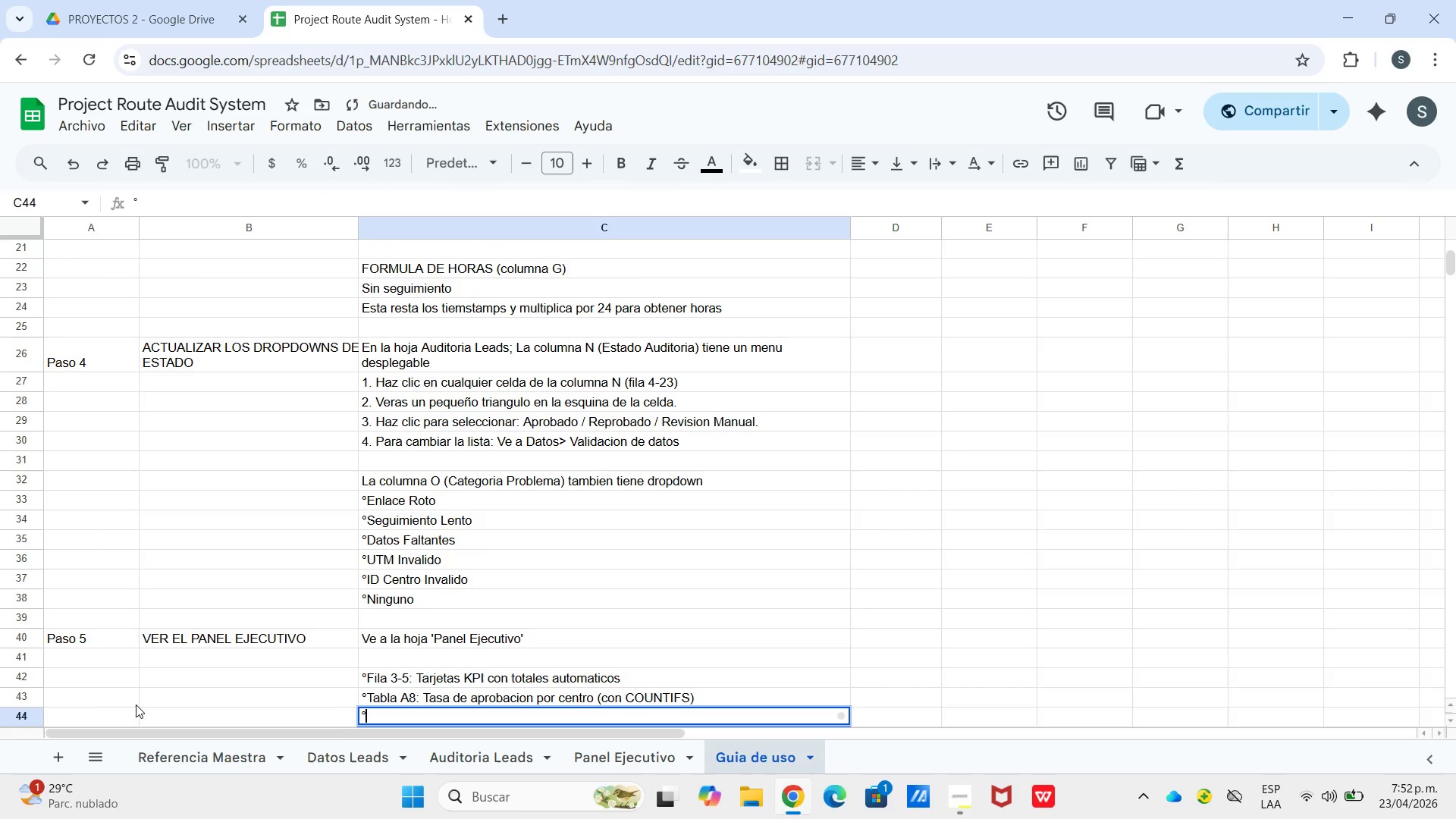 
key(Shift+Backslash)
 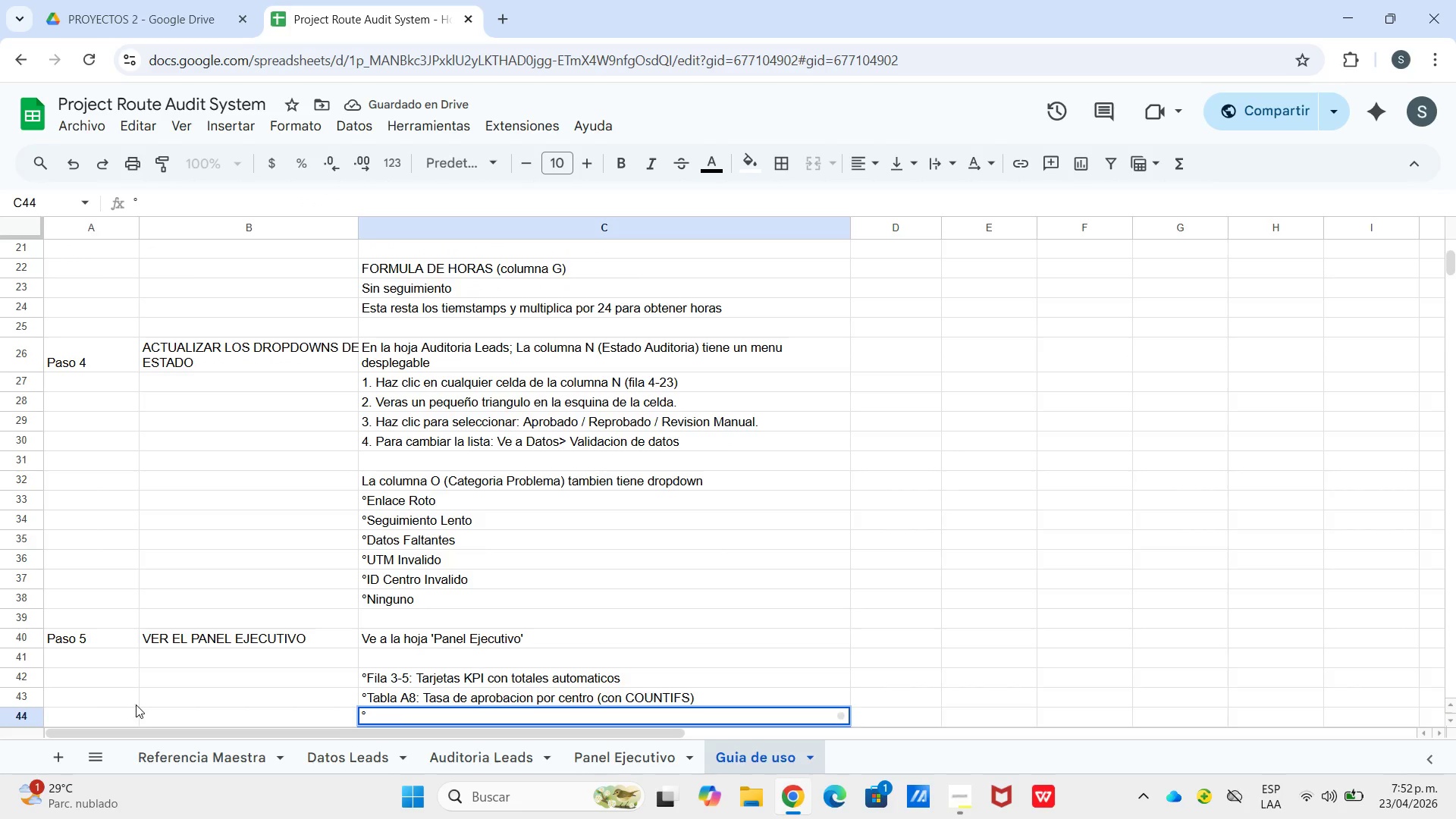 
hold_key(key=ShiftLeft, duration=1.0)
 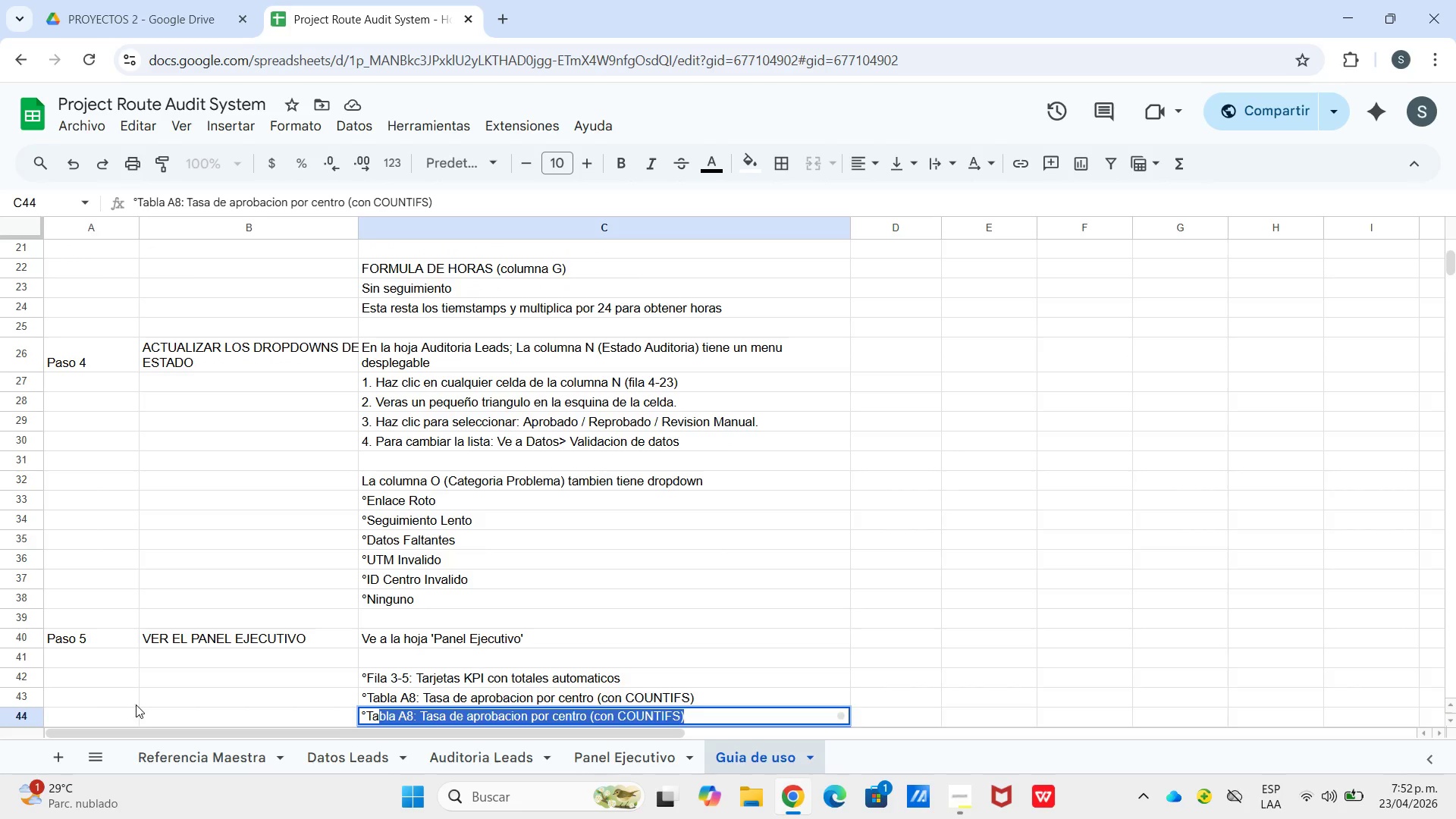 
hold_key(key=T, duration=0.33)
 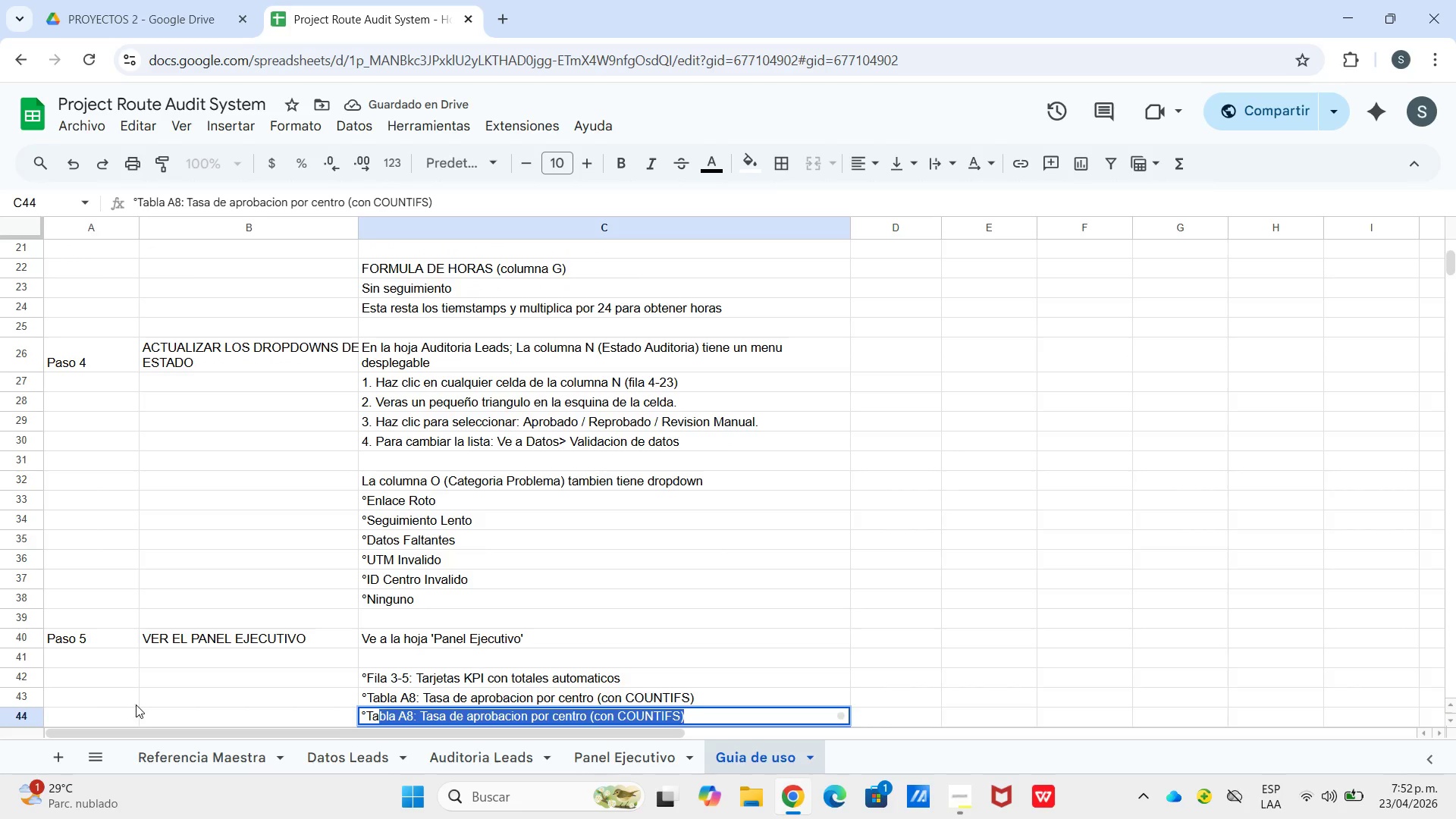 
type(abla I8 )
key(Backspace)
type(> Distribucion de problemas por categoria)
 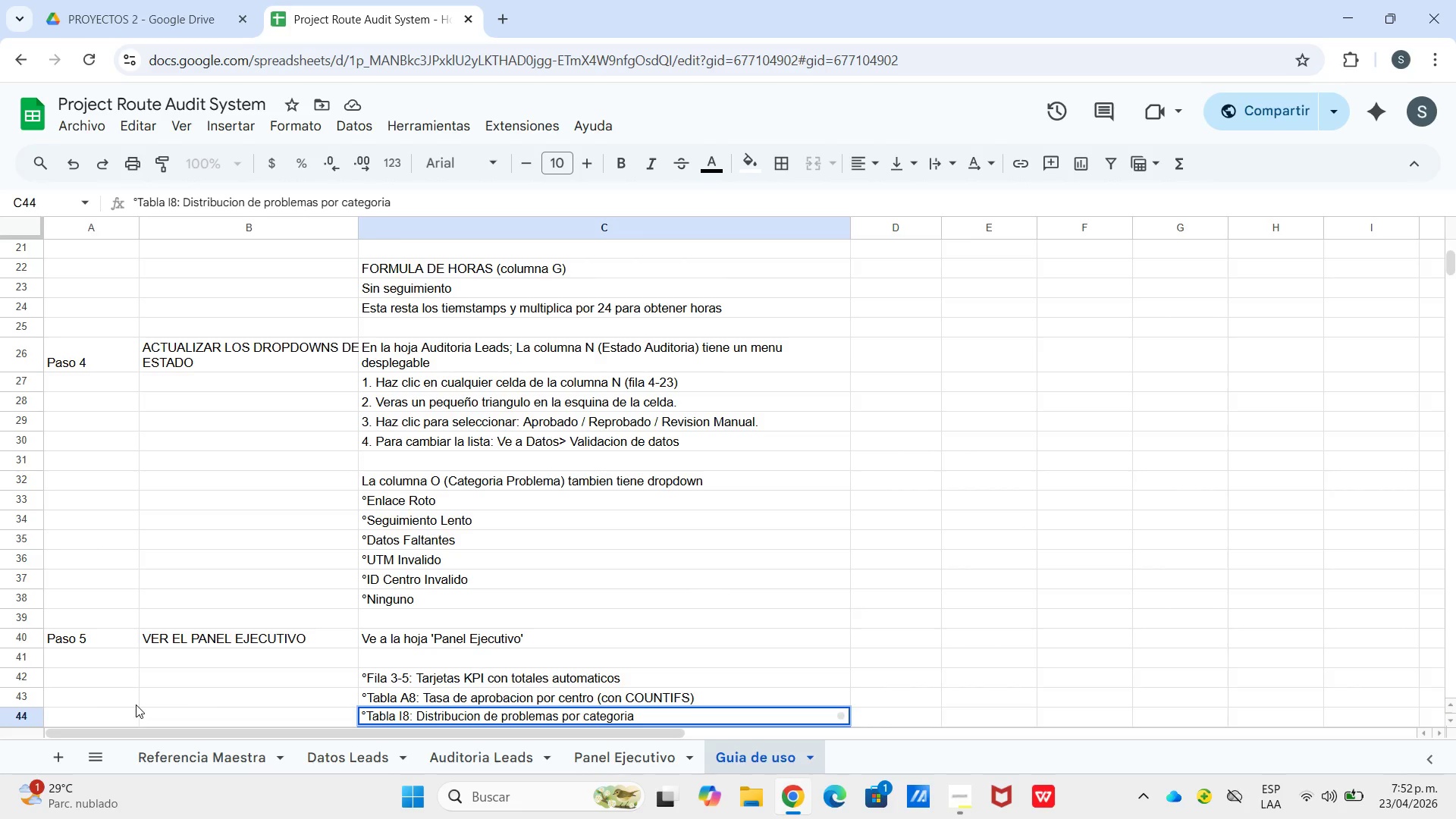 
key(Enter)
 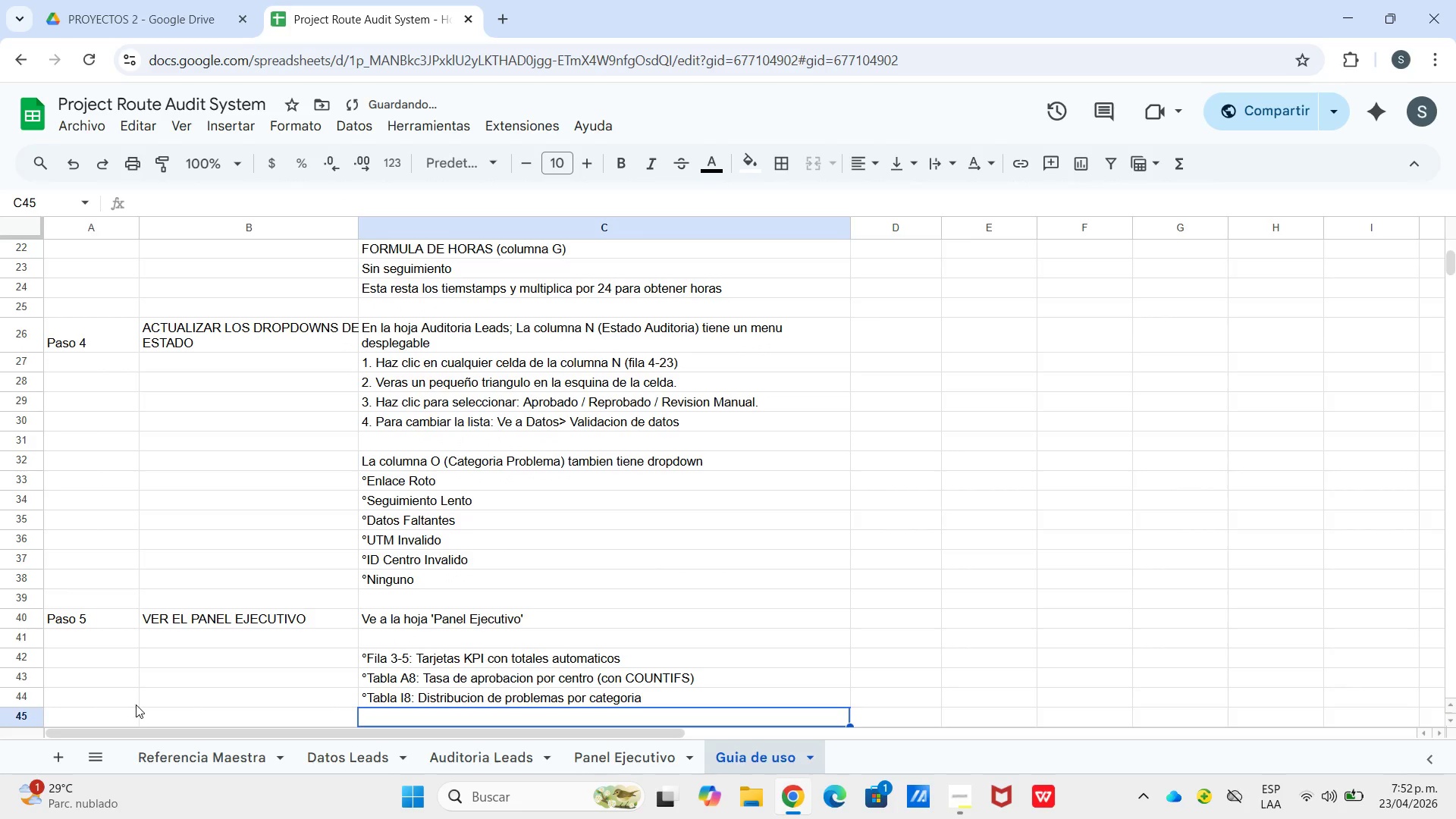 
type(|Tabla O8> Leads y tasa de aprobacion por fuente *google,facebook,etc()
 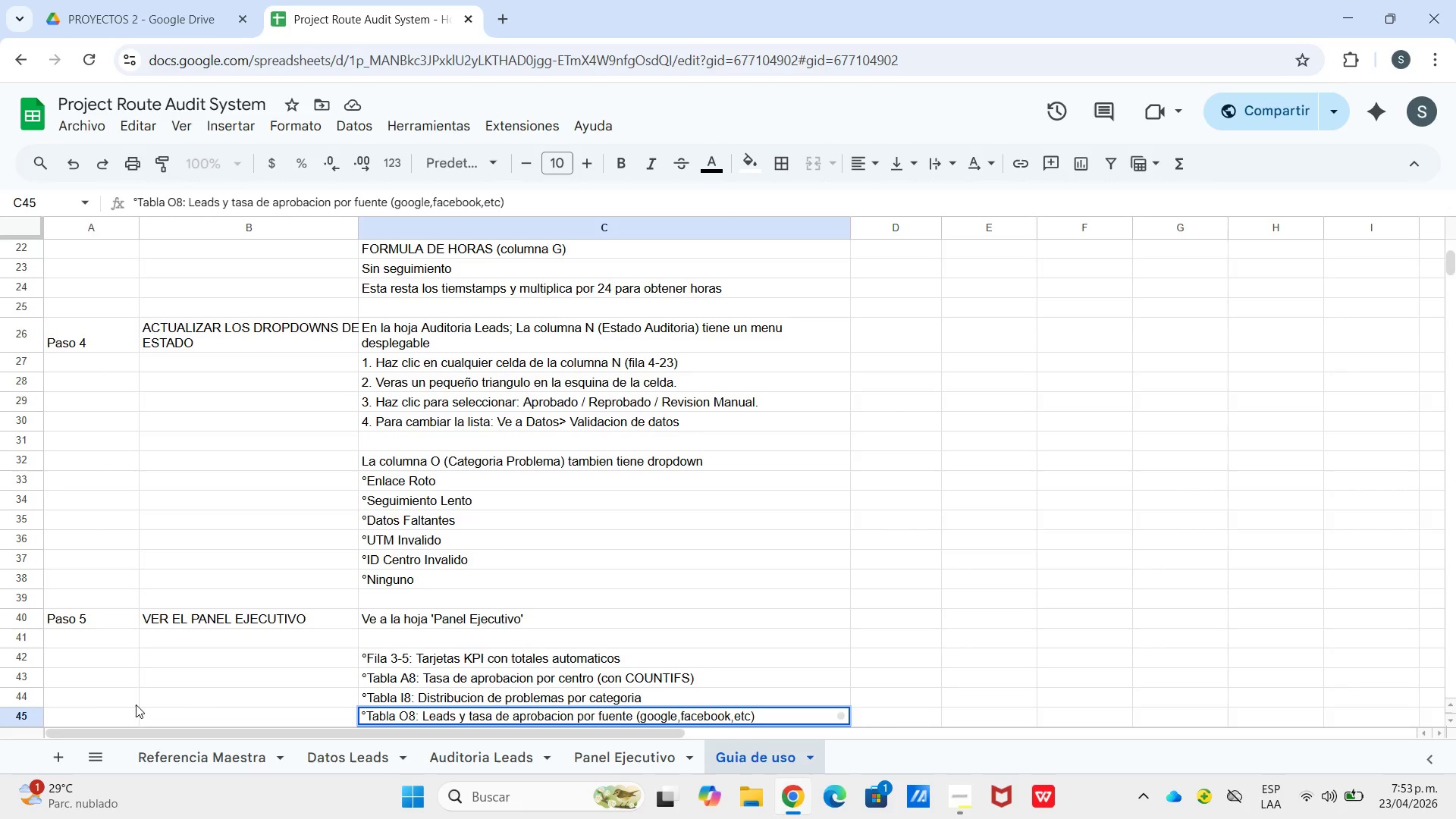 
key(Enter)
 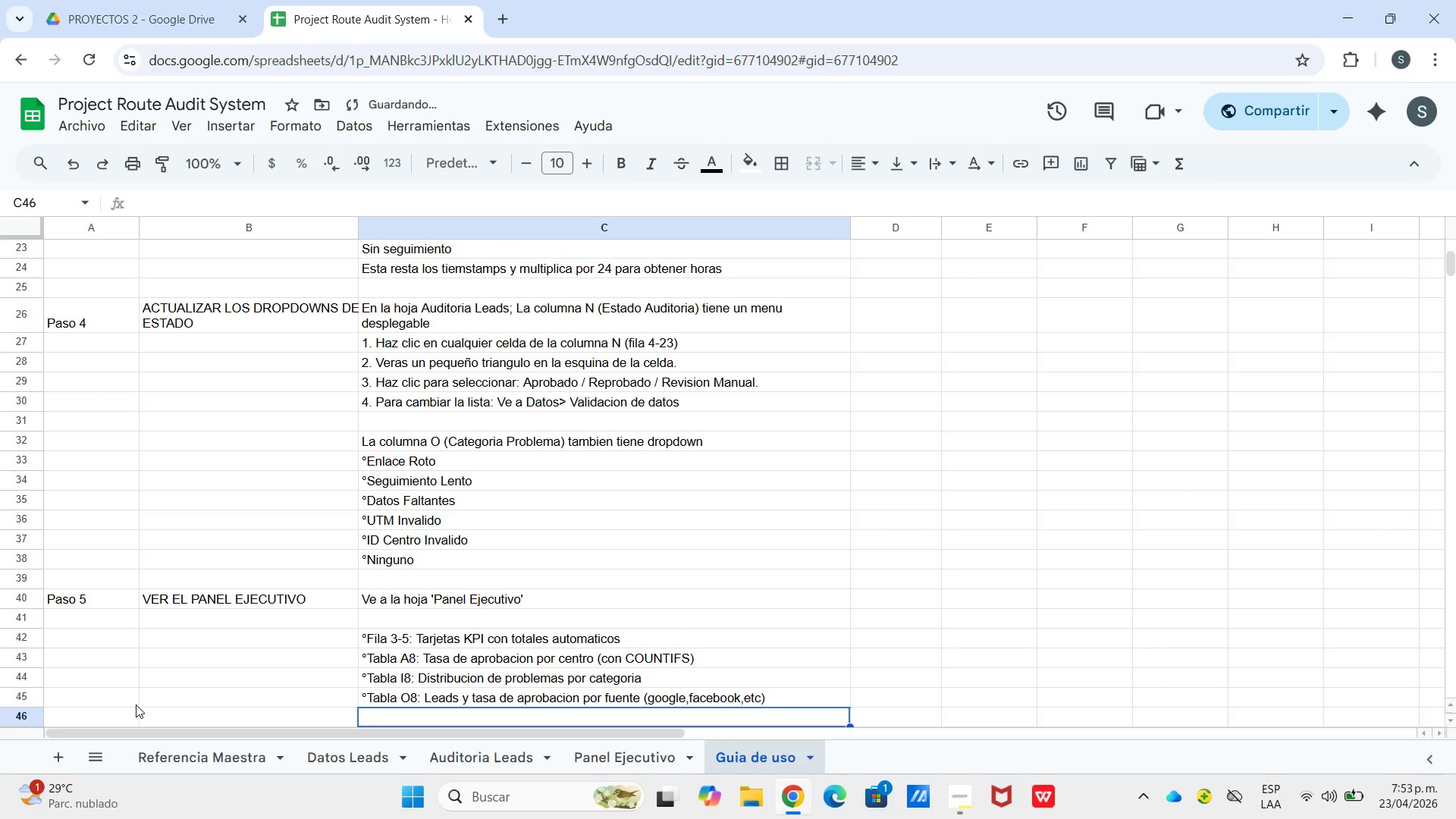 
type(|Grafico 1 *abajo(> Barras de ta)
 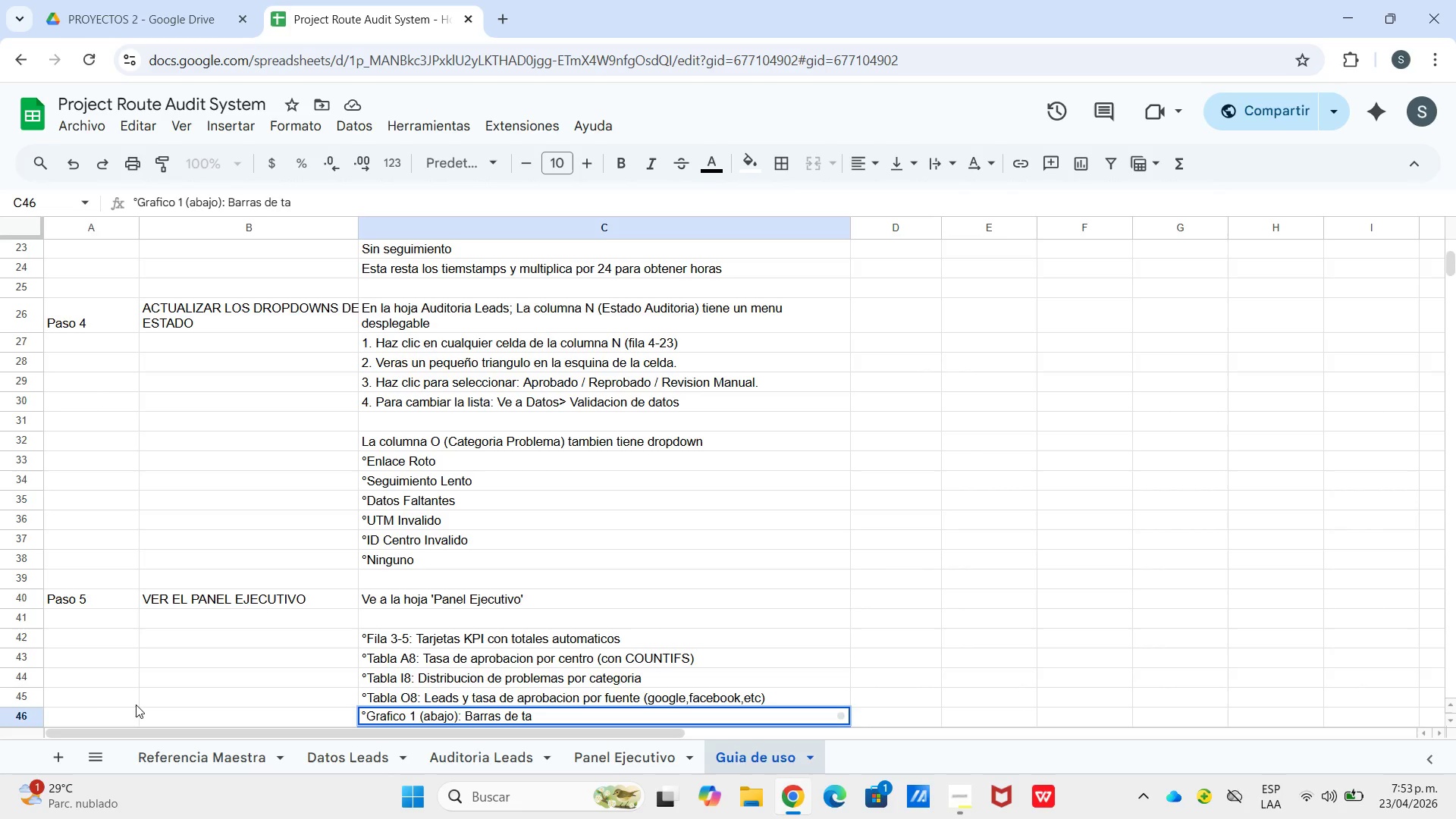 
wait(6.0)
 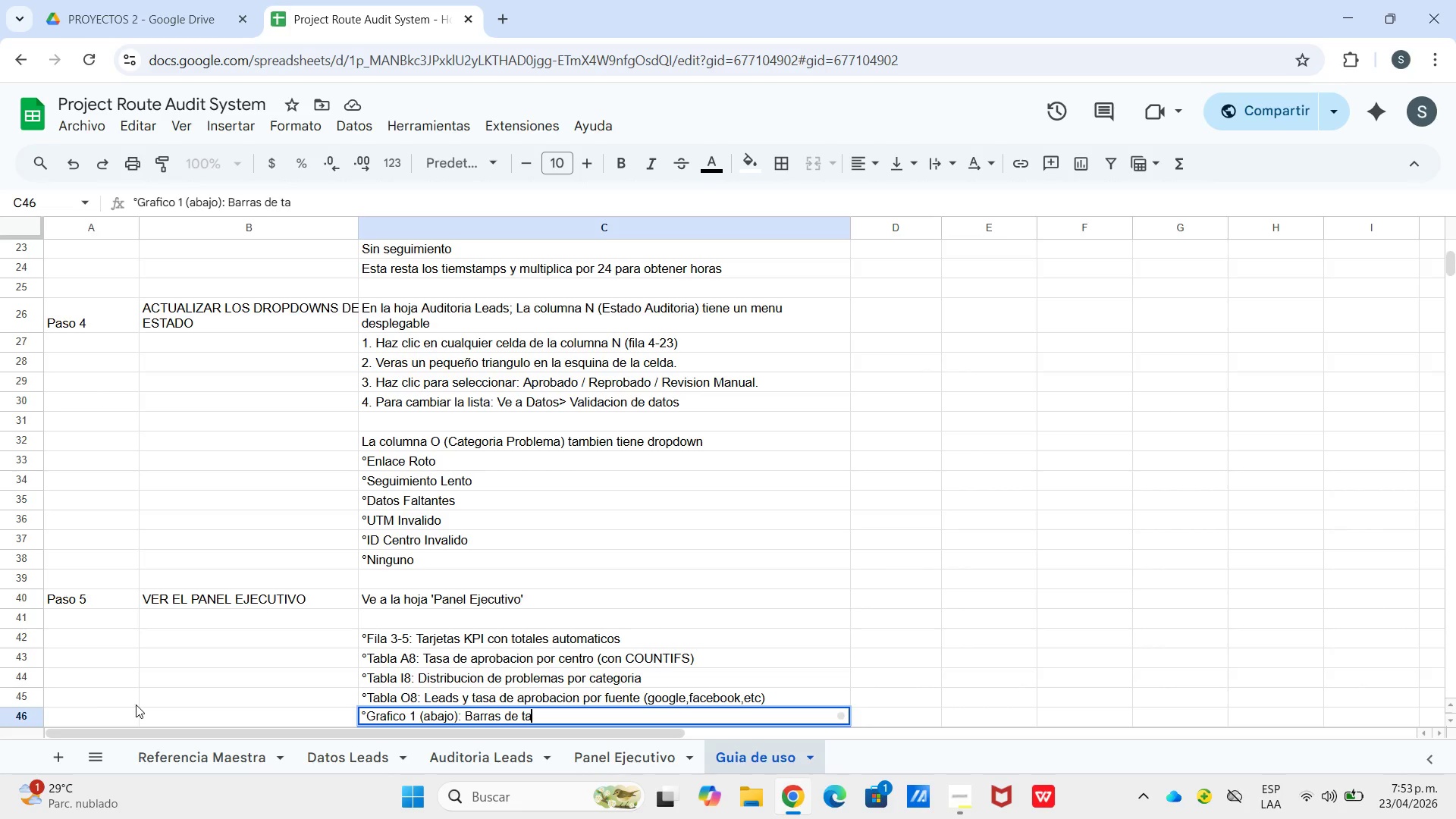 
type(sa de aprobacion por centro)
 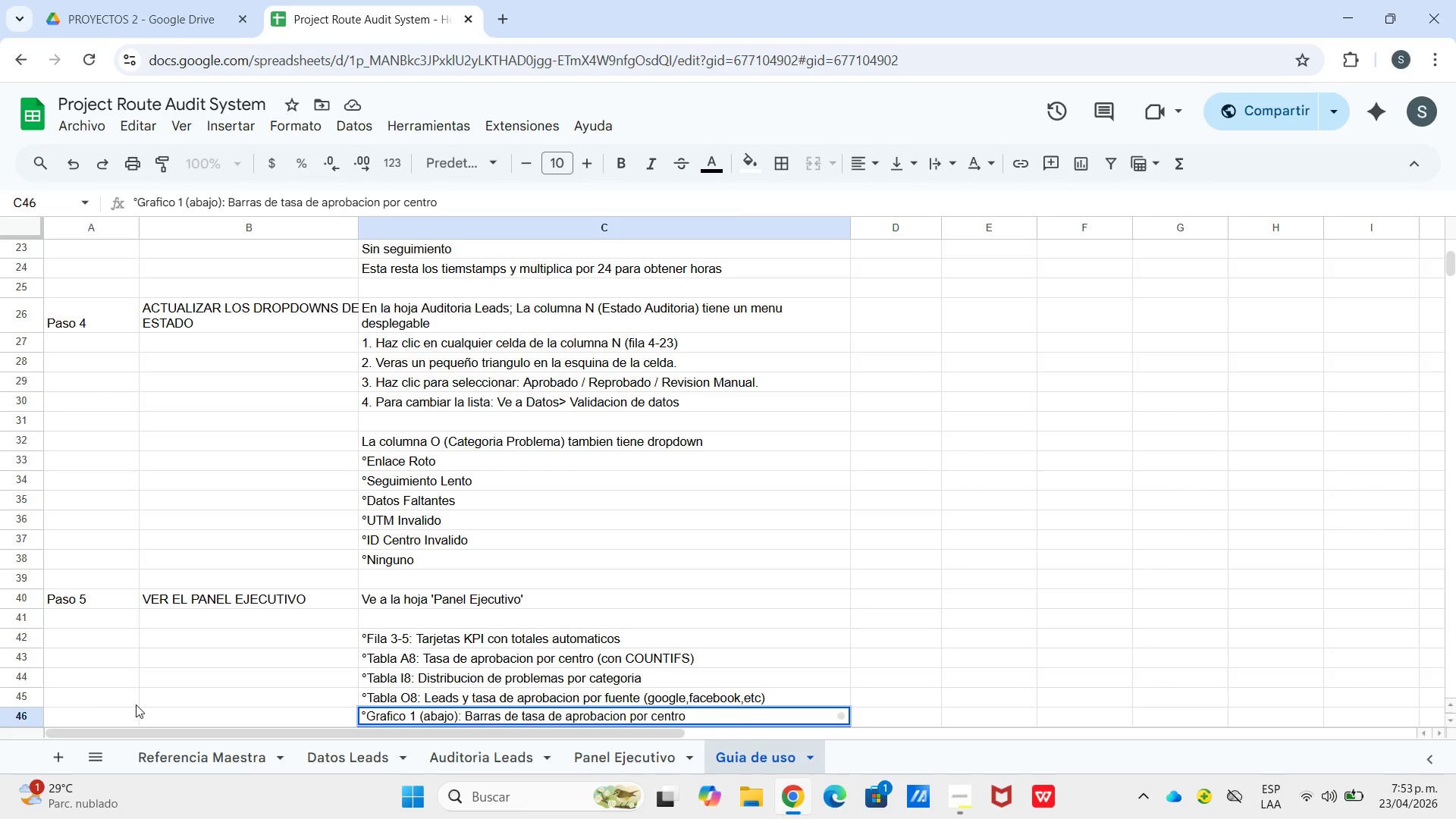 
key(Enter)
 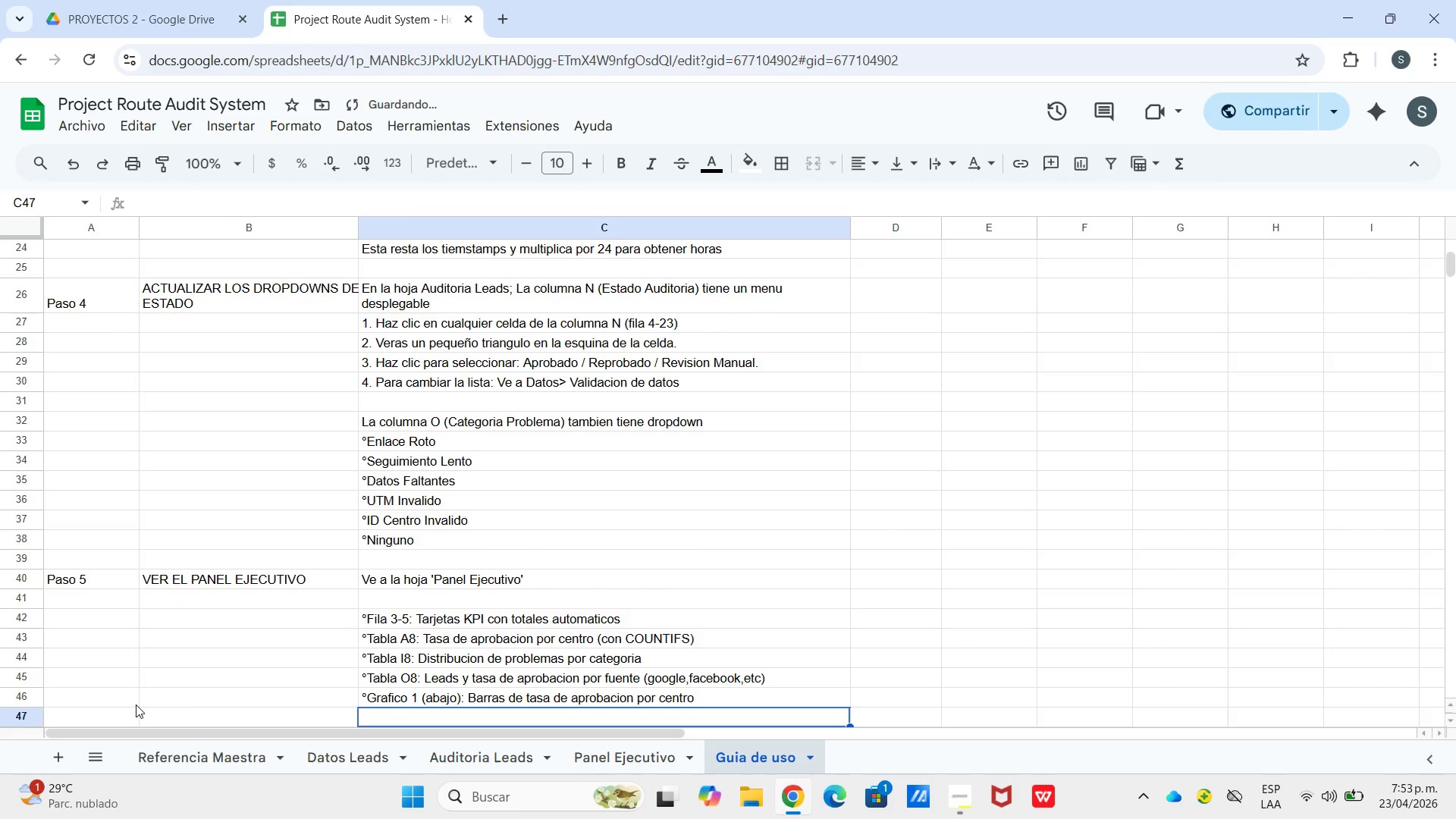 
type(|Grafico 2 *abajo()
 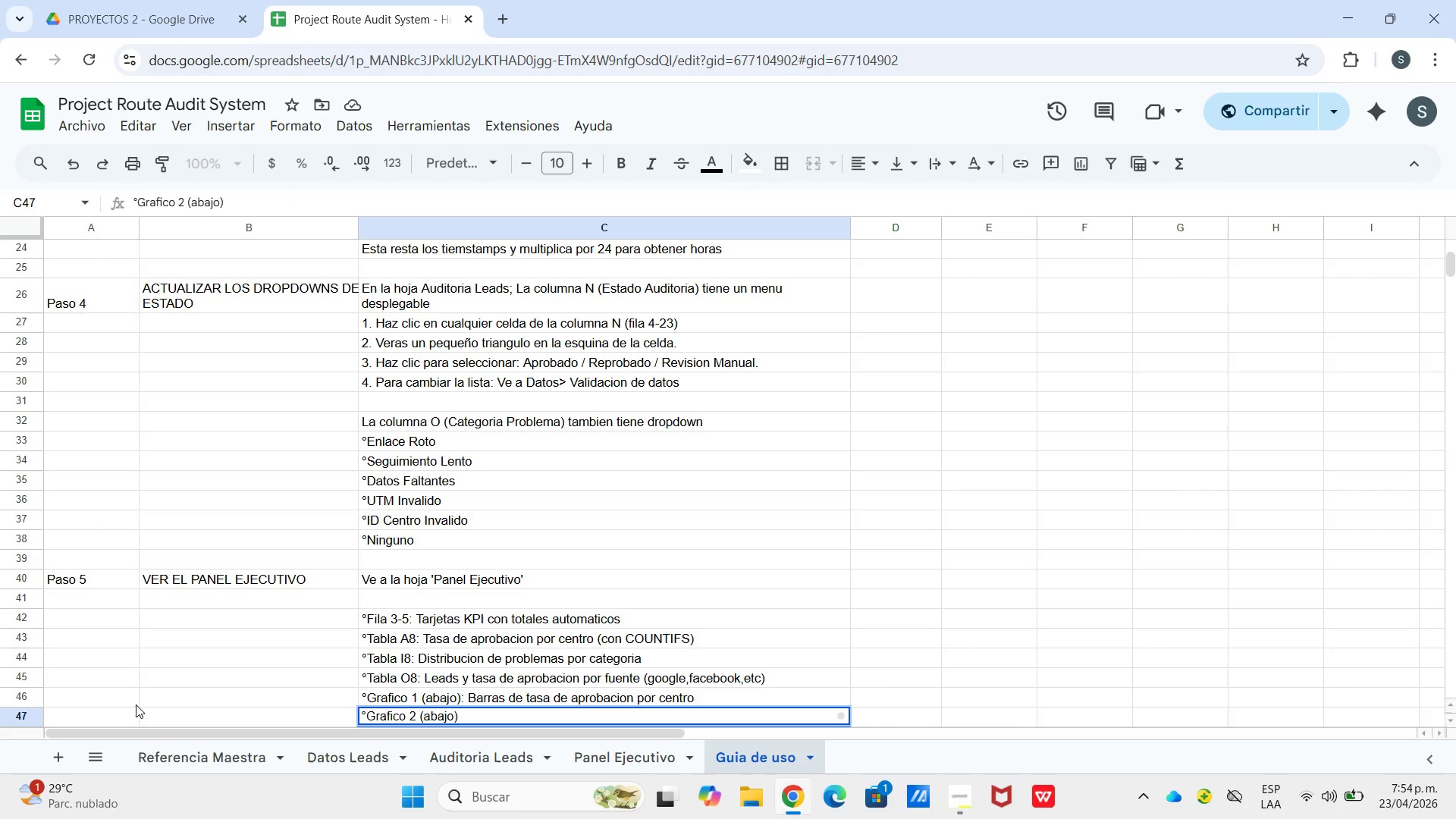 
type(> Pie chat de distribucion de problemas)
 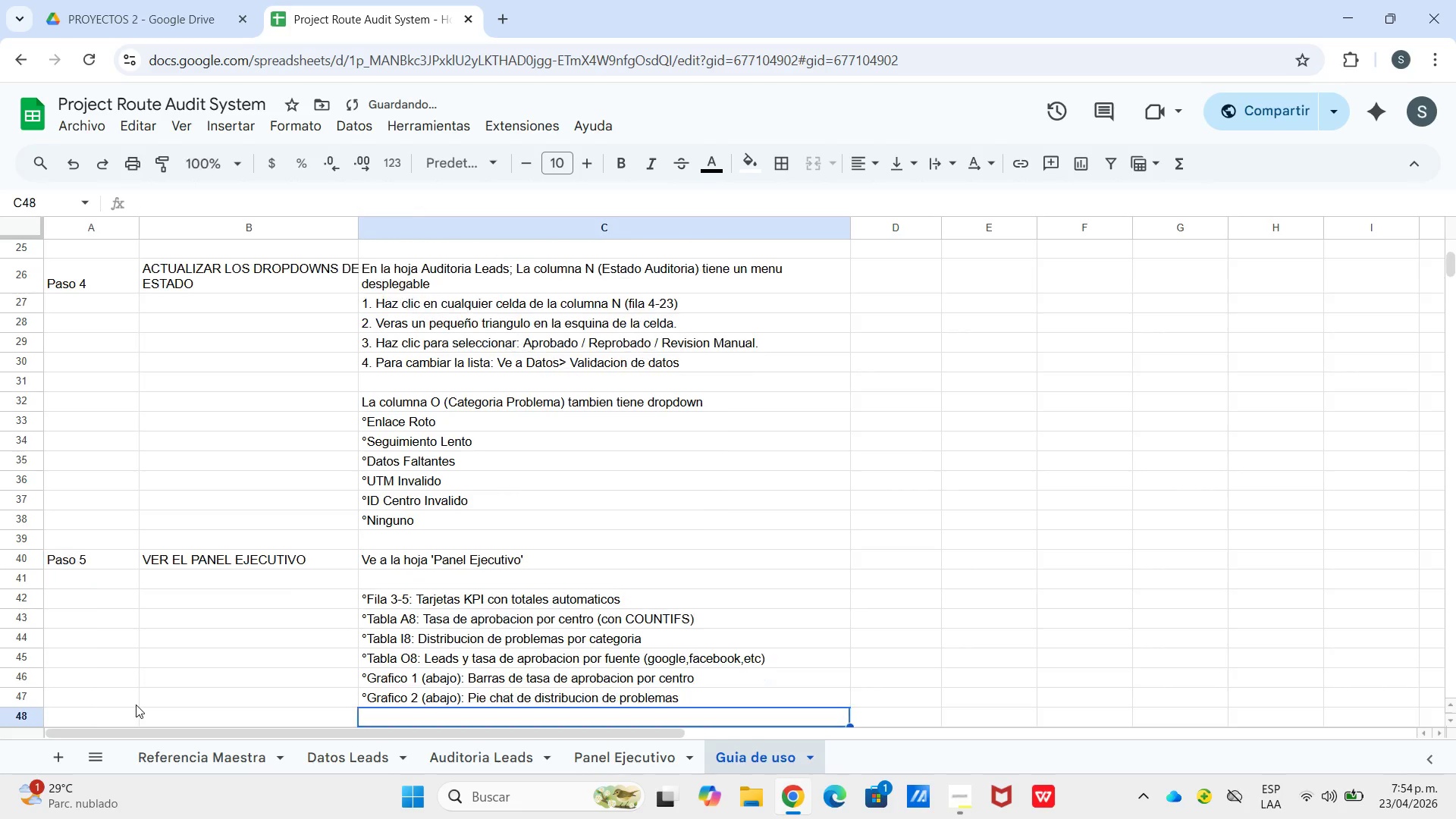 
key(Enter)
 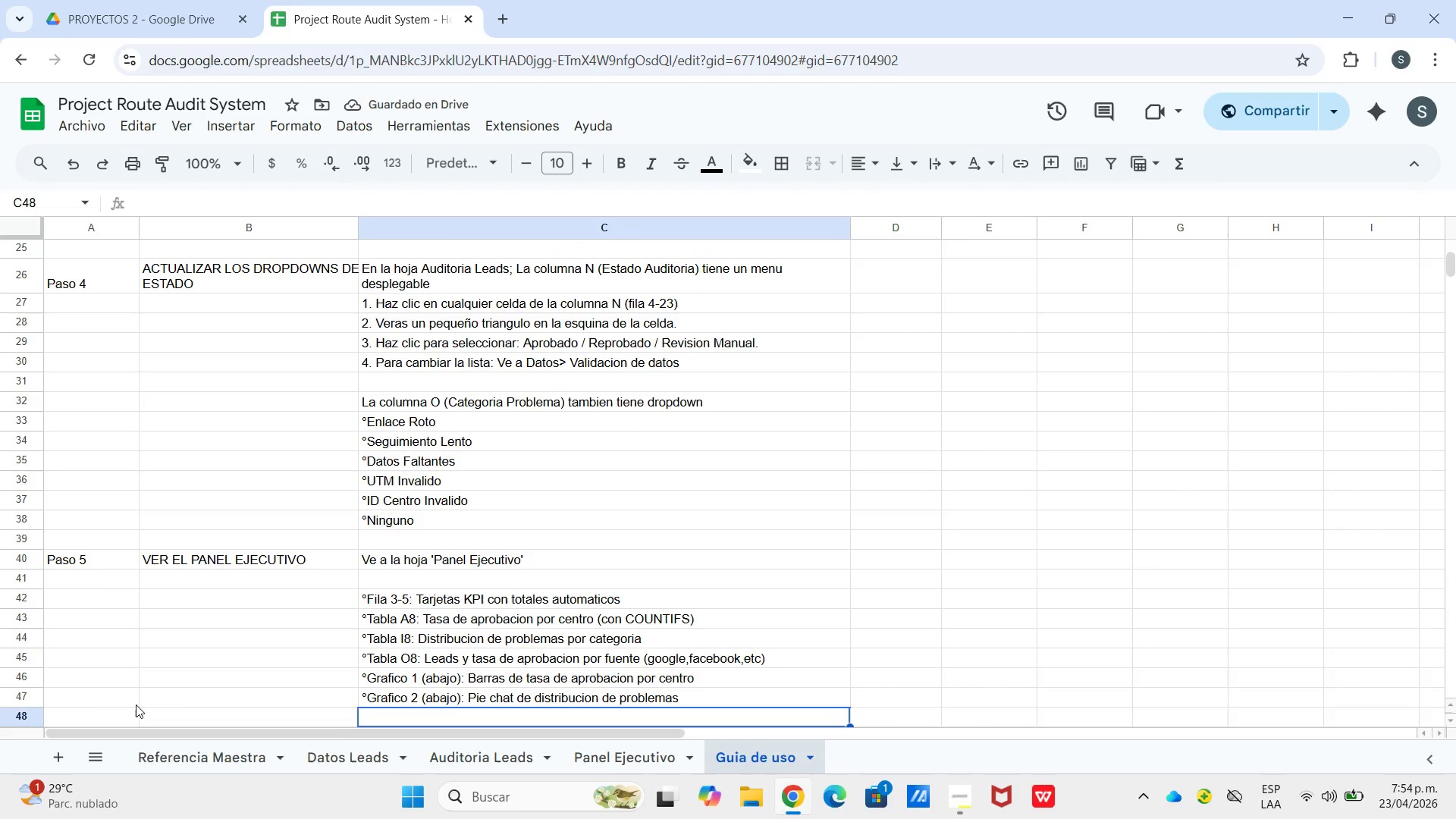 
wait(5.38)
 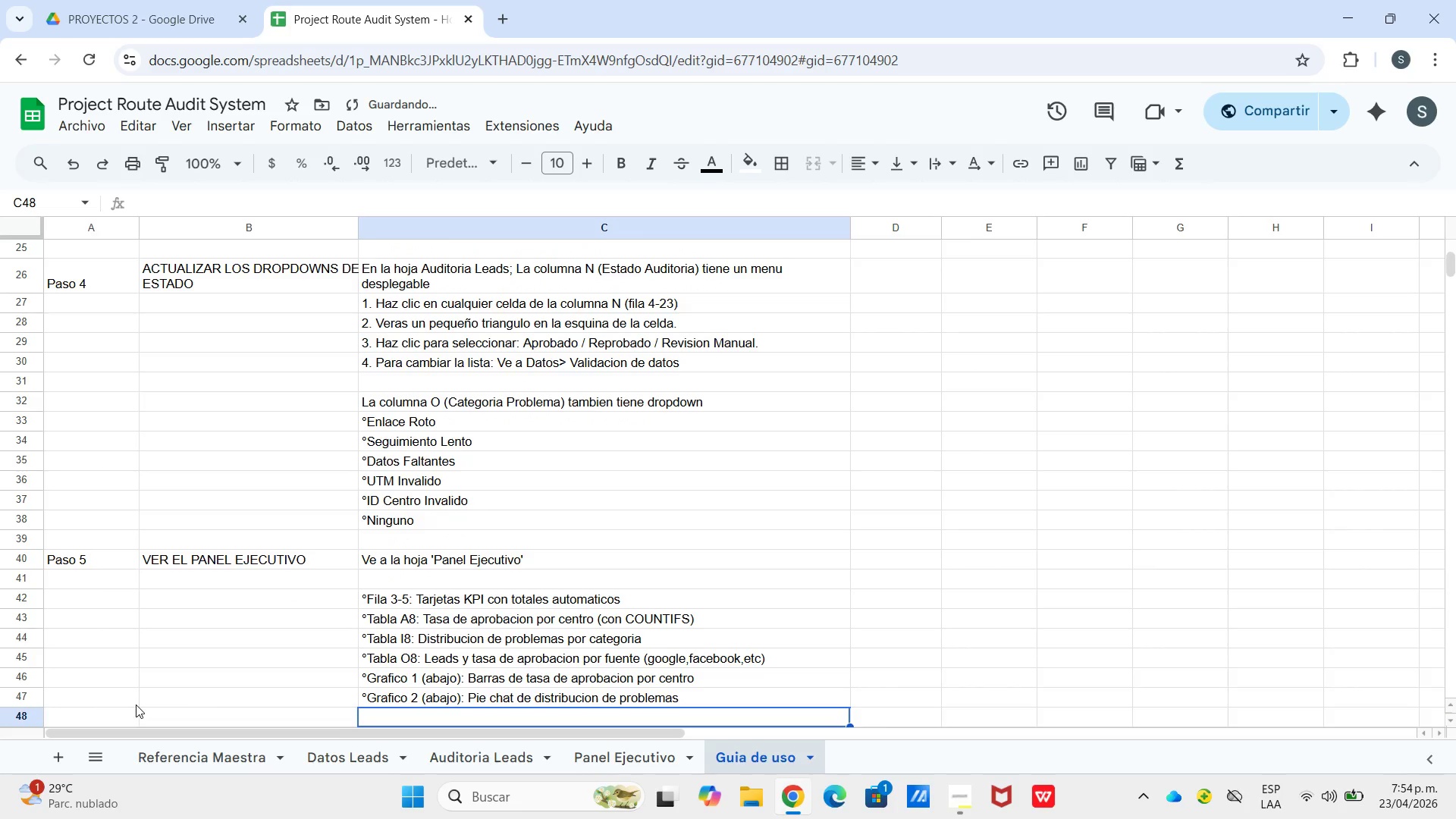 
key(Enter)
 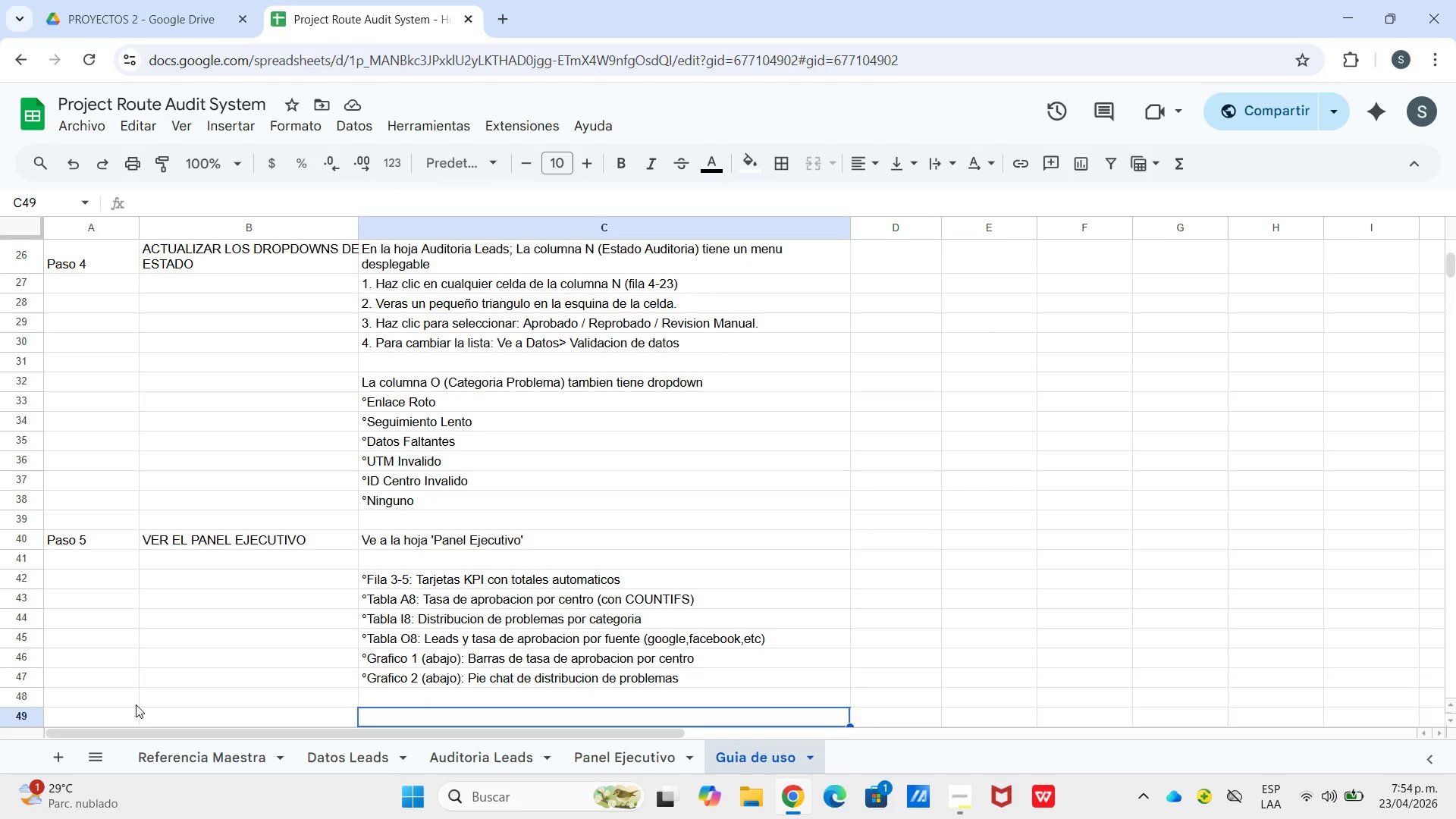 
key(Enter)
 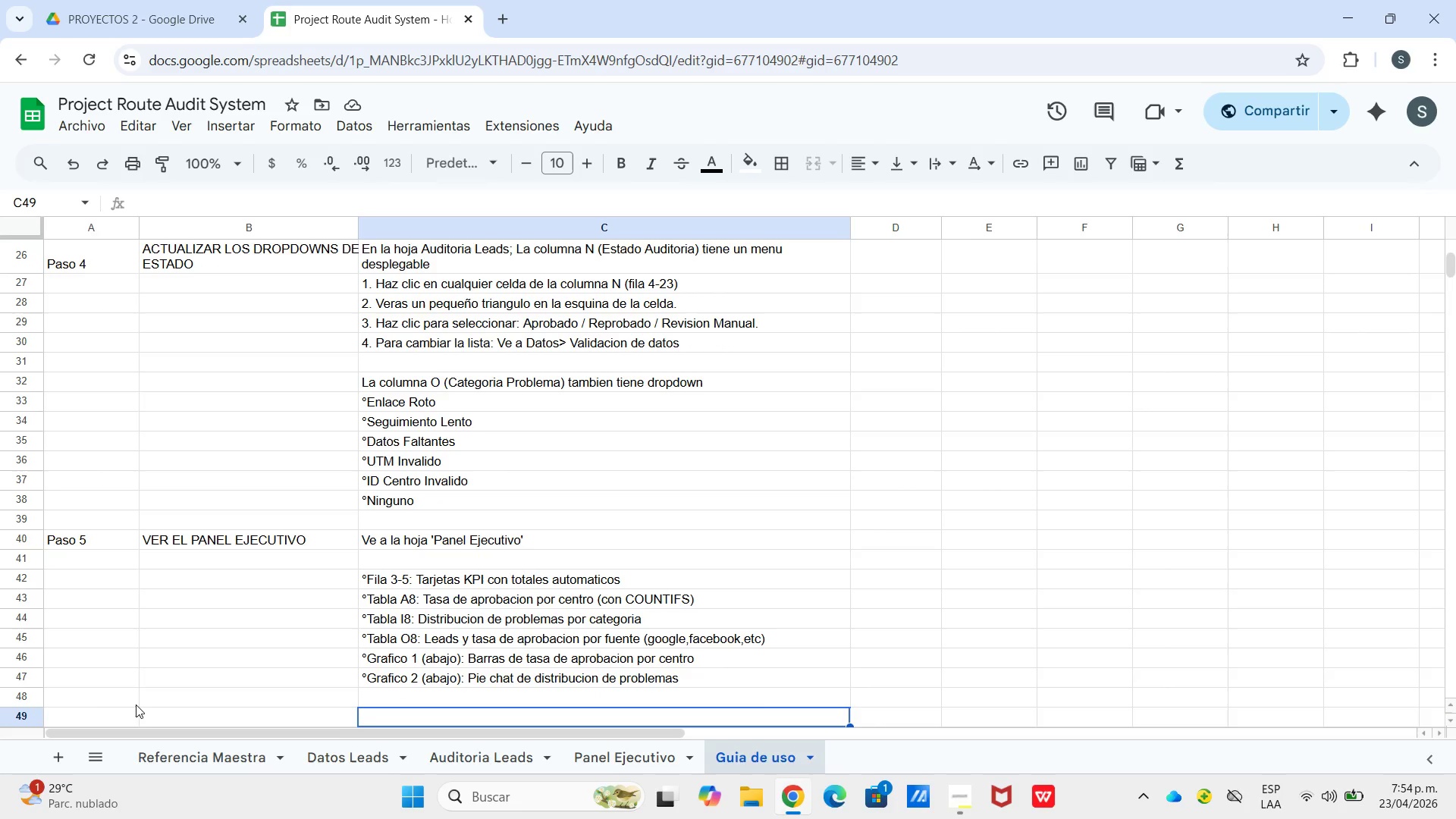 
type(TODO se actualiza automaticamente cuando cambias datos en Hojas 2 y 3)
 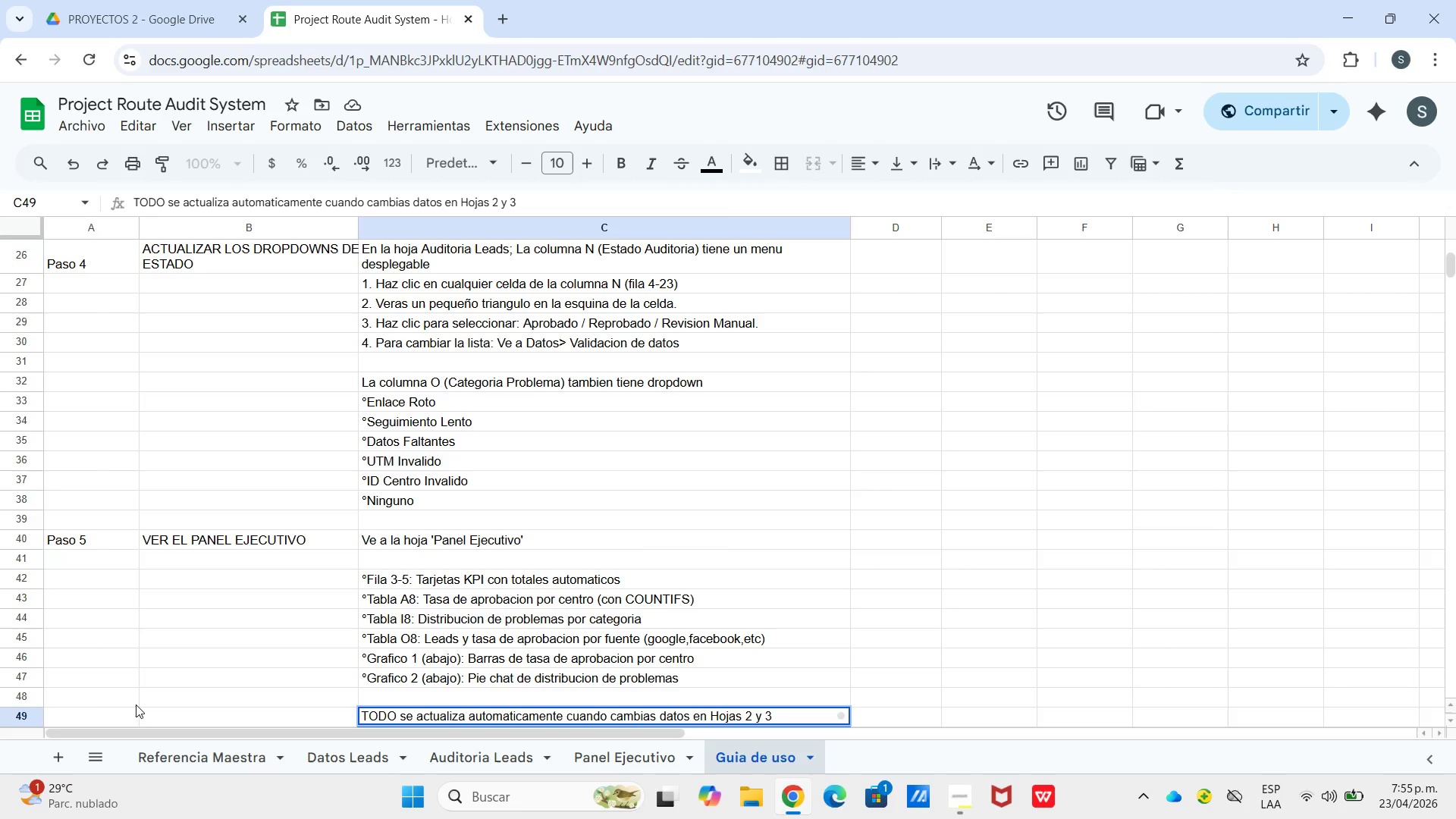 
wait(5.77)
 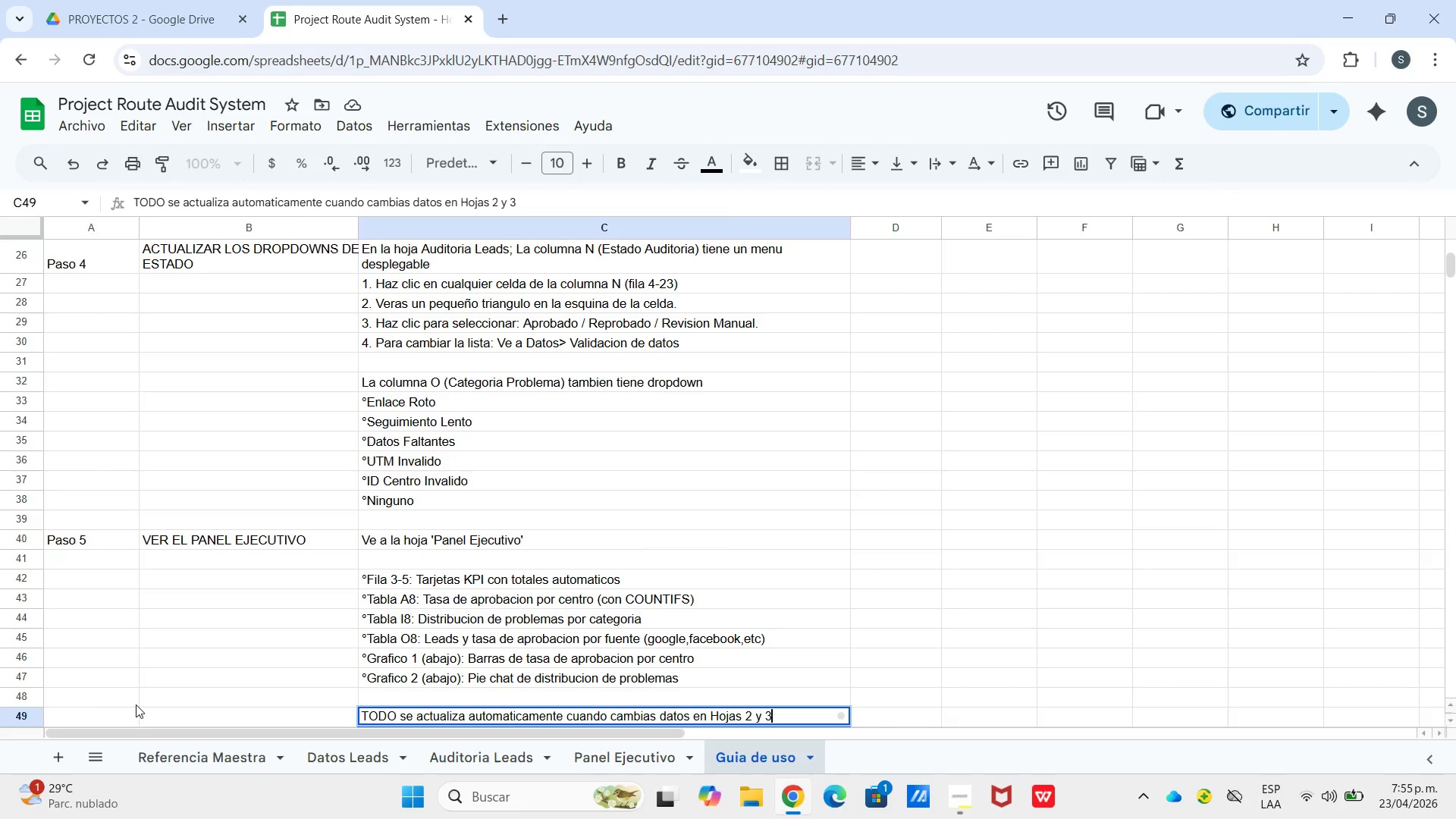 
key(Enter)
 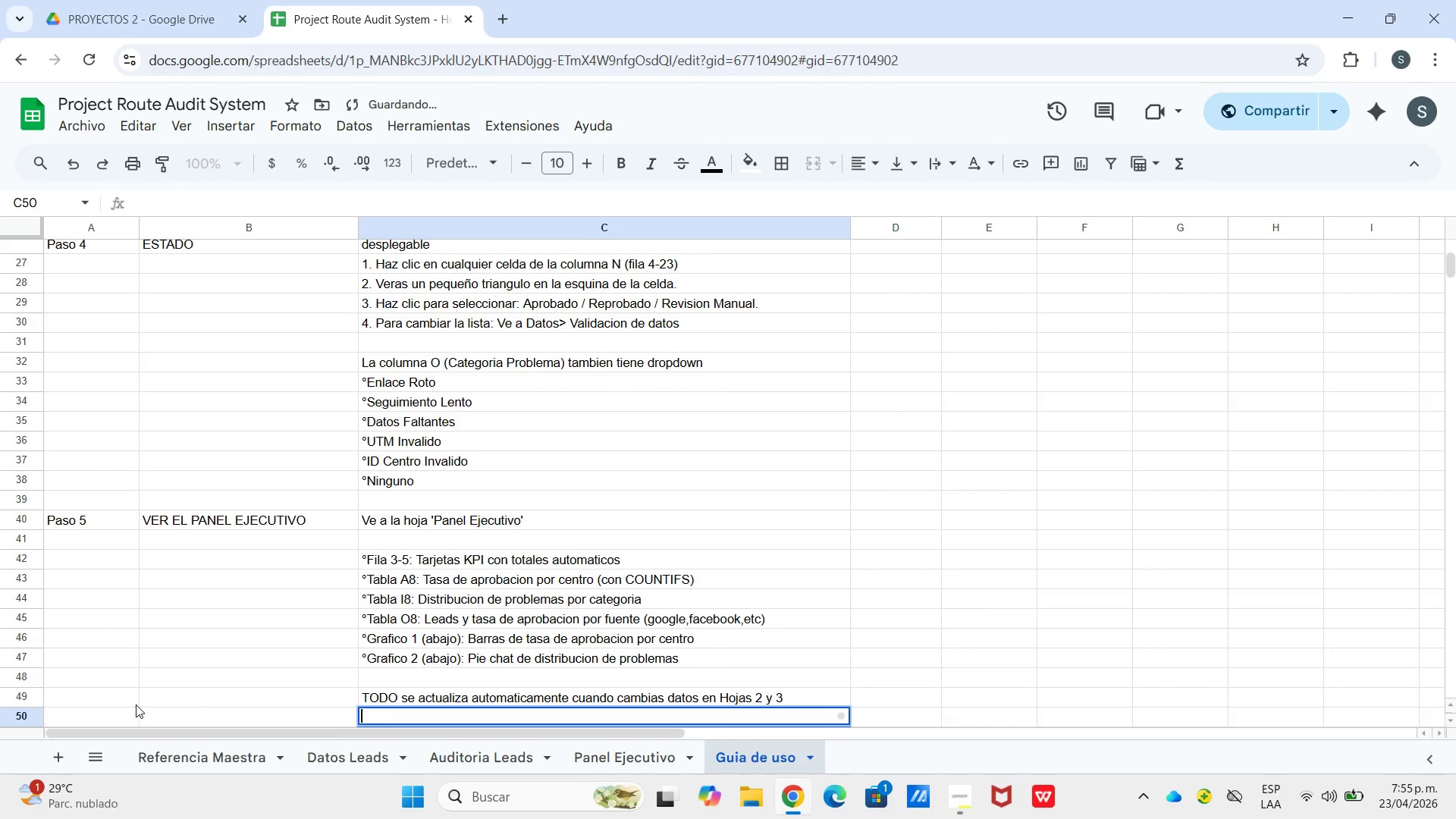 
key(Enter)
 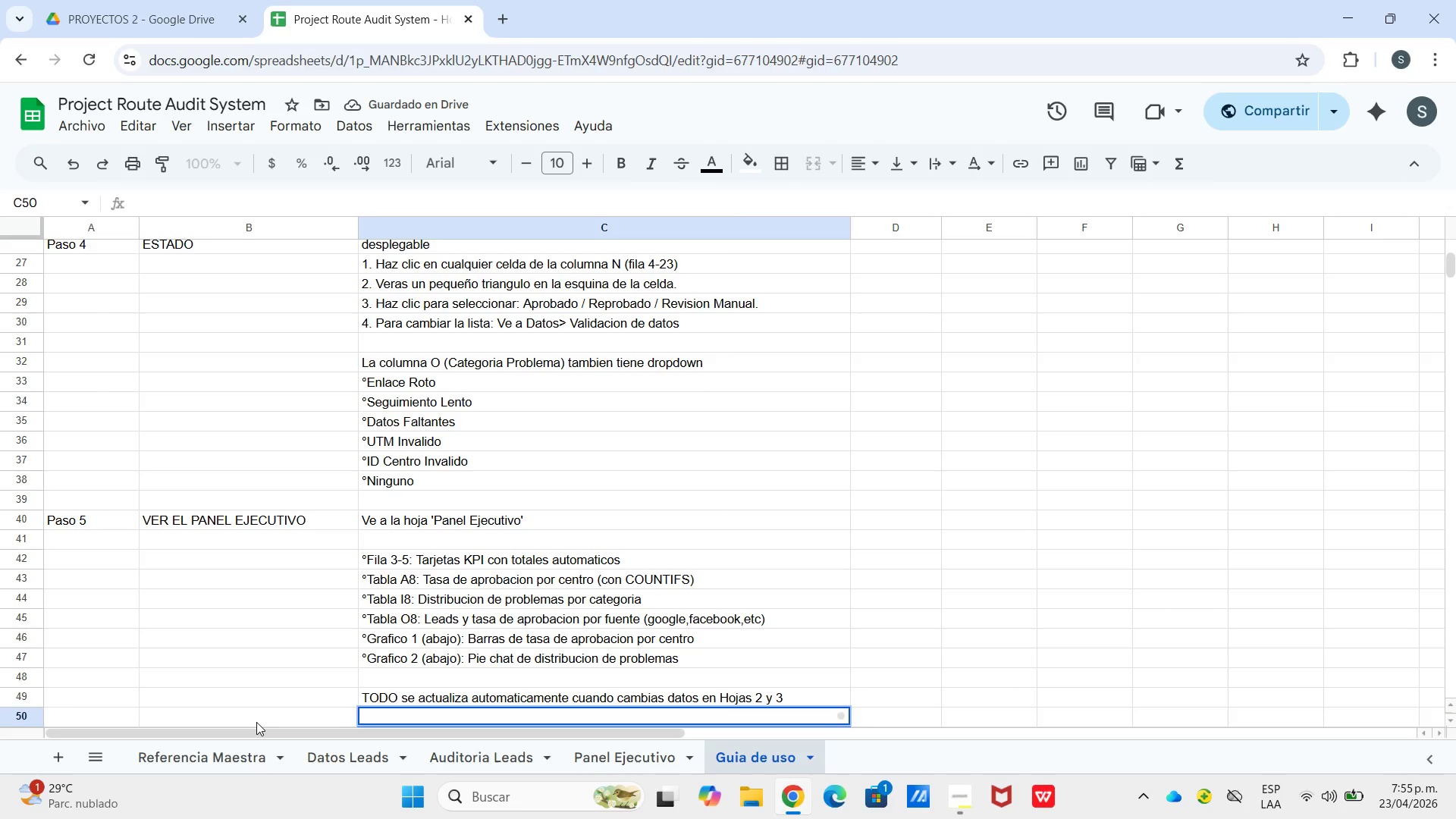 
key(Delete)
 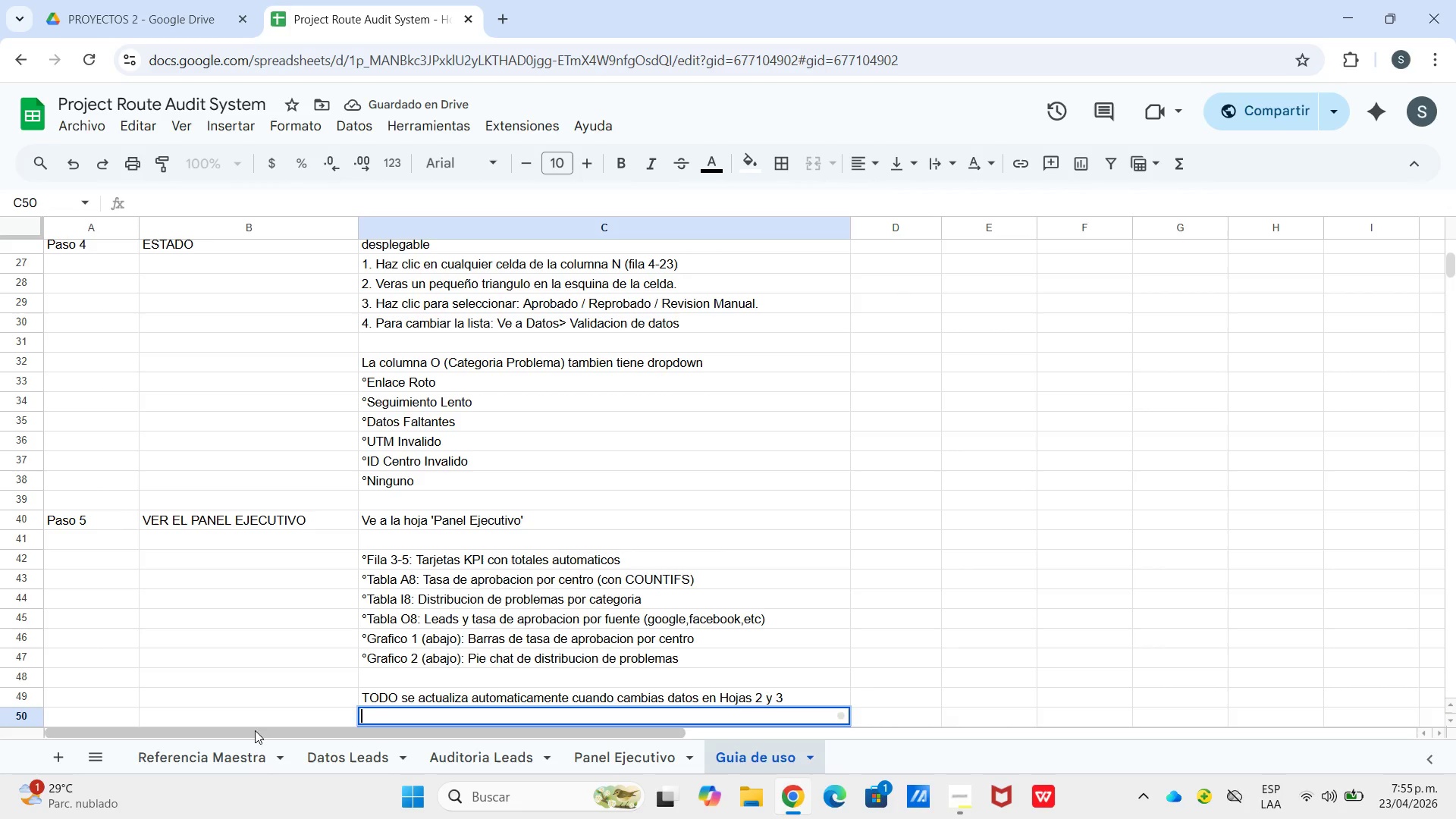 
key(Delete)
 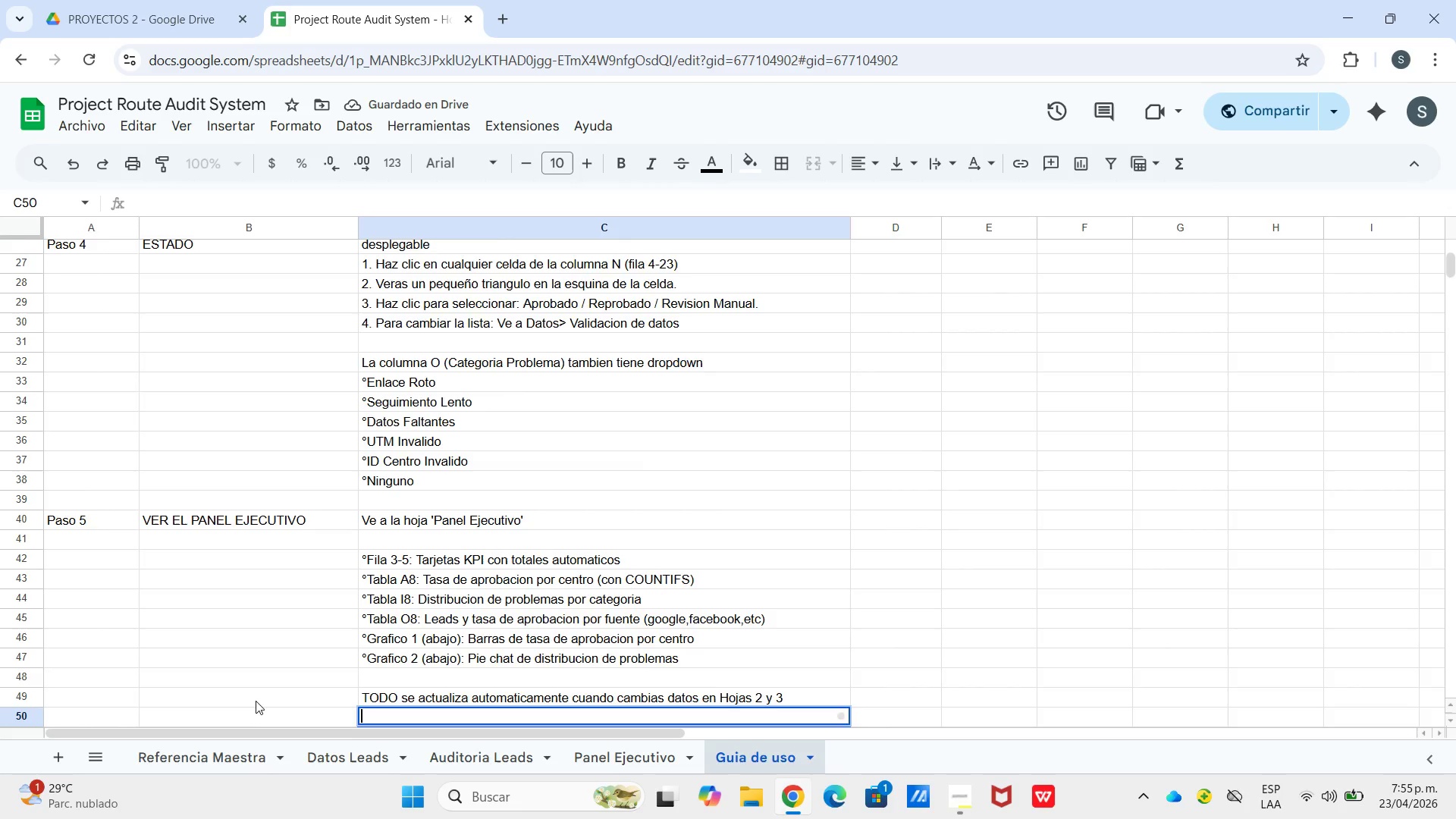 
key(Enter)
 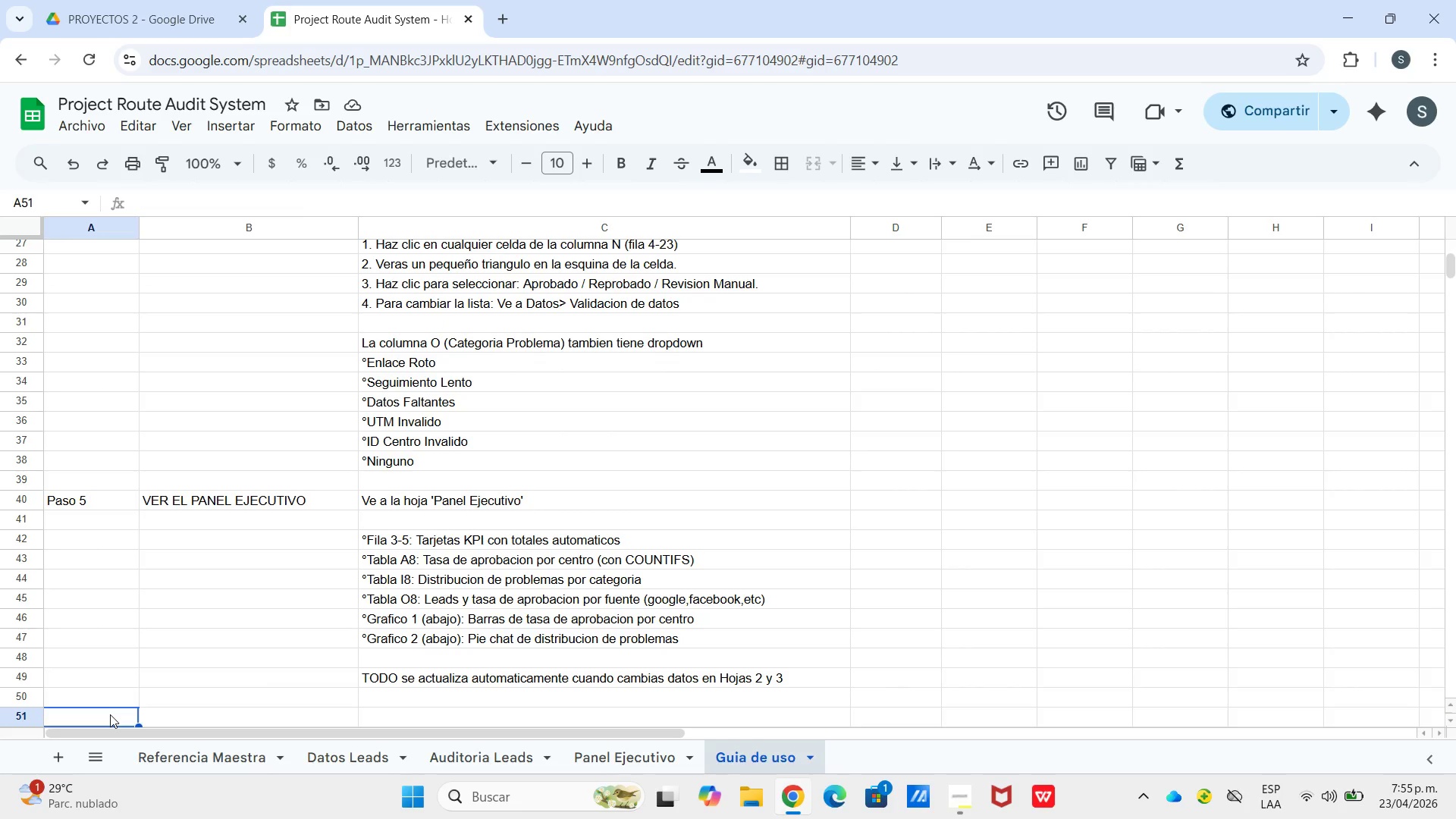 
type(Paso 6)
 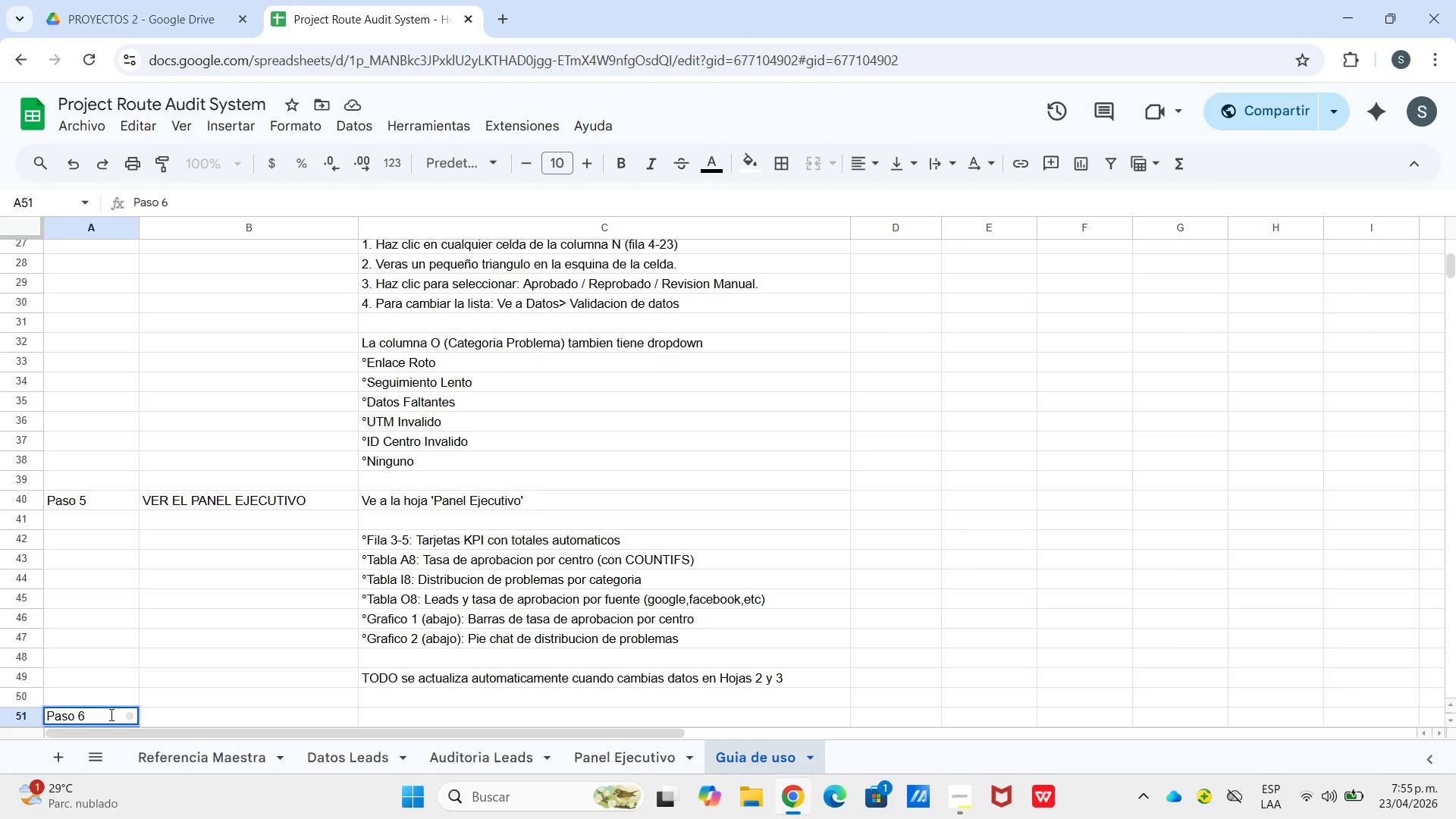 
wait(8.77)
 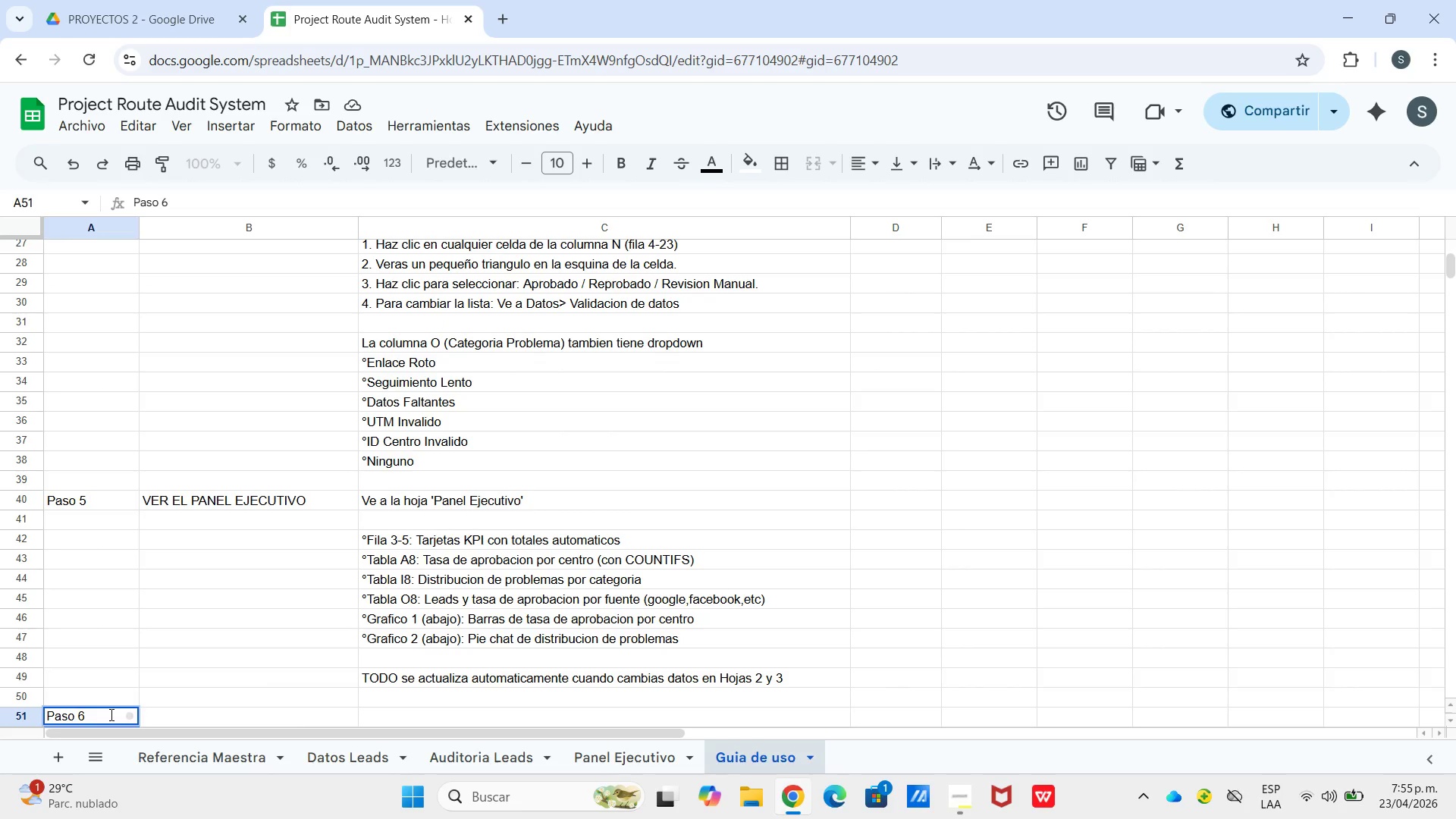 
key(ArrowRight)
 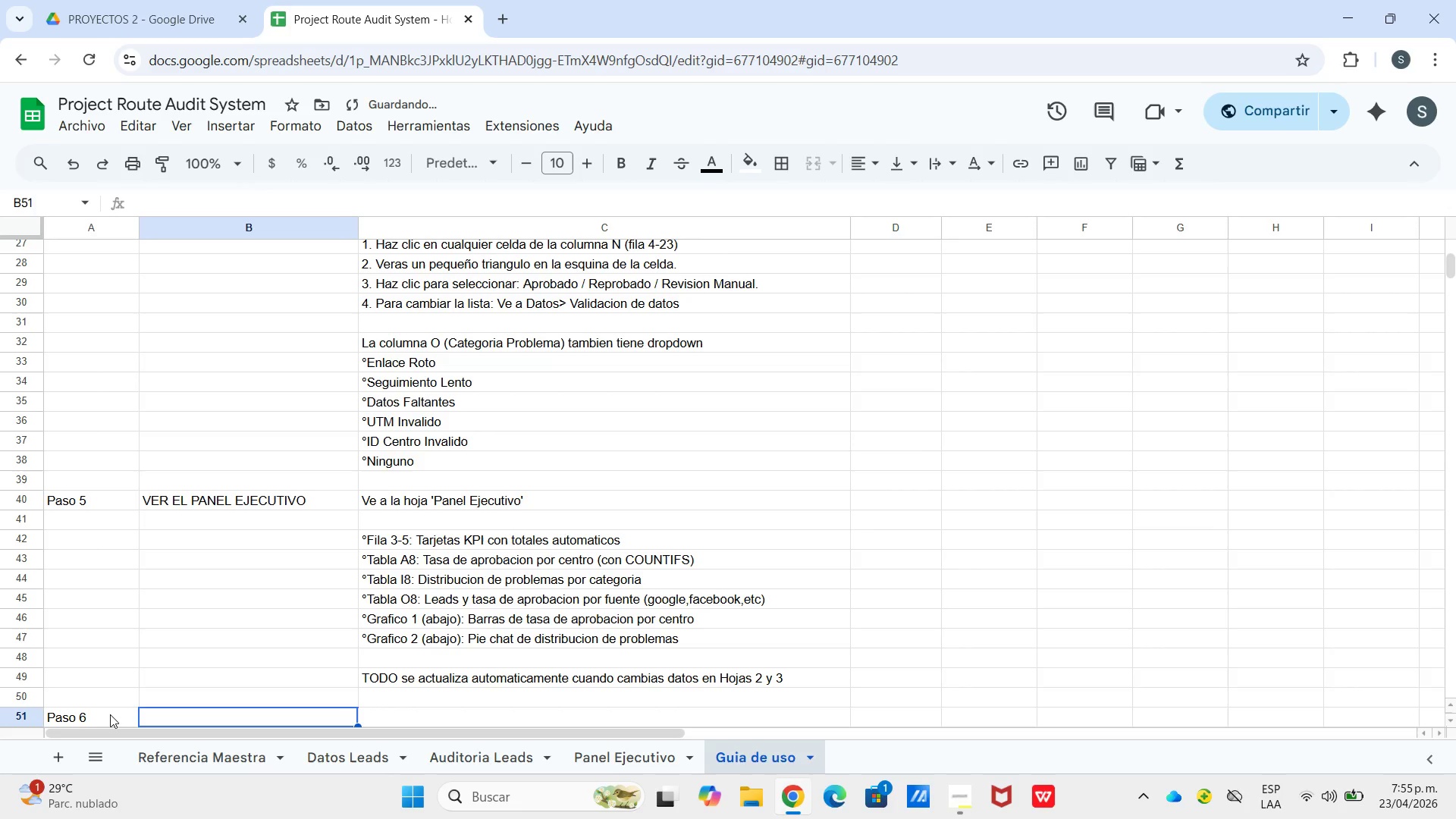 
hold_key(key=ShiftLeft, duration=0.52)
 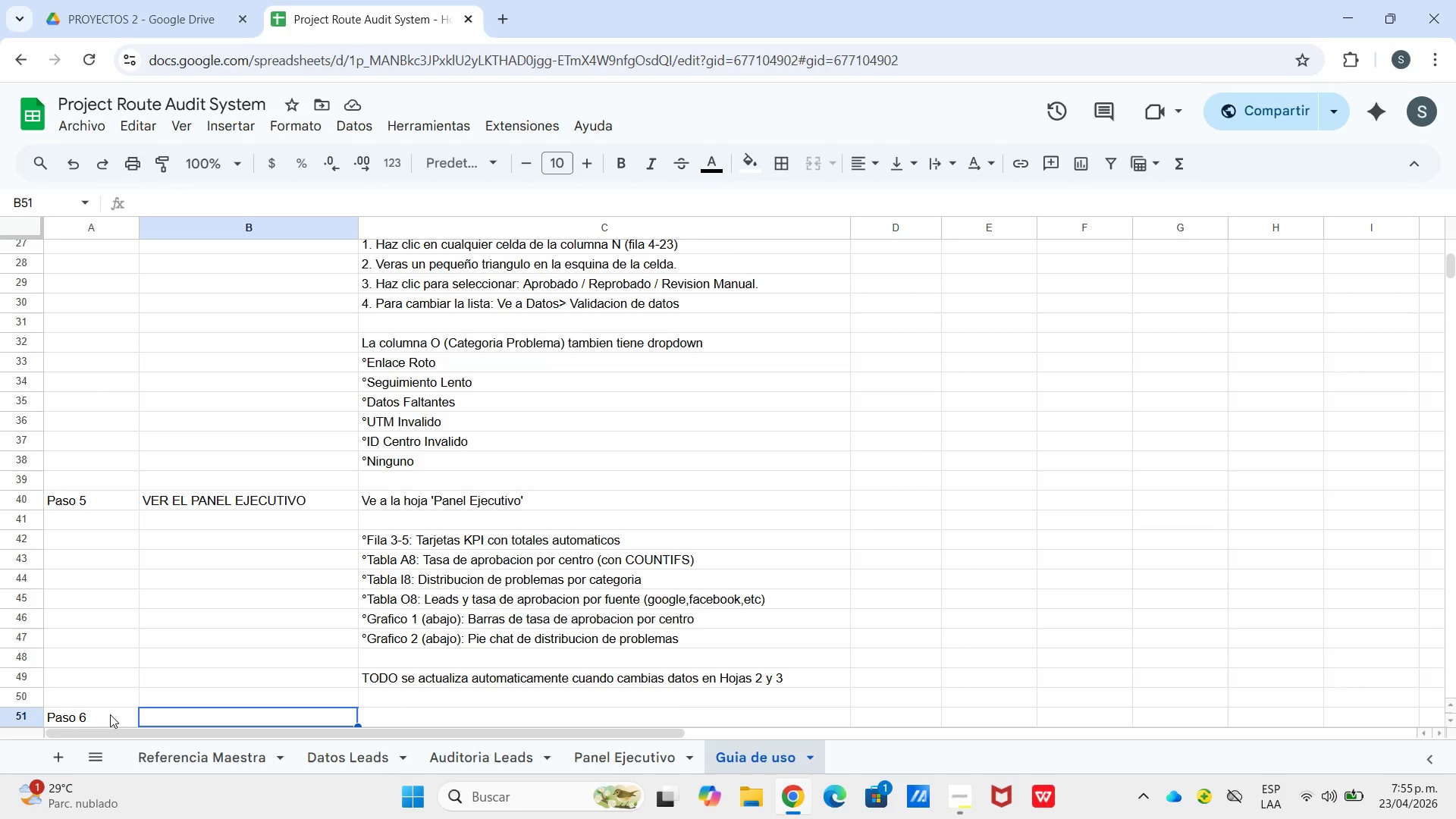 
wait(5.28)
 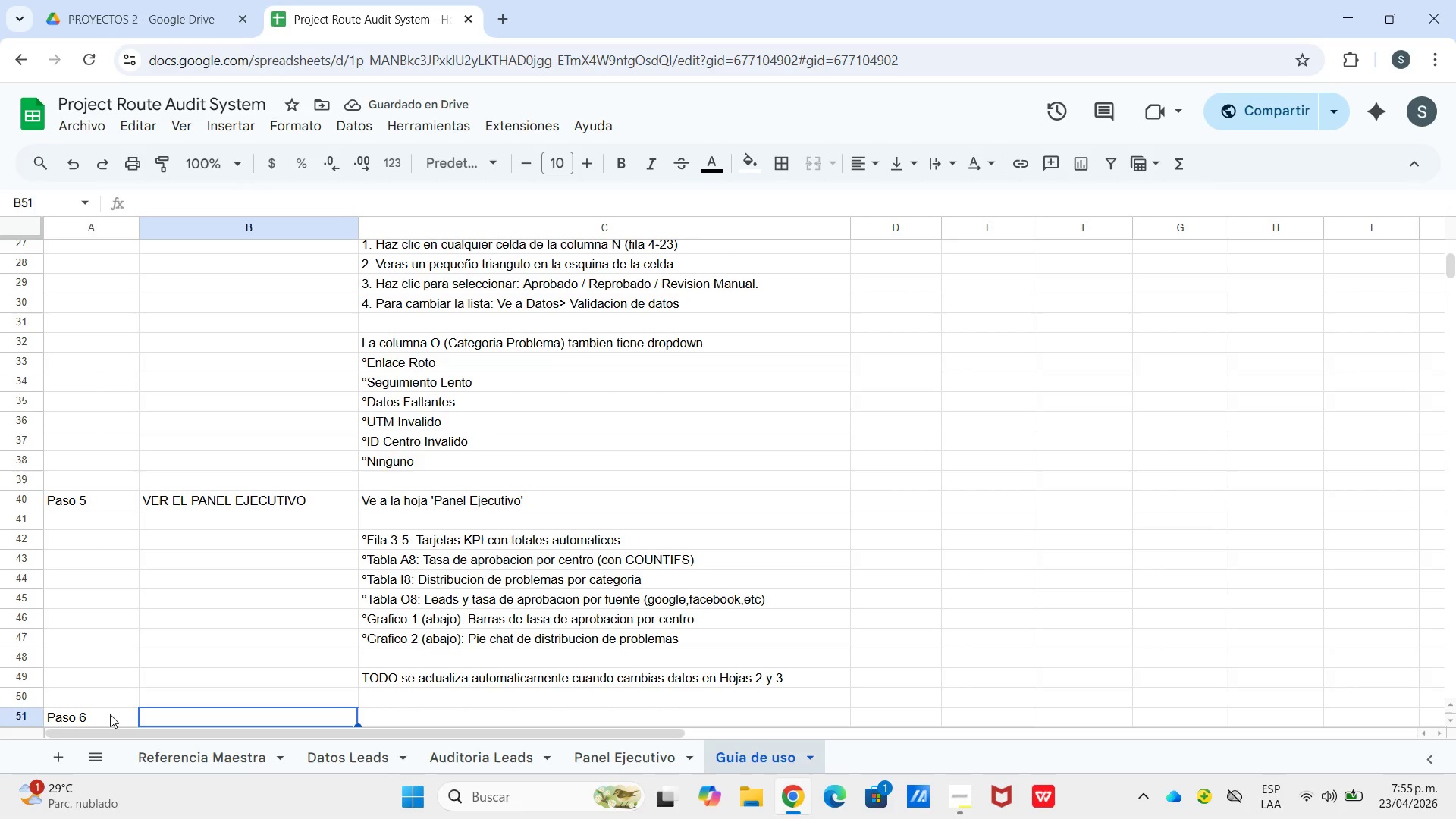 
type(AGREGAR FORMATO CONDICIONAL)
 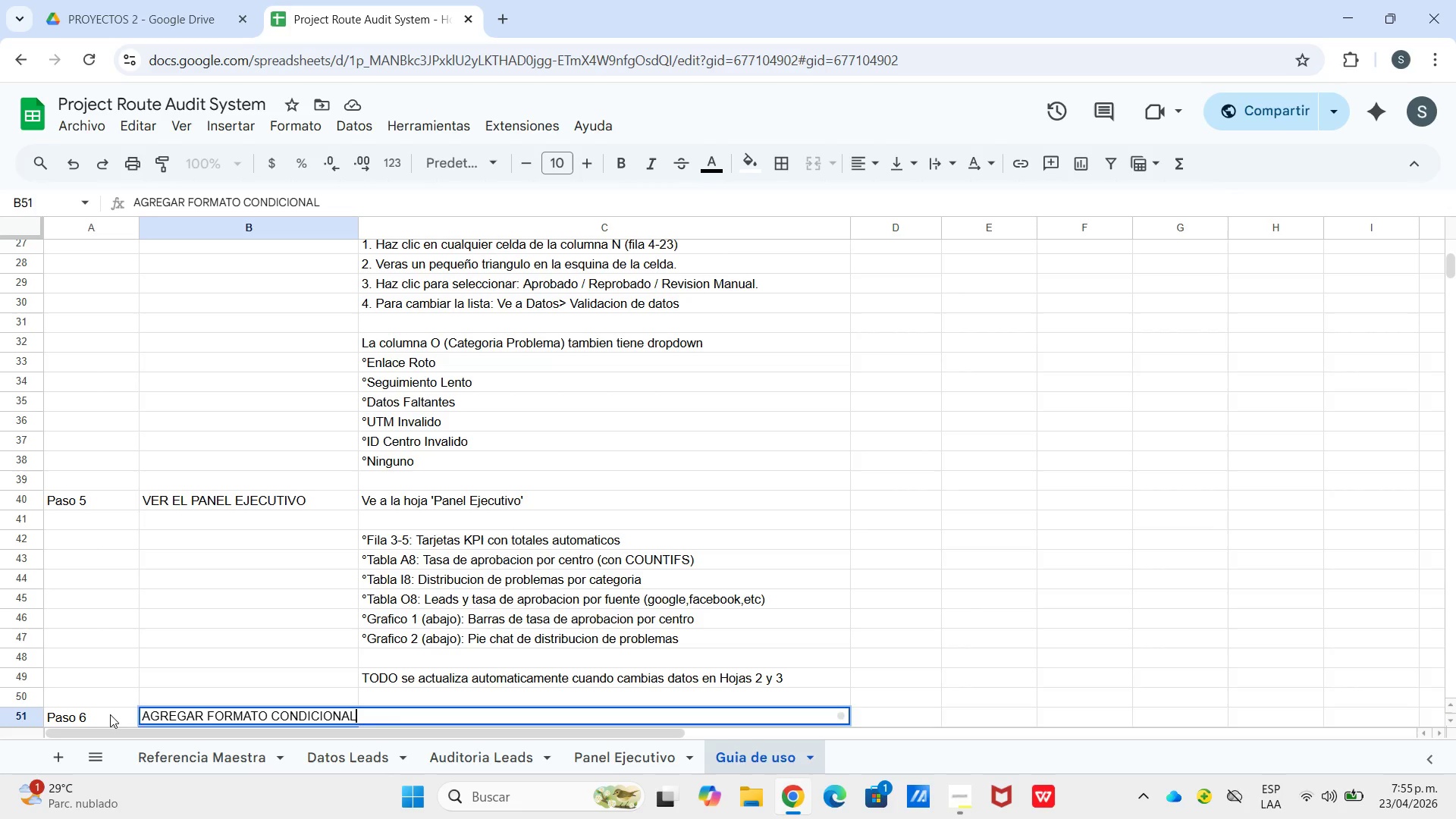 
key(Control+Enter)
 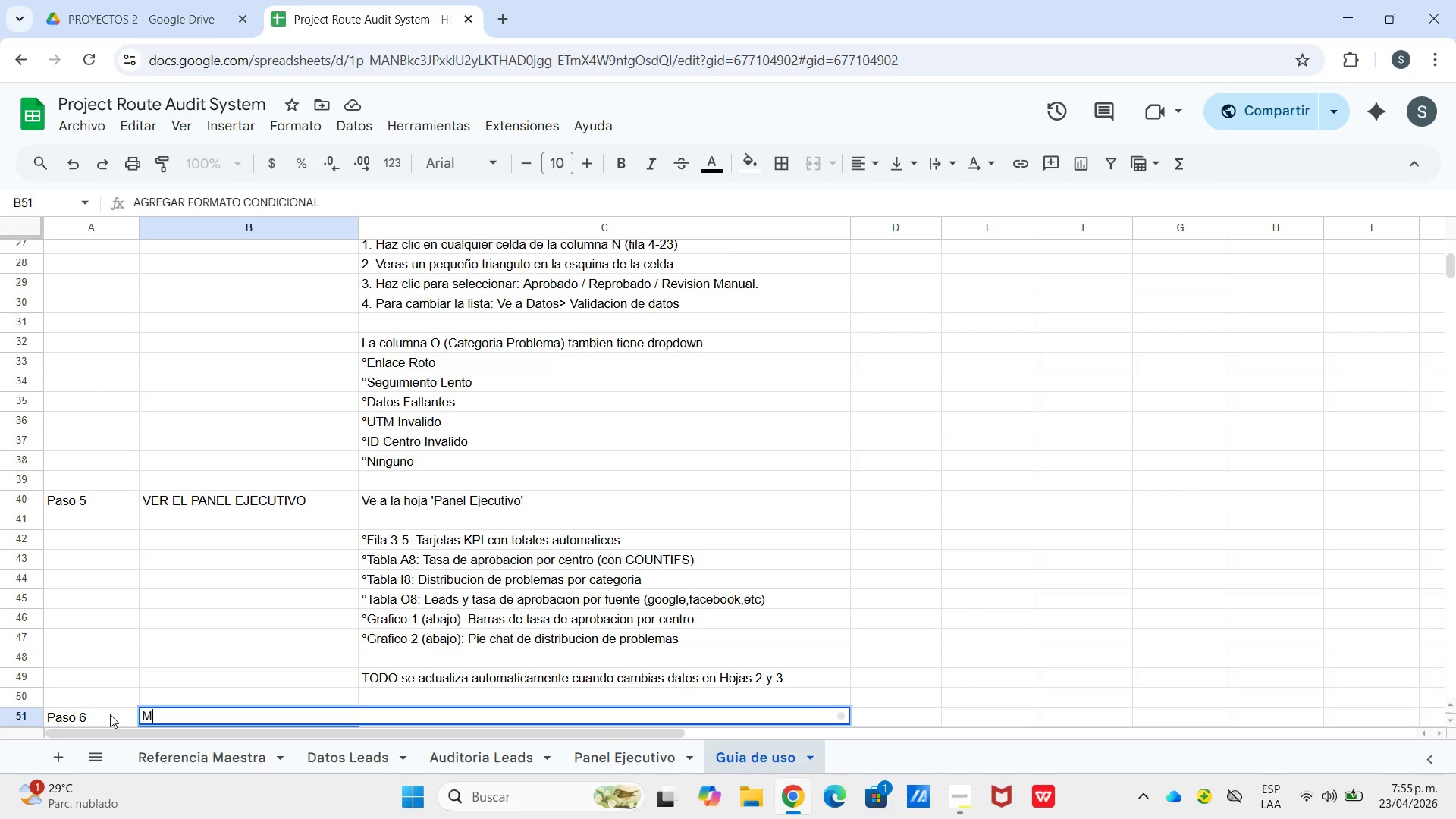 
type(MANUE)
key(Backspace)
type(ALMENTE *)
 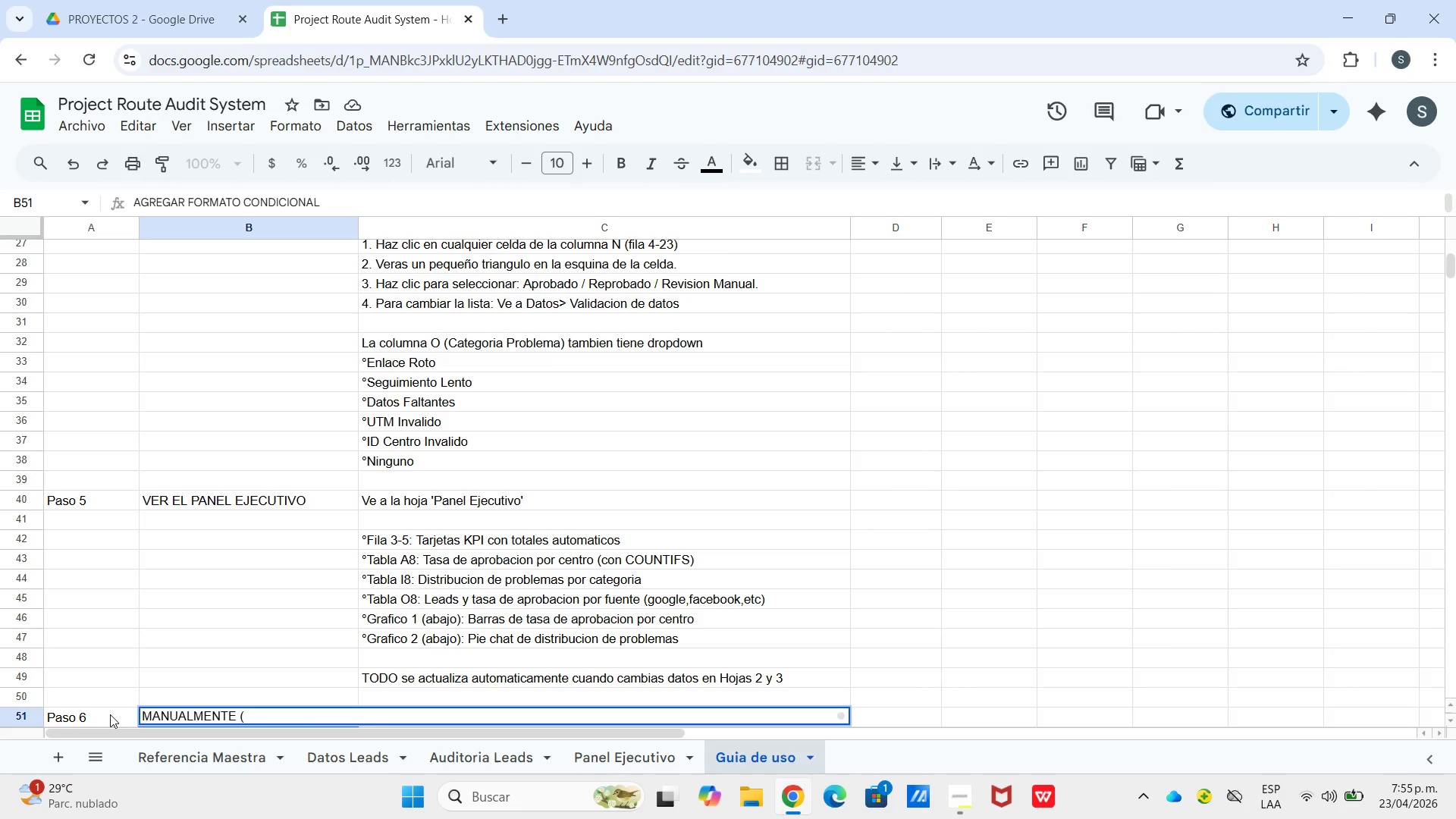 
type(SI SE)
key(Backspace)
key(Backspace)
key(Backspace)
key(Backspace)
key(Backspace)
type(si se pierde()
 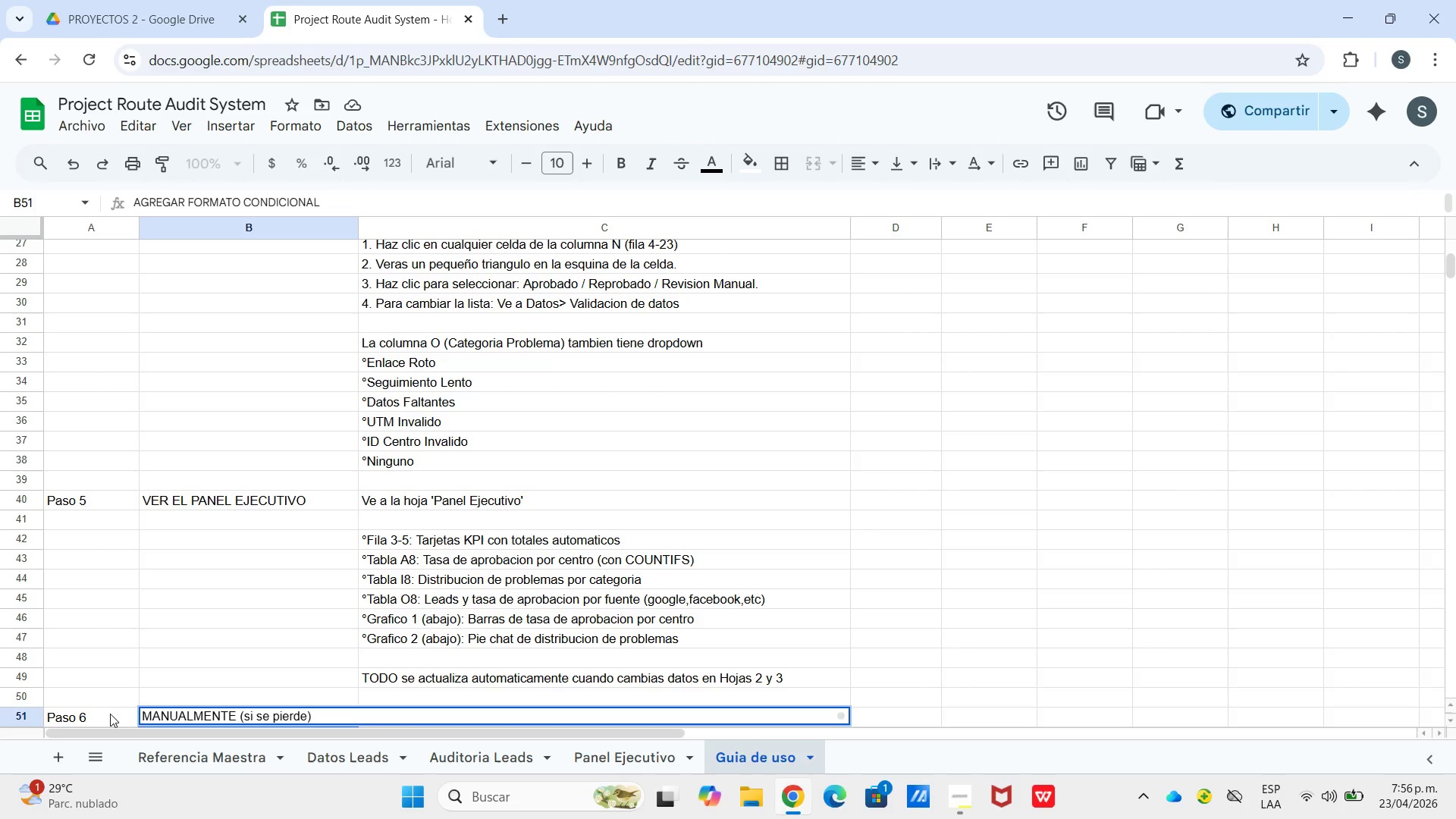 
scroll: coordinate [292, 657], scroll_direction: down, amount: 2.0
 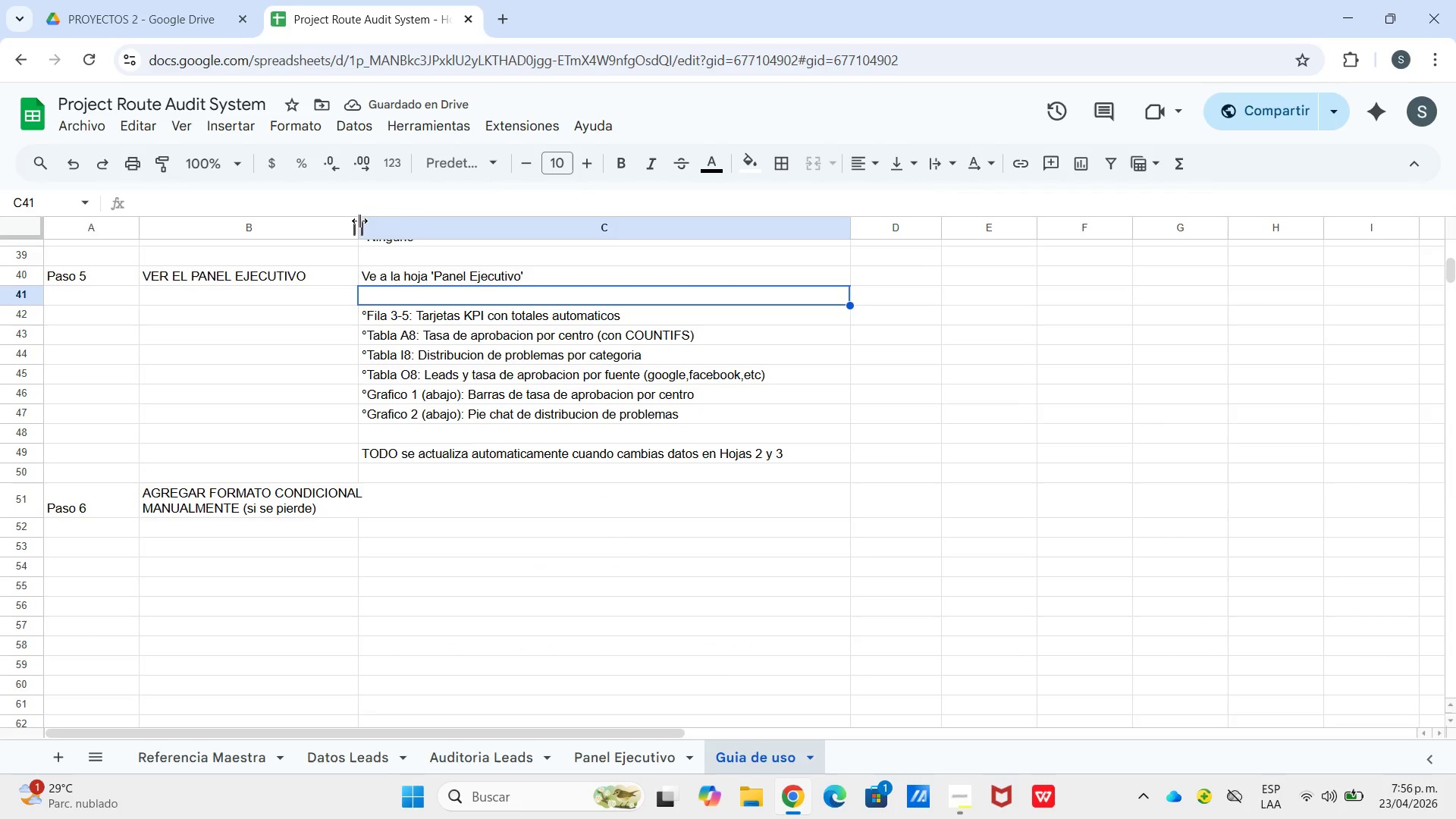 
left_click_drag(start_coordinate=[358, 223], to_coordinate=[395, 221])
 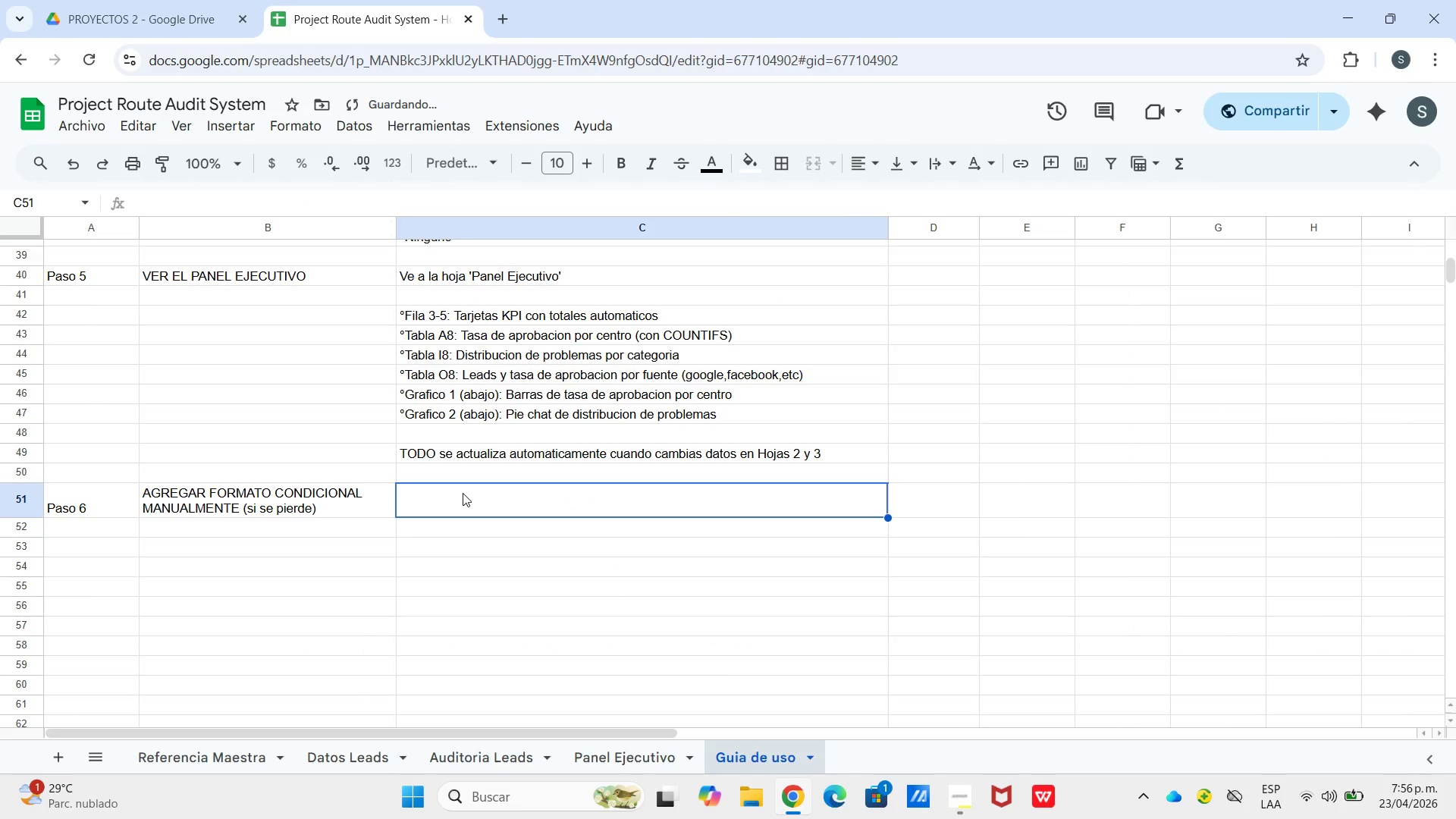 
double_click([463, 493])
 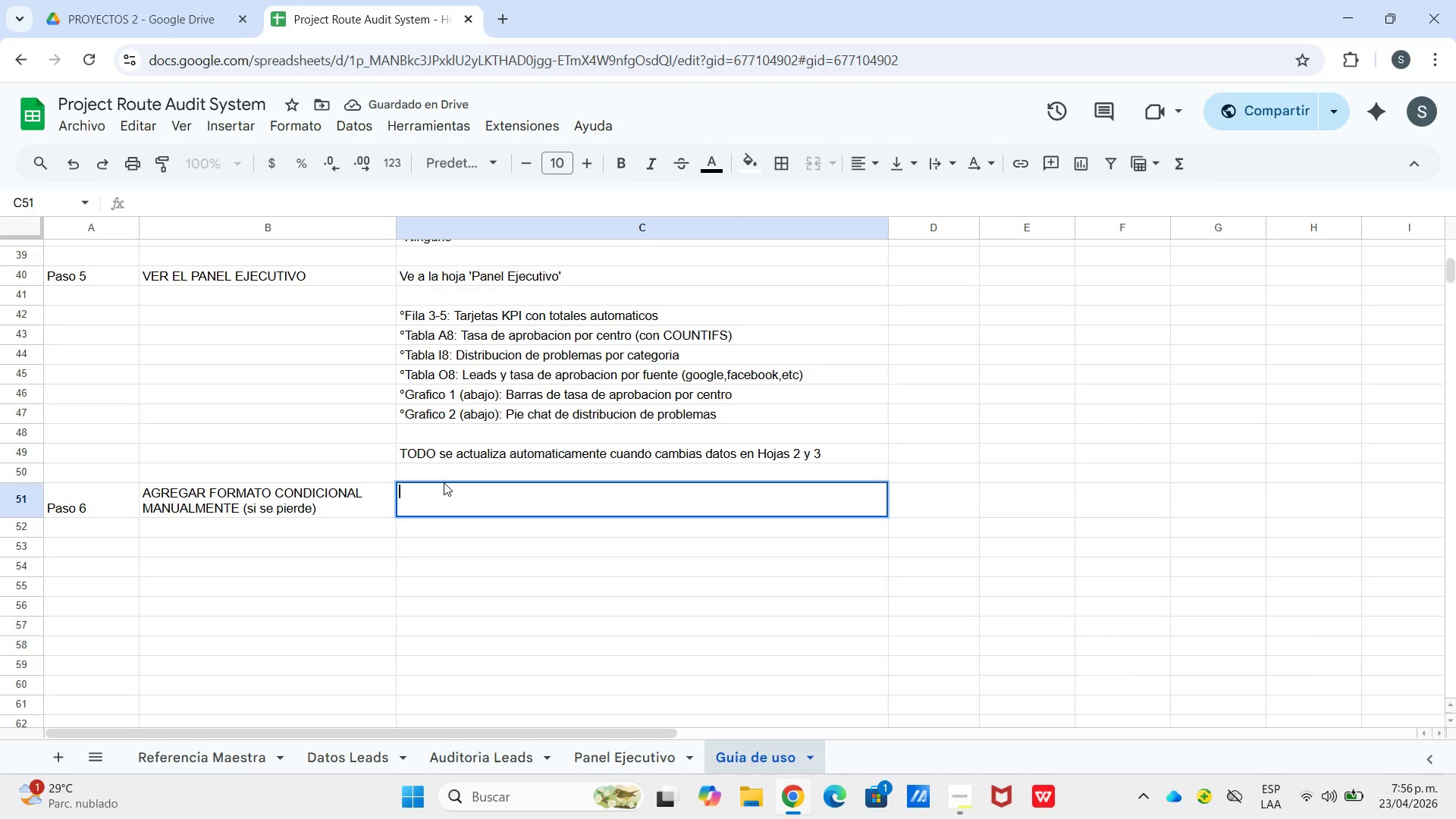 
type(Si el color)
 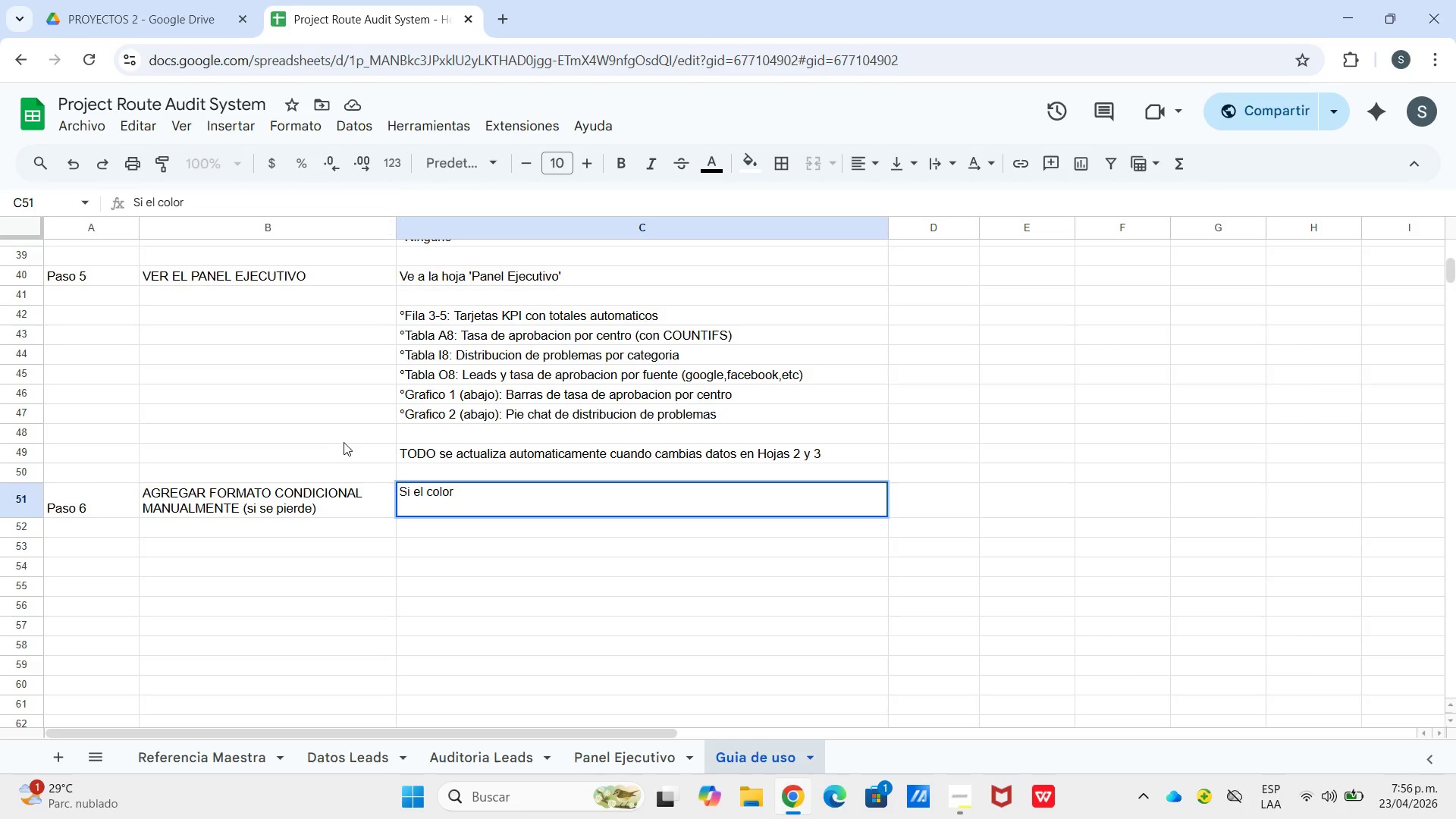 
left_click([344, 442])
 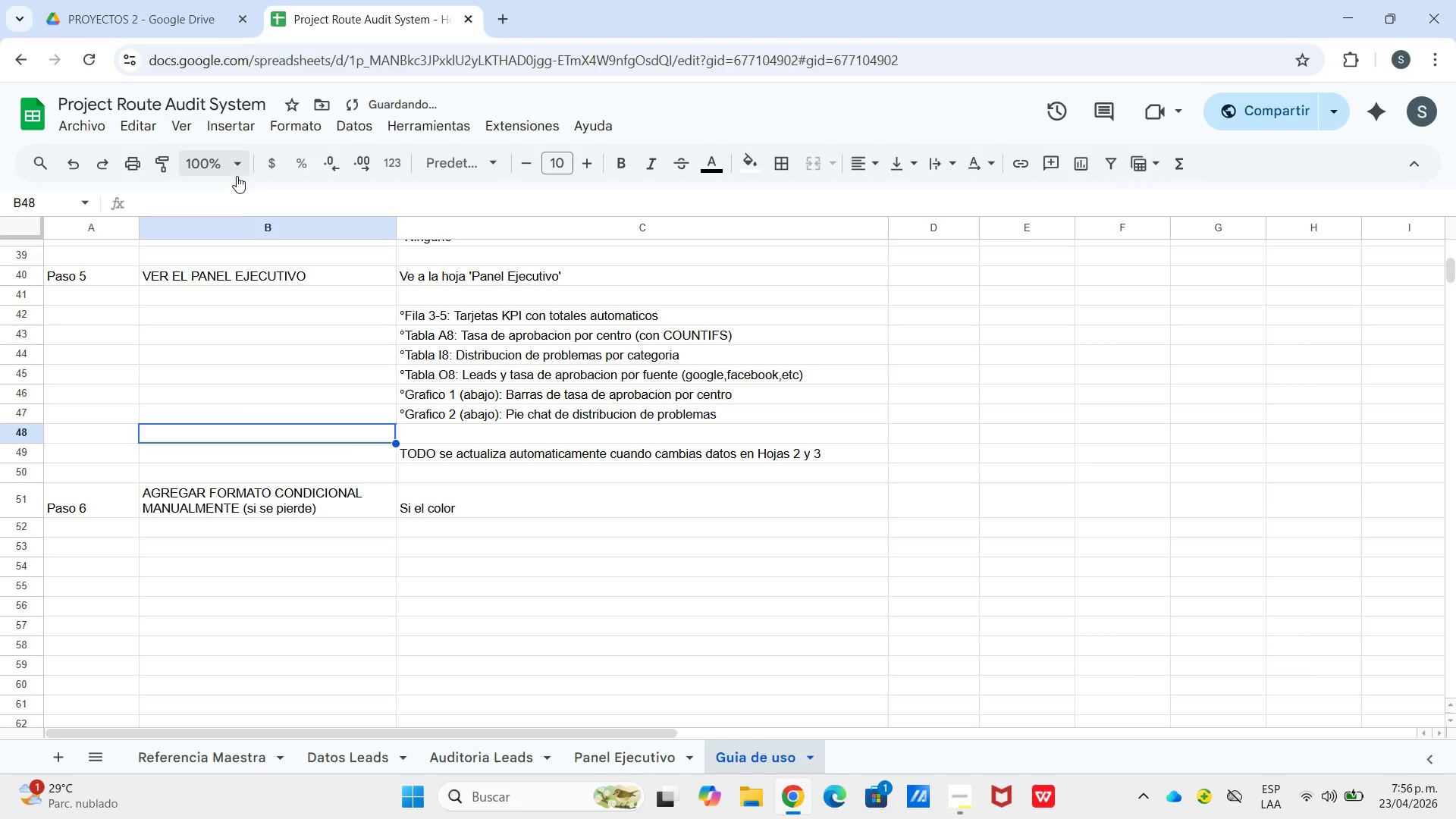 
double_click([237, 176])
 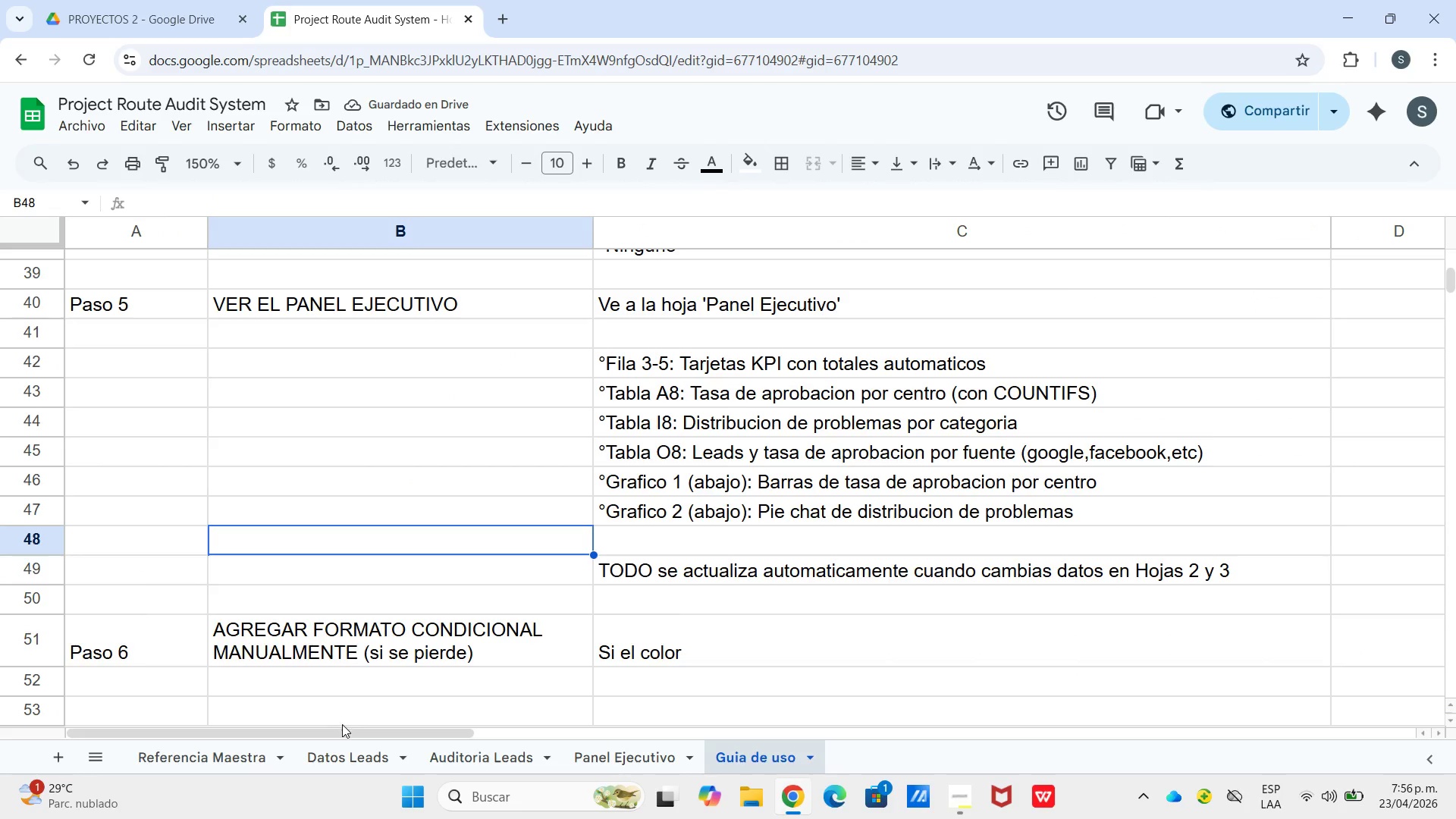 
left_click_drag(start_coordinate=[345, 728], to_coordinate=[187, 783])
 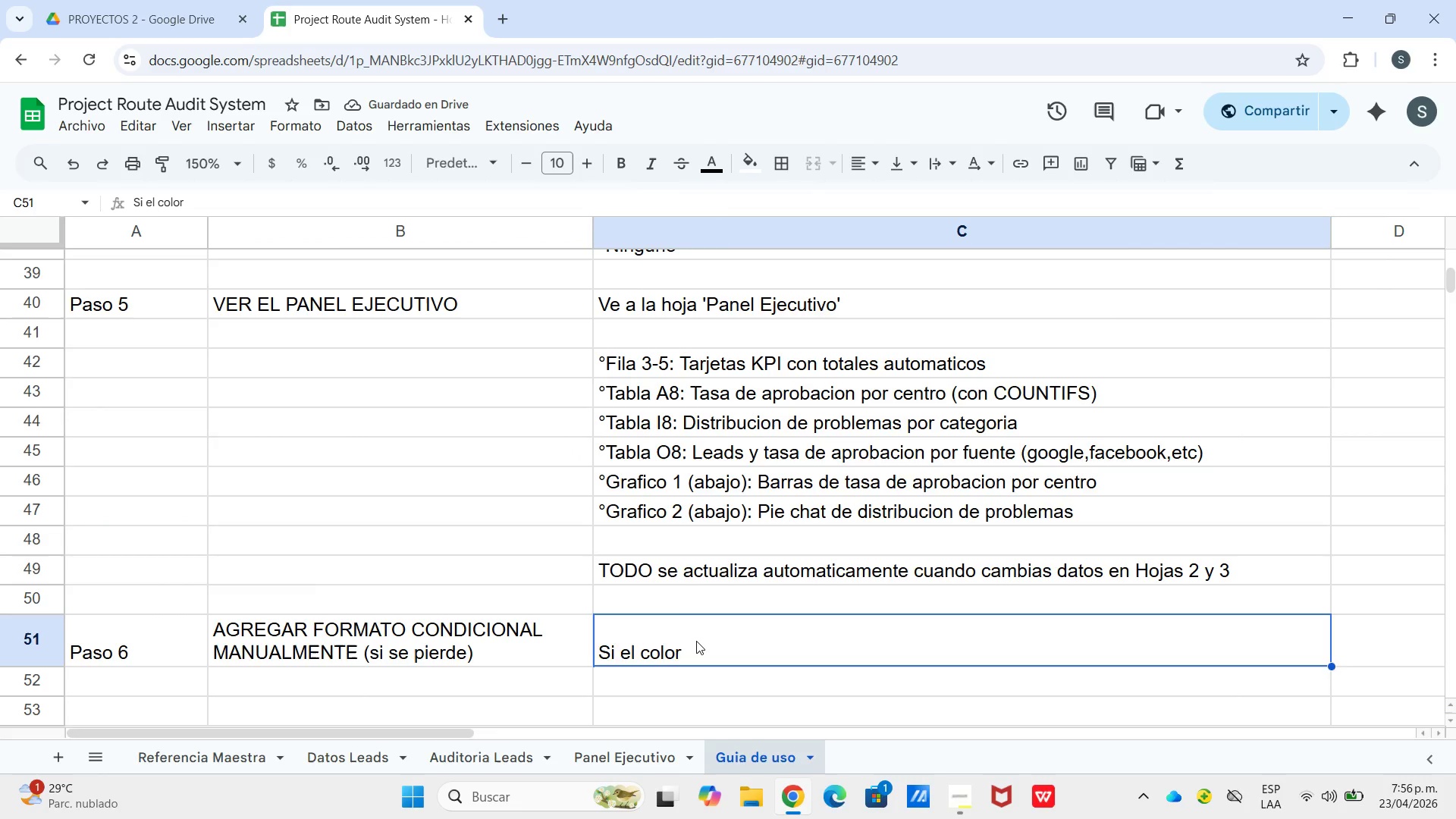 
double_click([696, 641])
 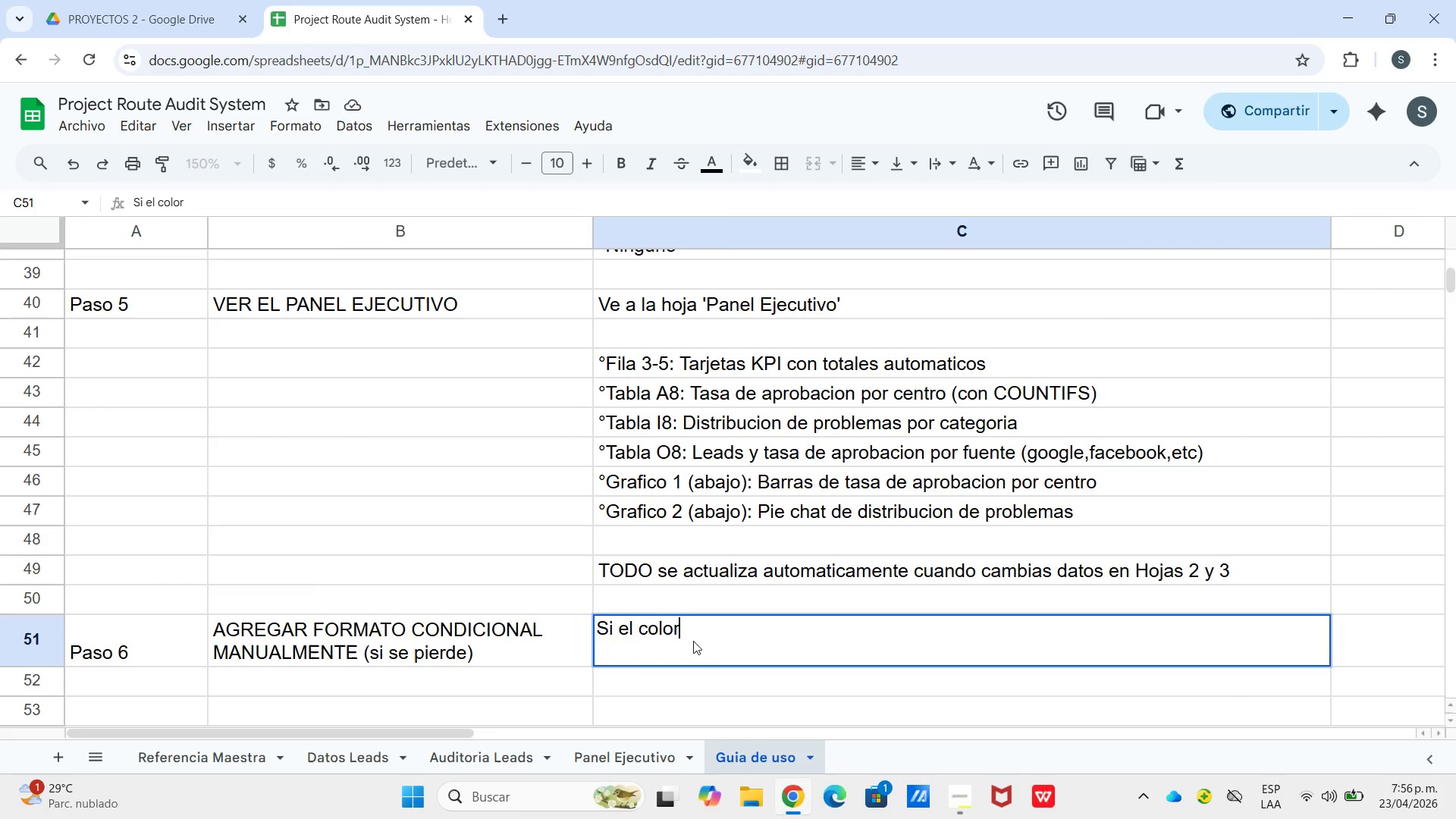 
wait(5.84)
 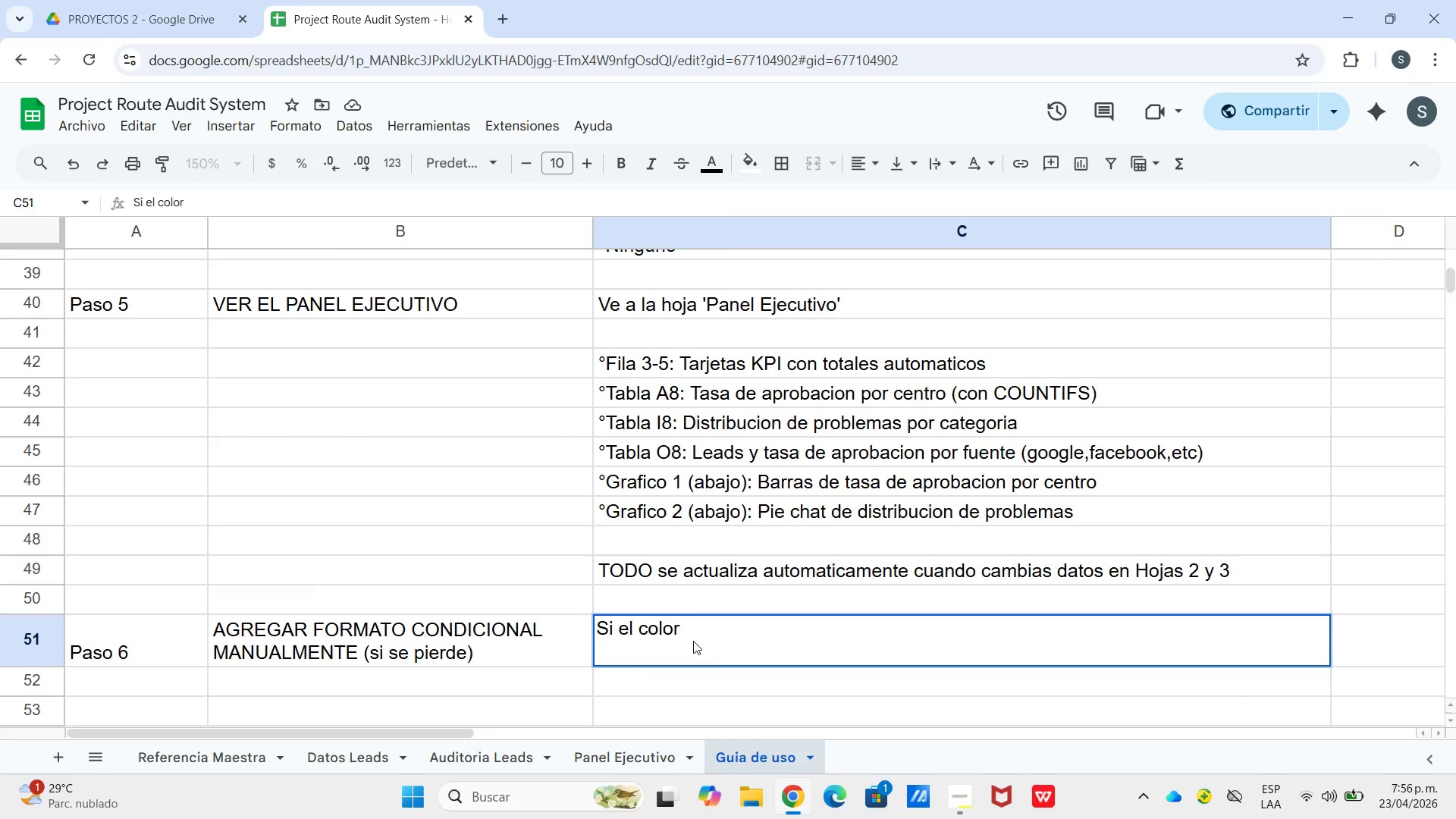 
type( automatico no aparece>)
 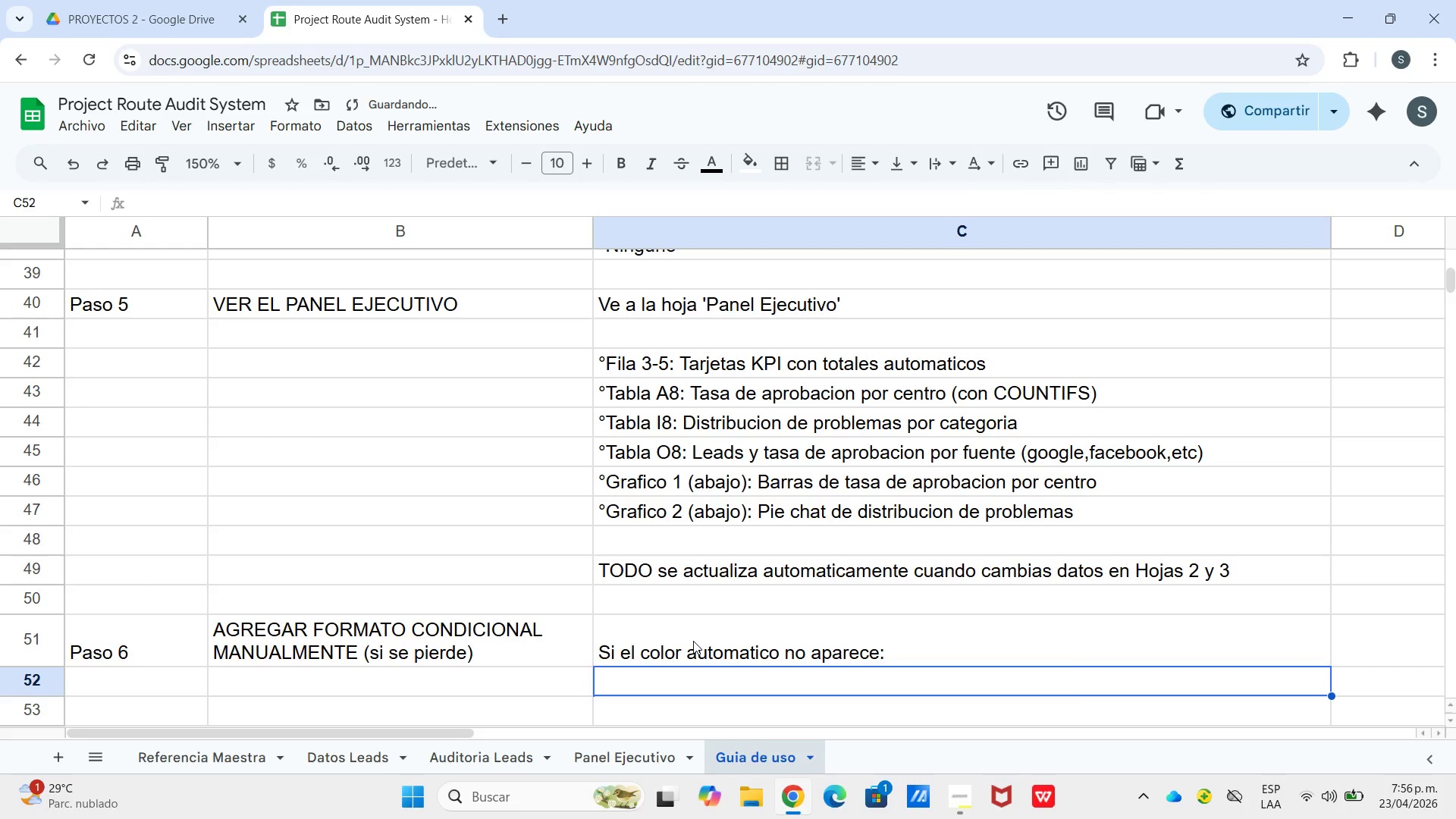 
key(Enter)
 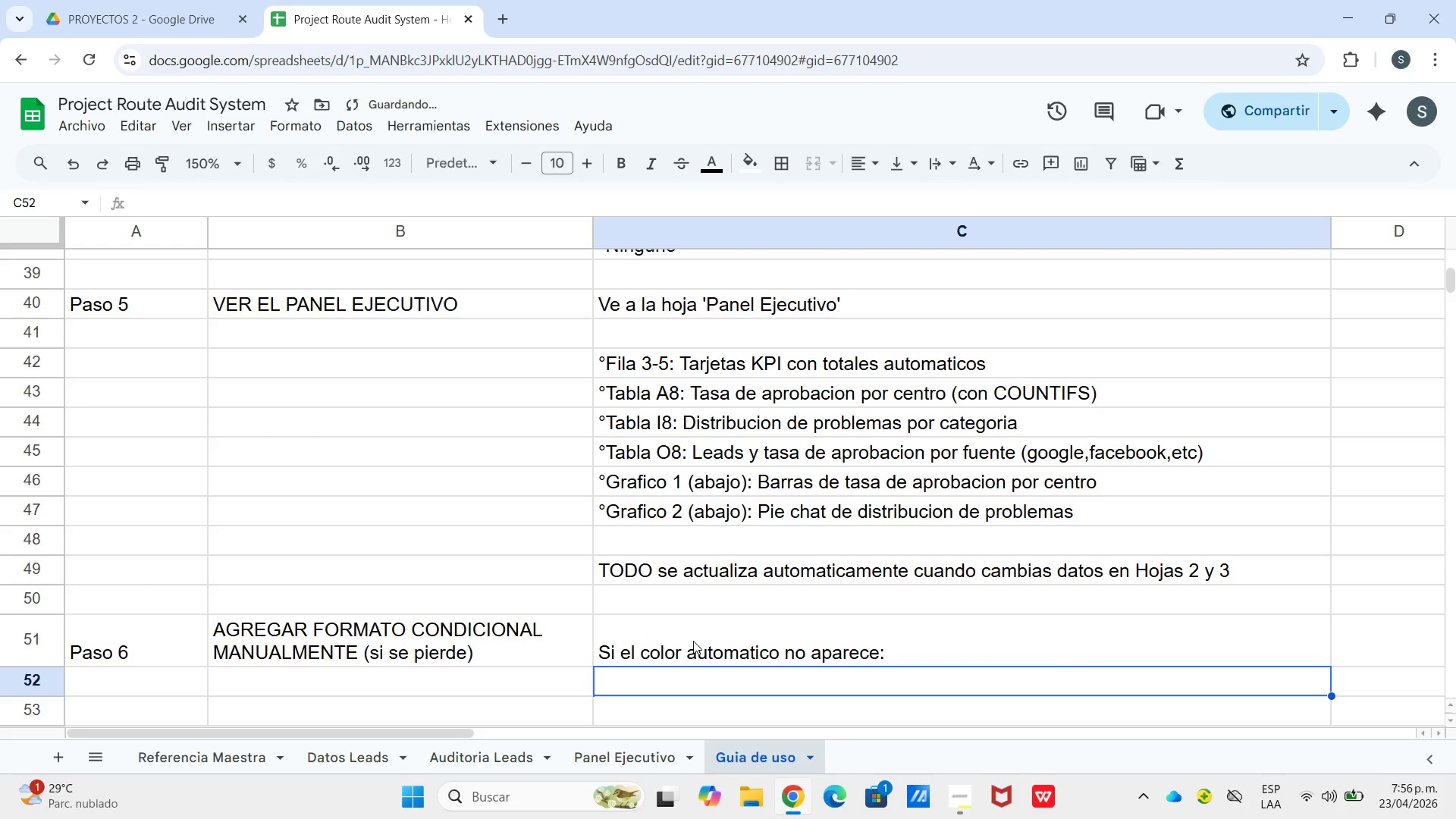 
type(1. Sell)
key(Backspace)
type(ecciona N4>n23 en la hoja 3.)
 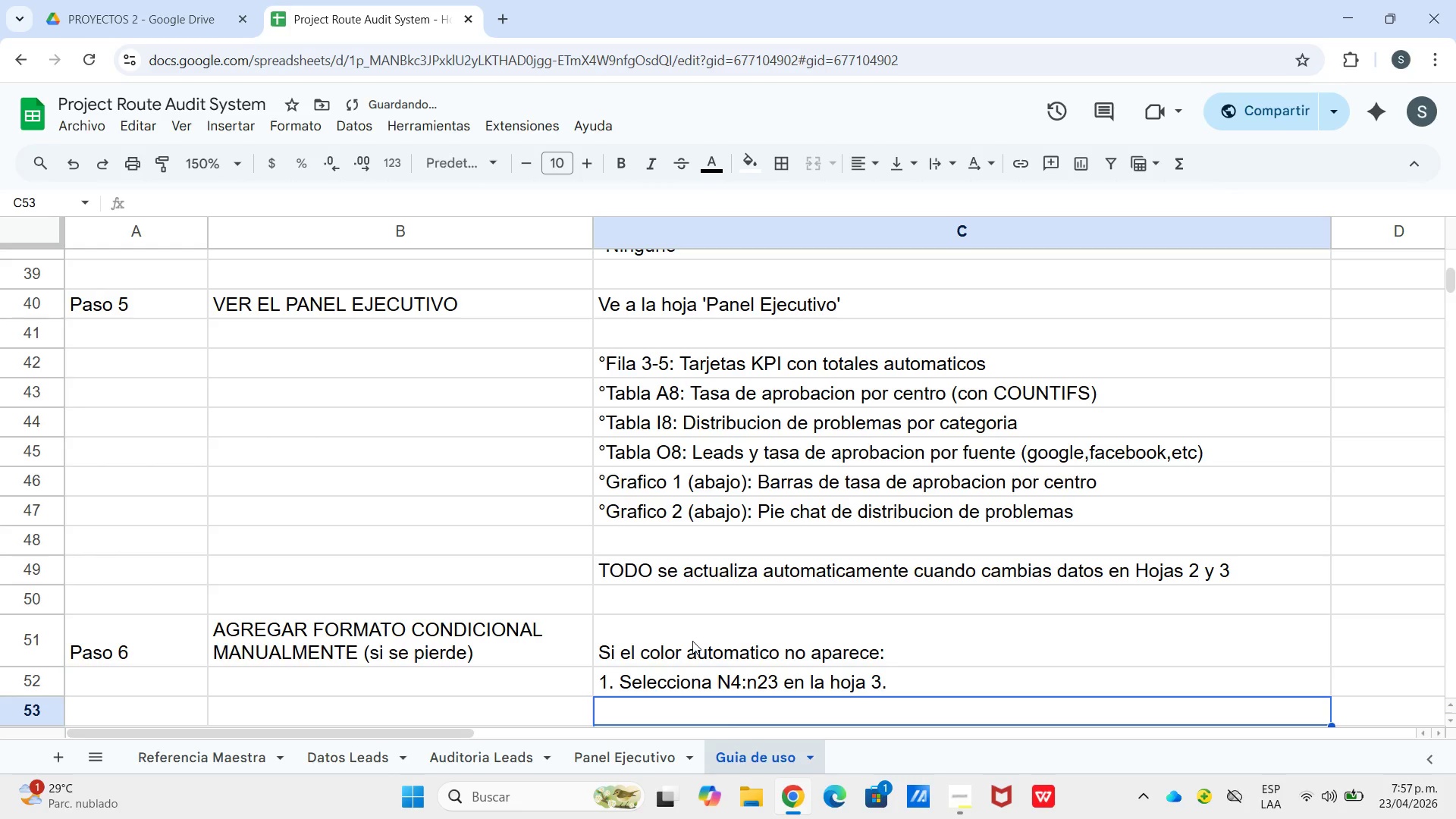 
key(Enter)
 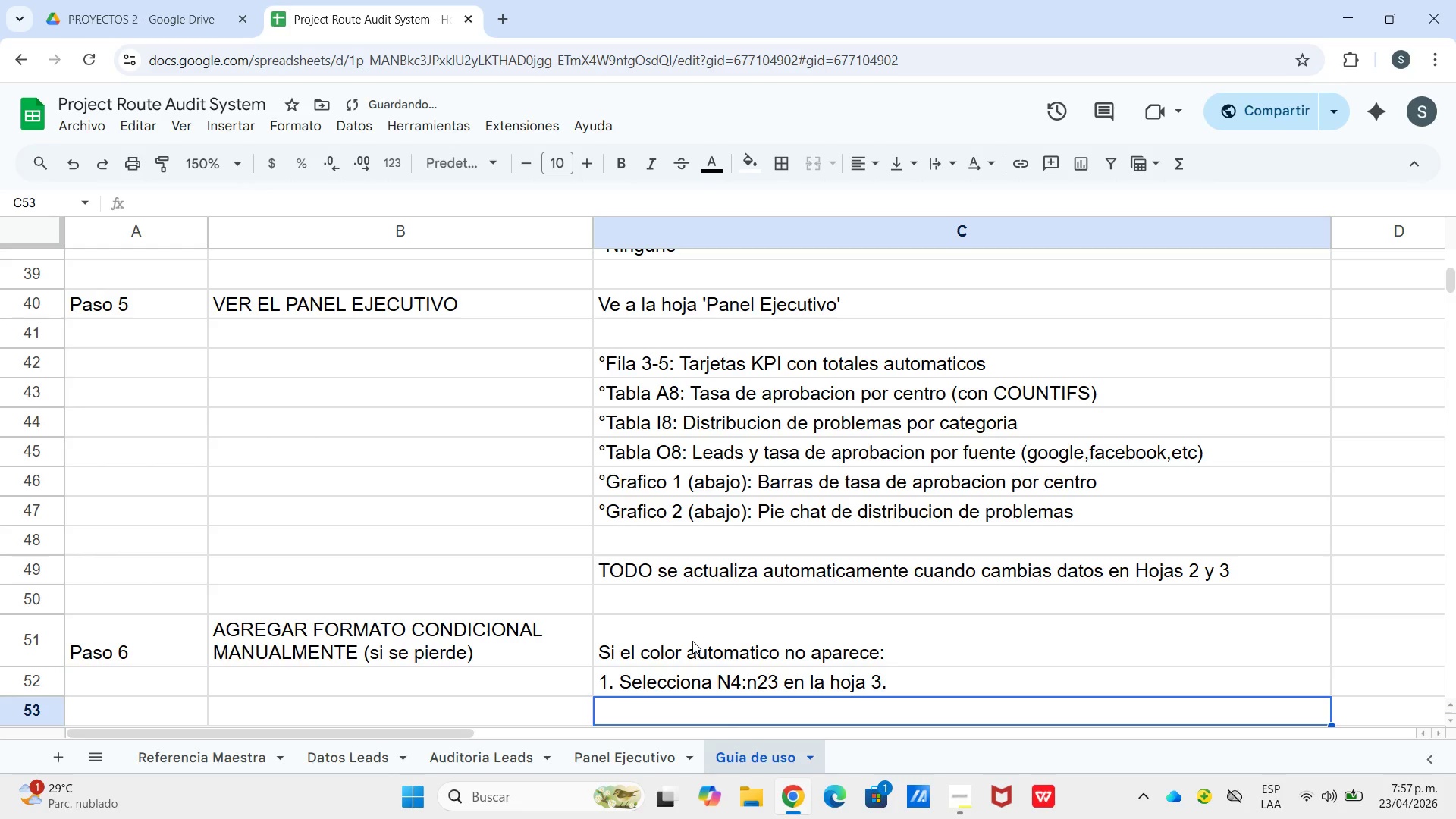 
type(2. Ve a Formato [Break] Formato condicional.)
 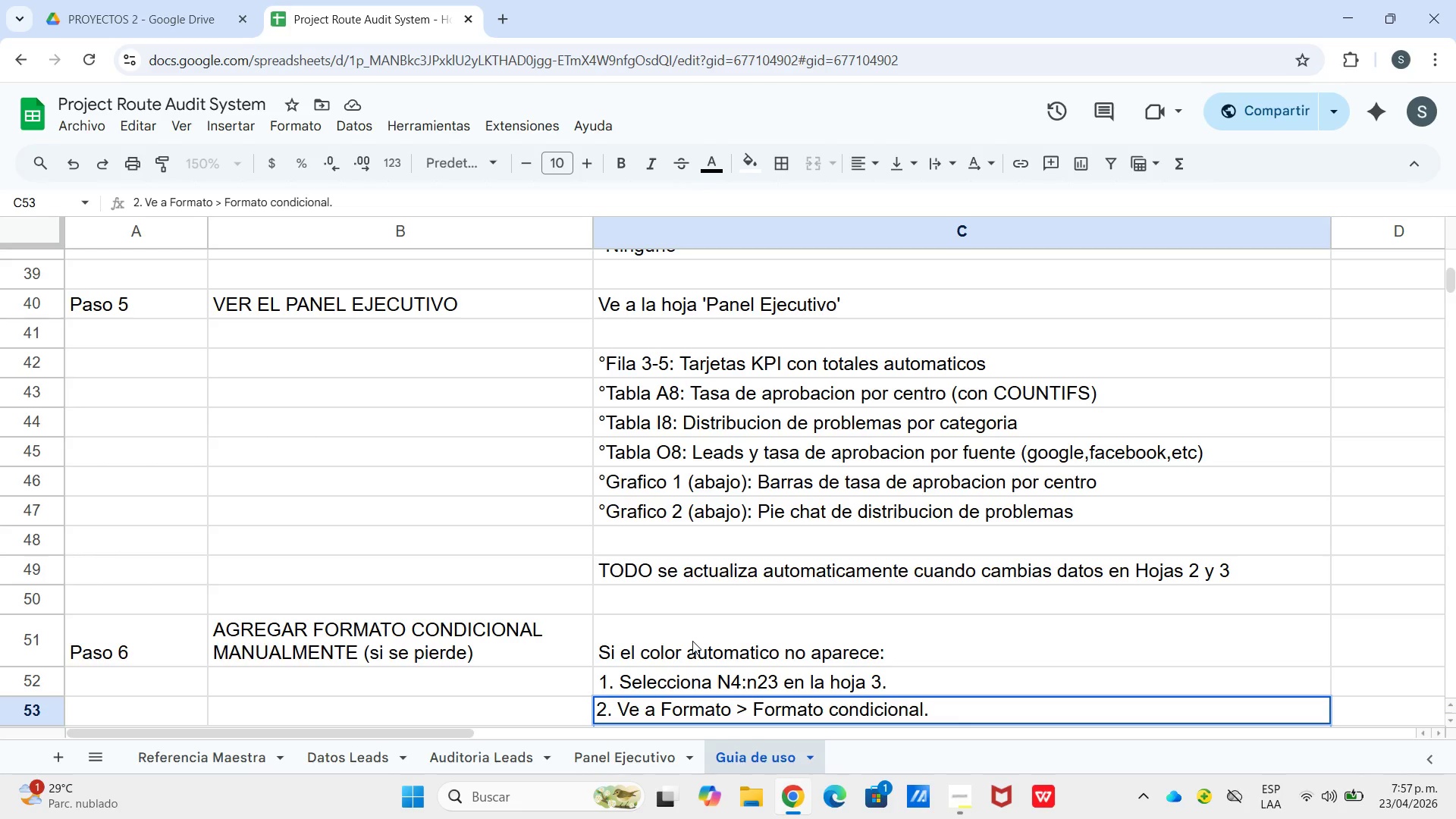 
key(Enter)
 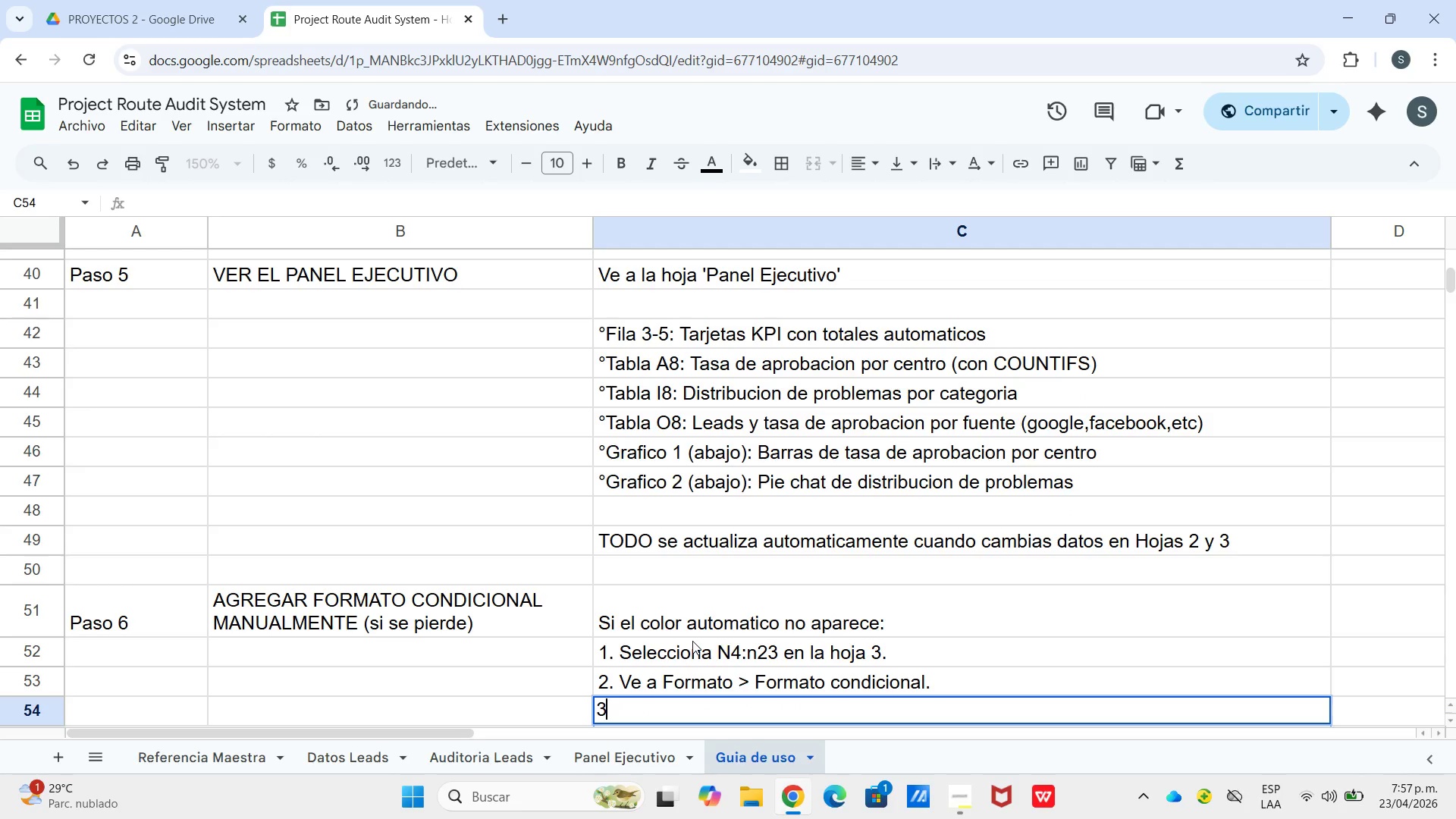 
type(3. Haz clic en )
 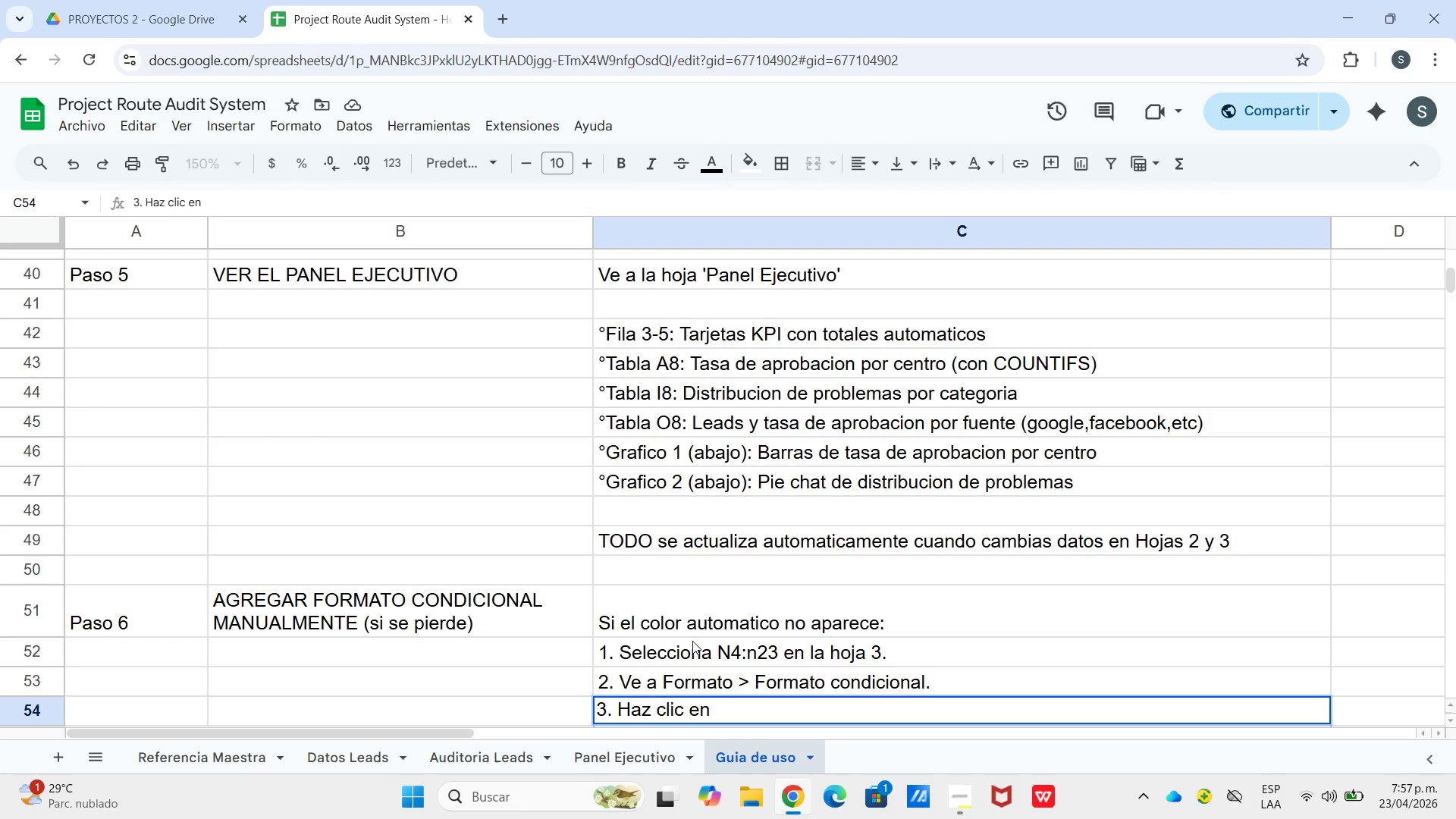 
type([+ Agregar otra regla)
 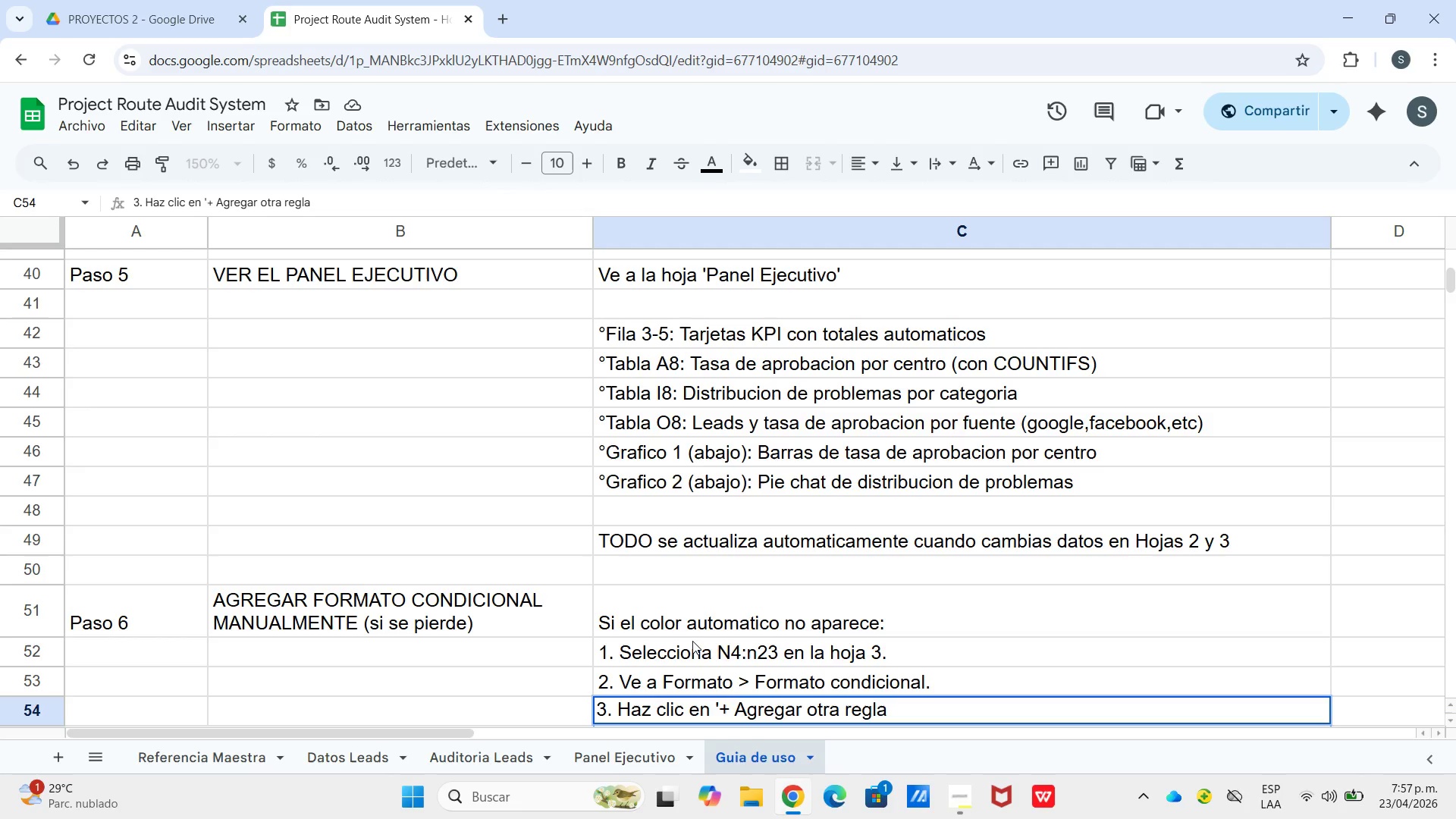 
key(Shift+2)
 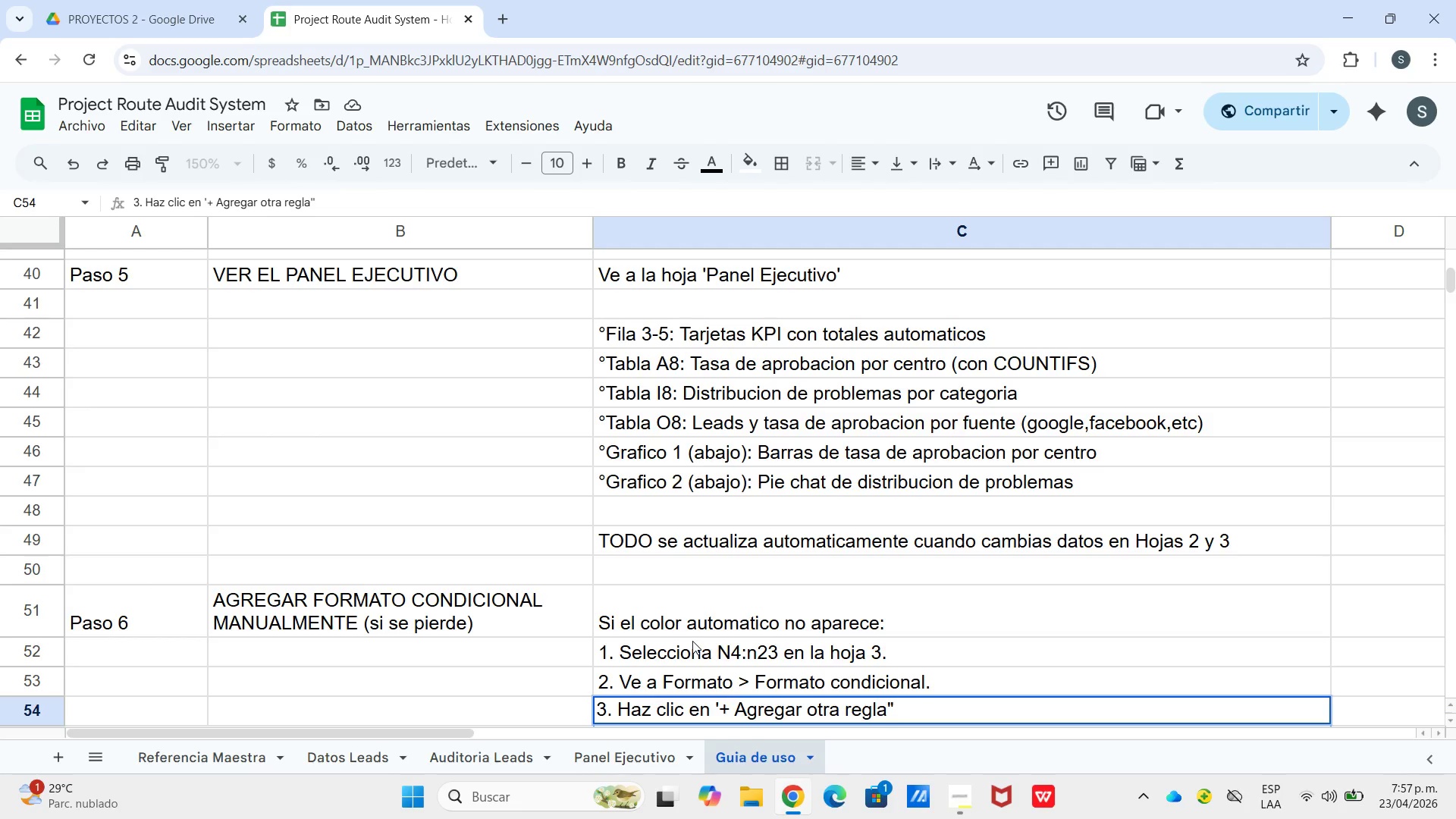 
key(Period)
 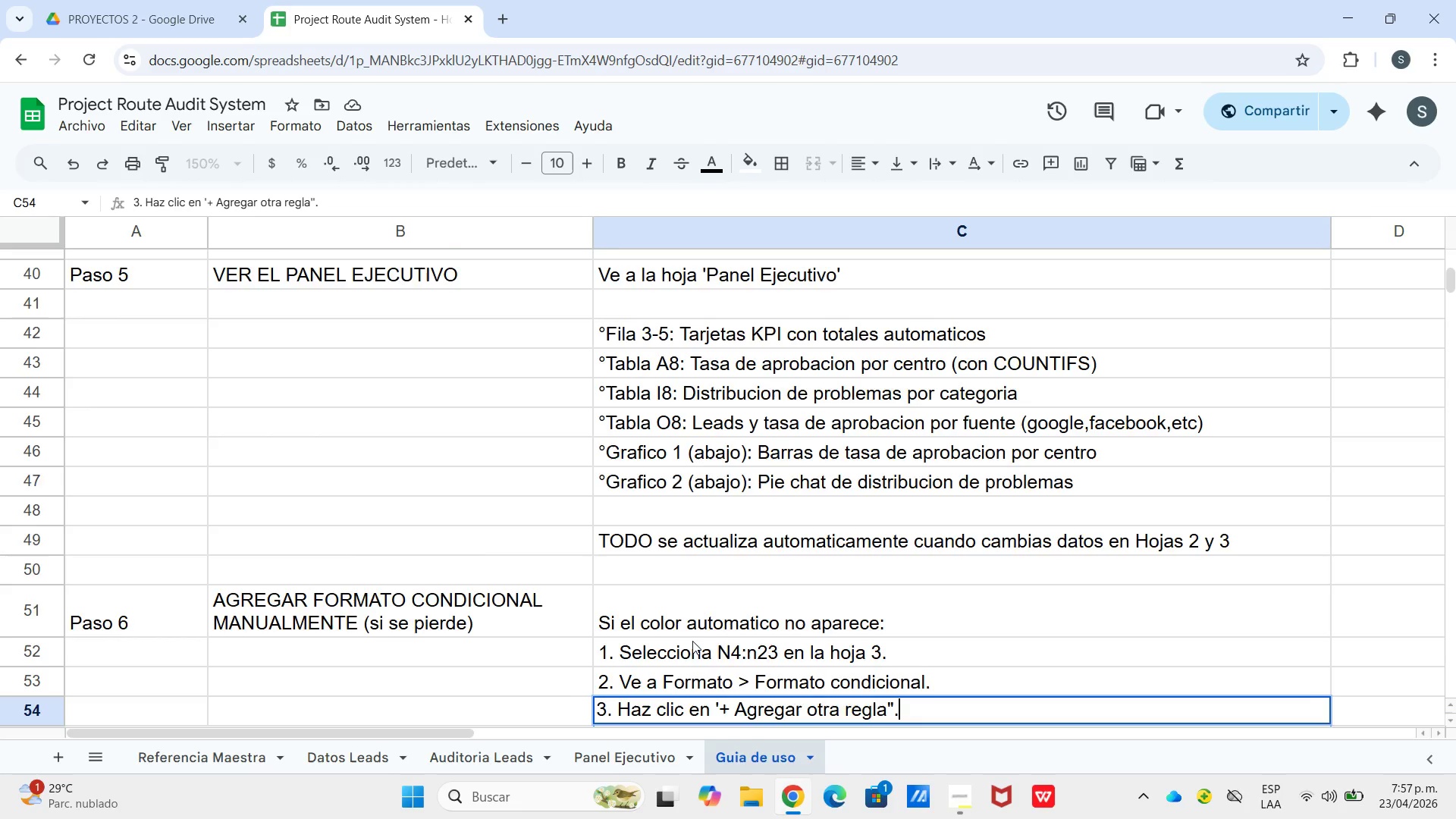 
key(Enter)
 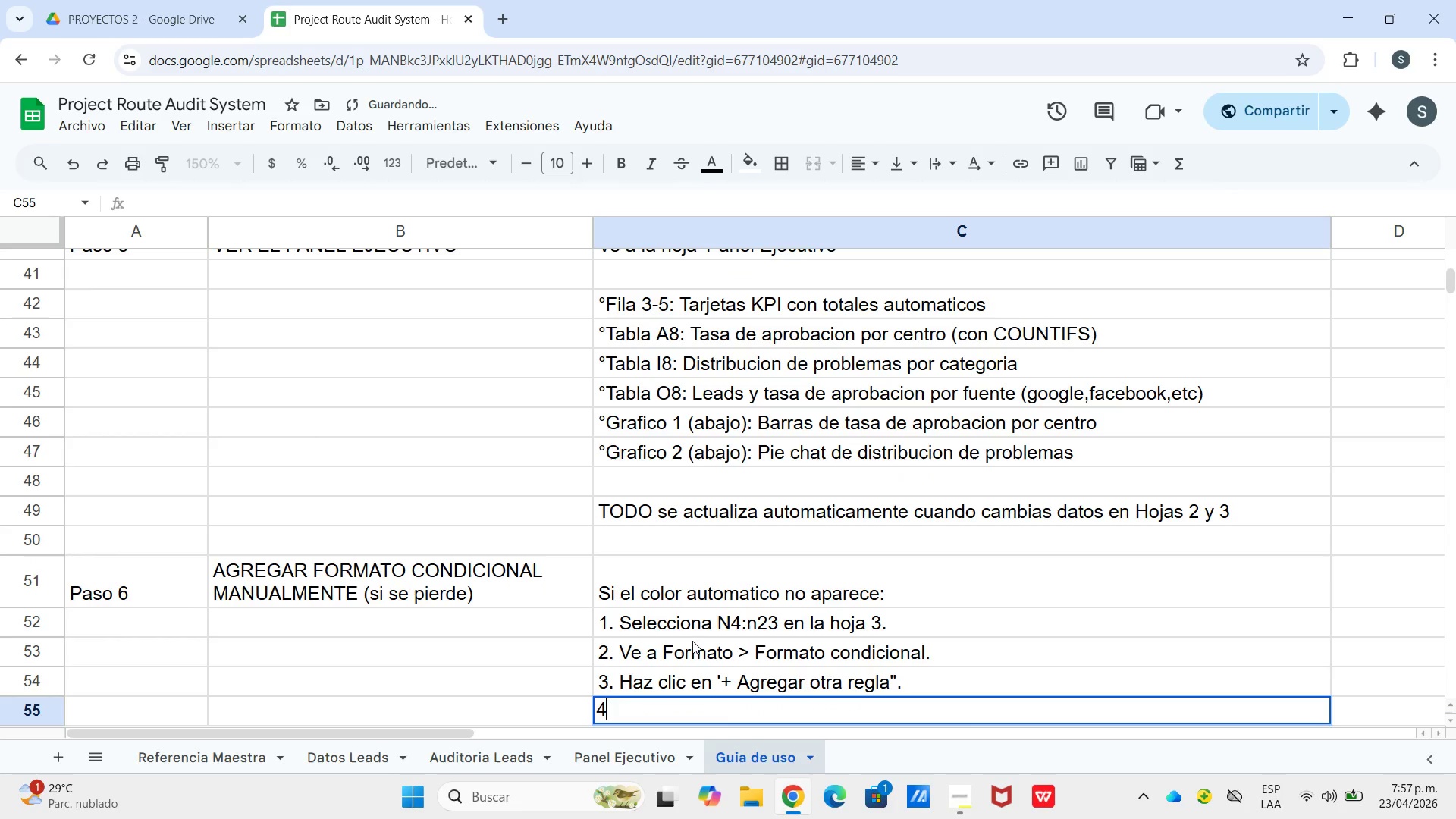 
type(4. En [Aplicar al rango[. escribe N4>n23)
key(Backspace)
key(Backspace)
key(Backspace)
type(N23)
 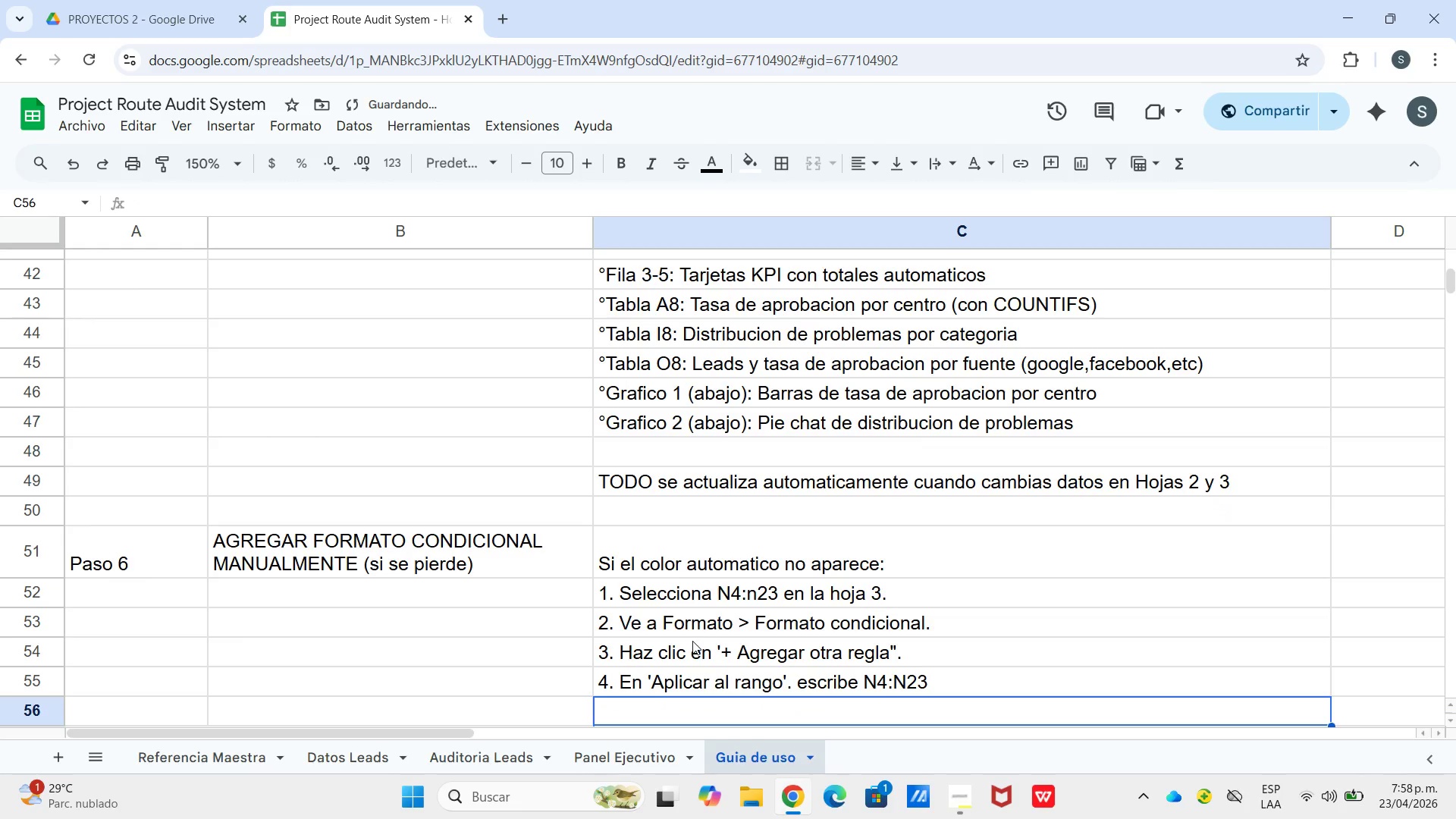 
key(Enter)
 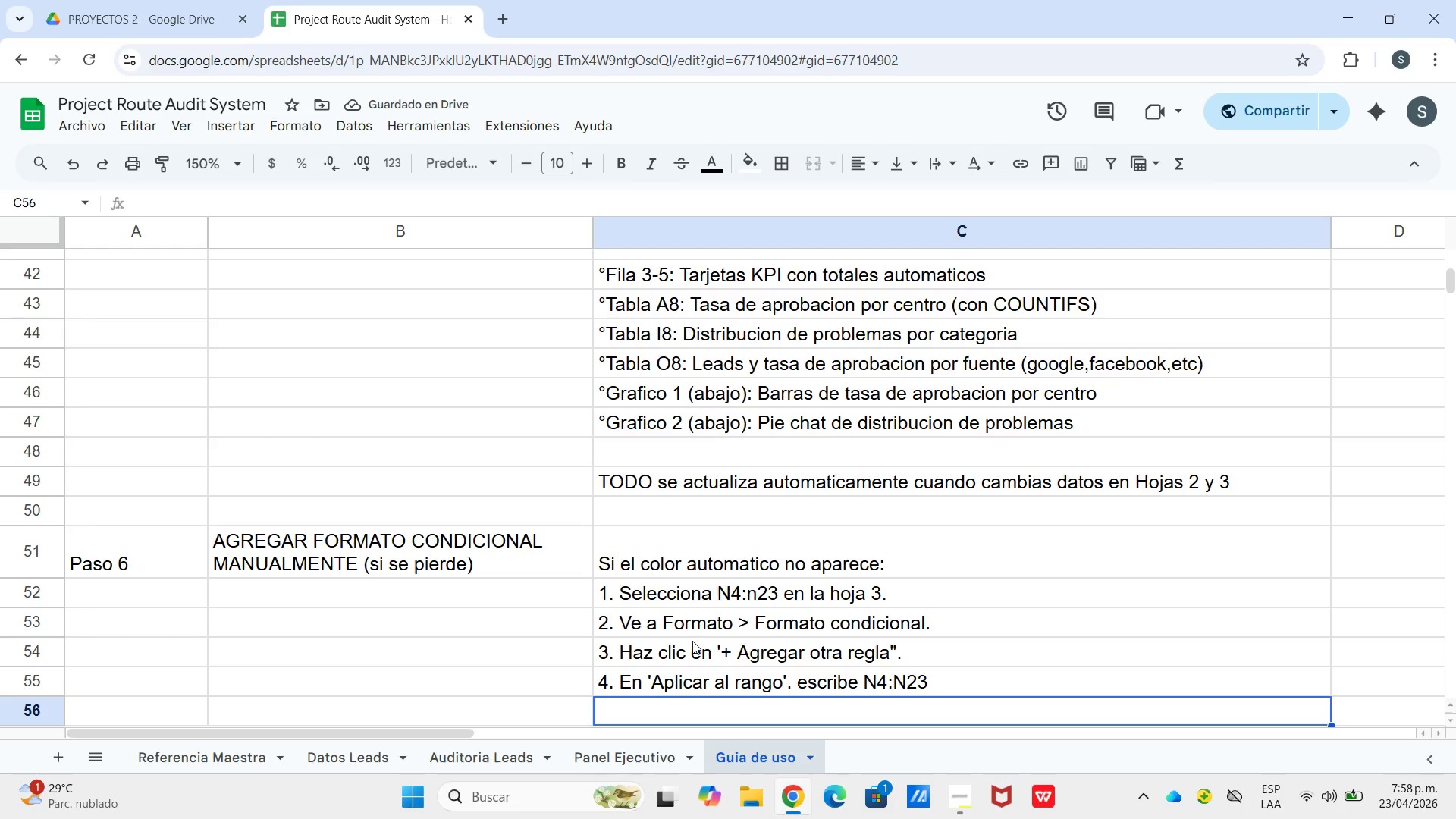 
type(5. Condicion> El texto es exactamente[ --[Break] escribe )
key(Backspace)
type(> Aprobacio)
key(Backspace)
key(Backspace)
key(Backspace)
key(Backspace)
type(ado)
 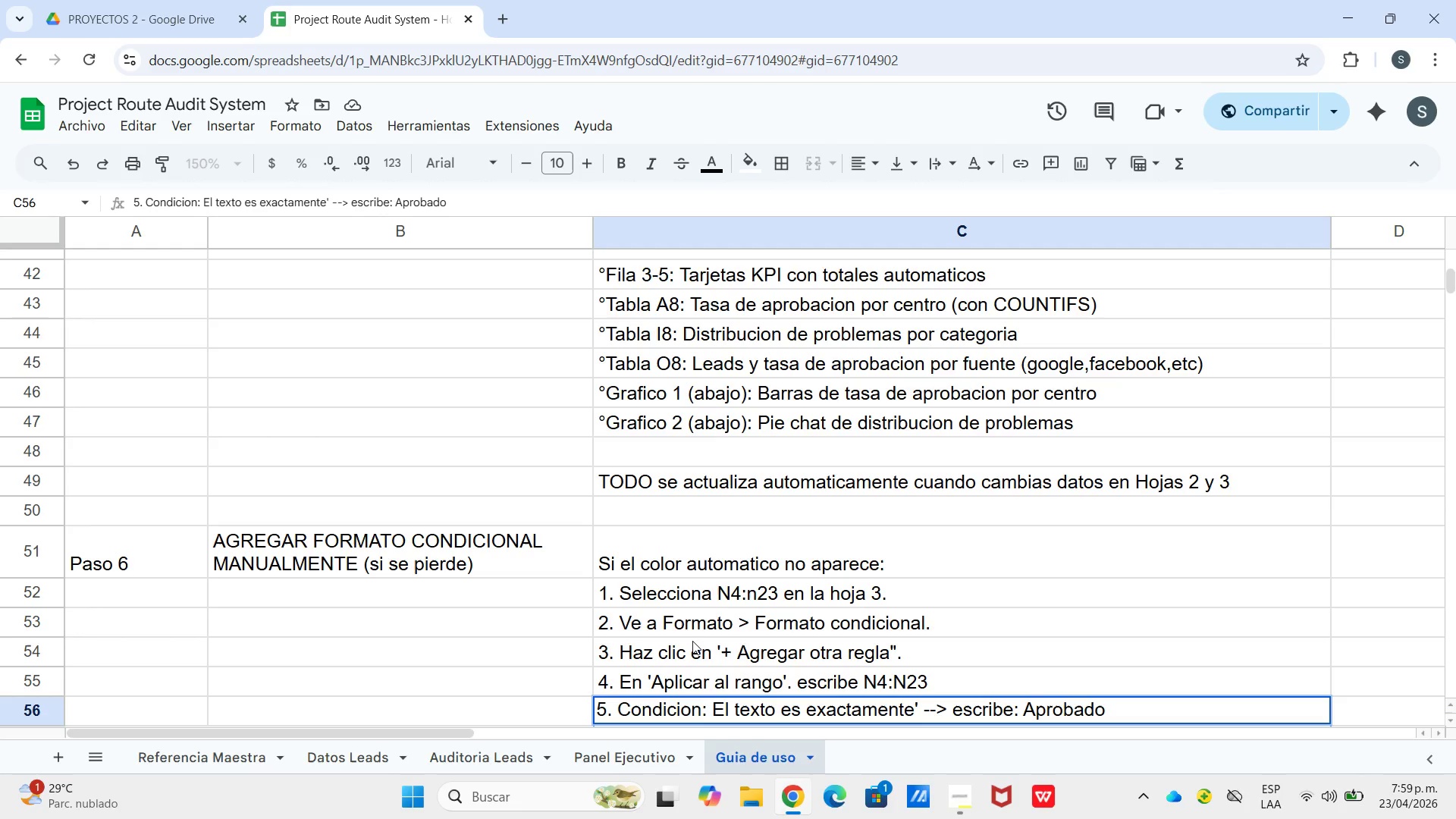 
key(Enter)
 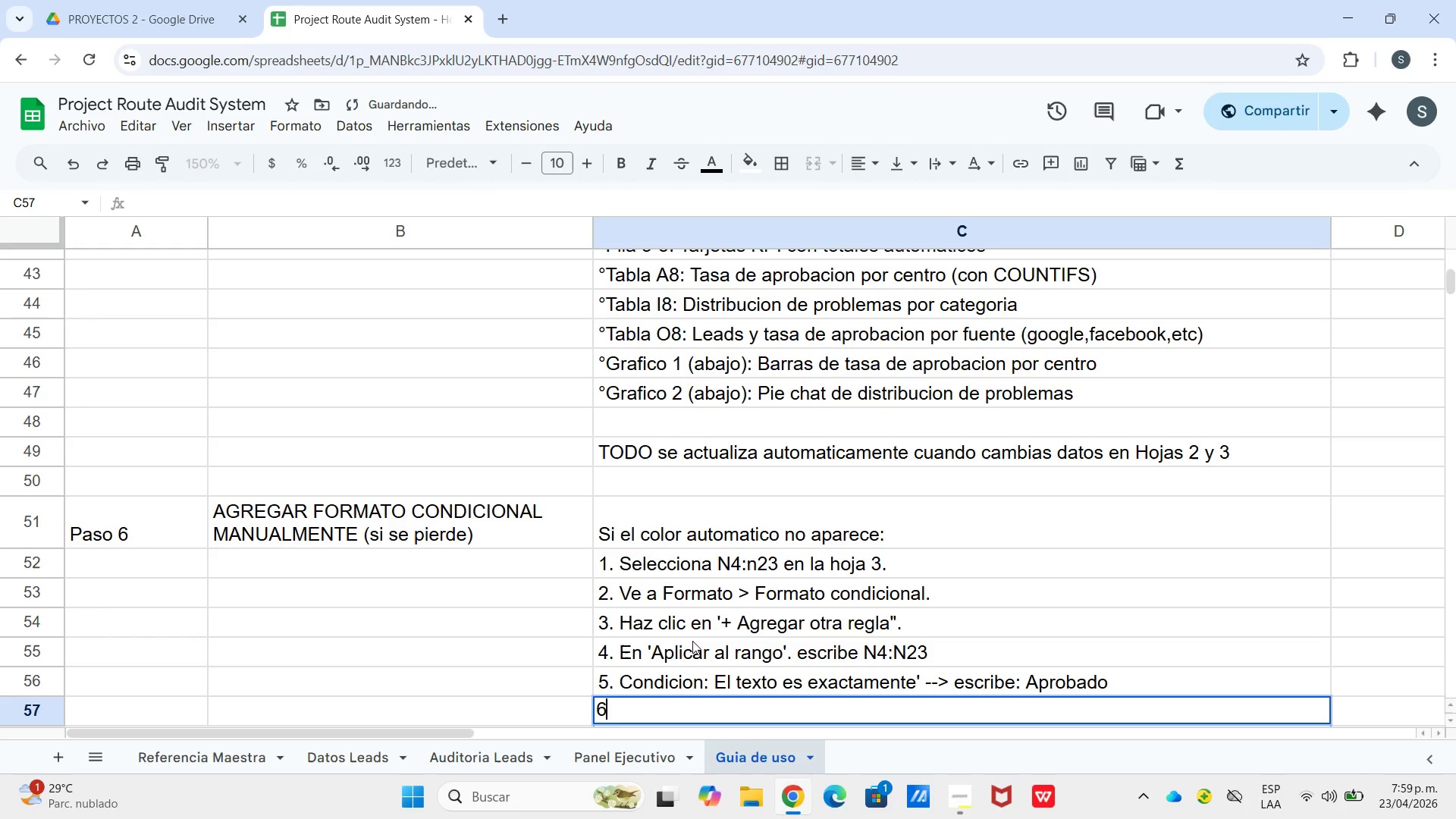 
type(6> Elige color verde de relleno.)
 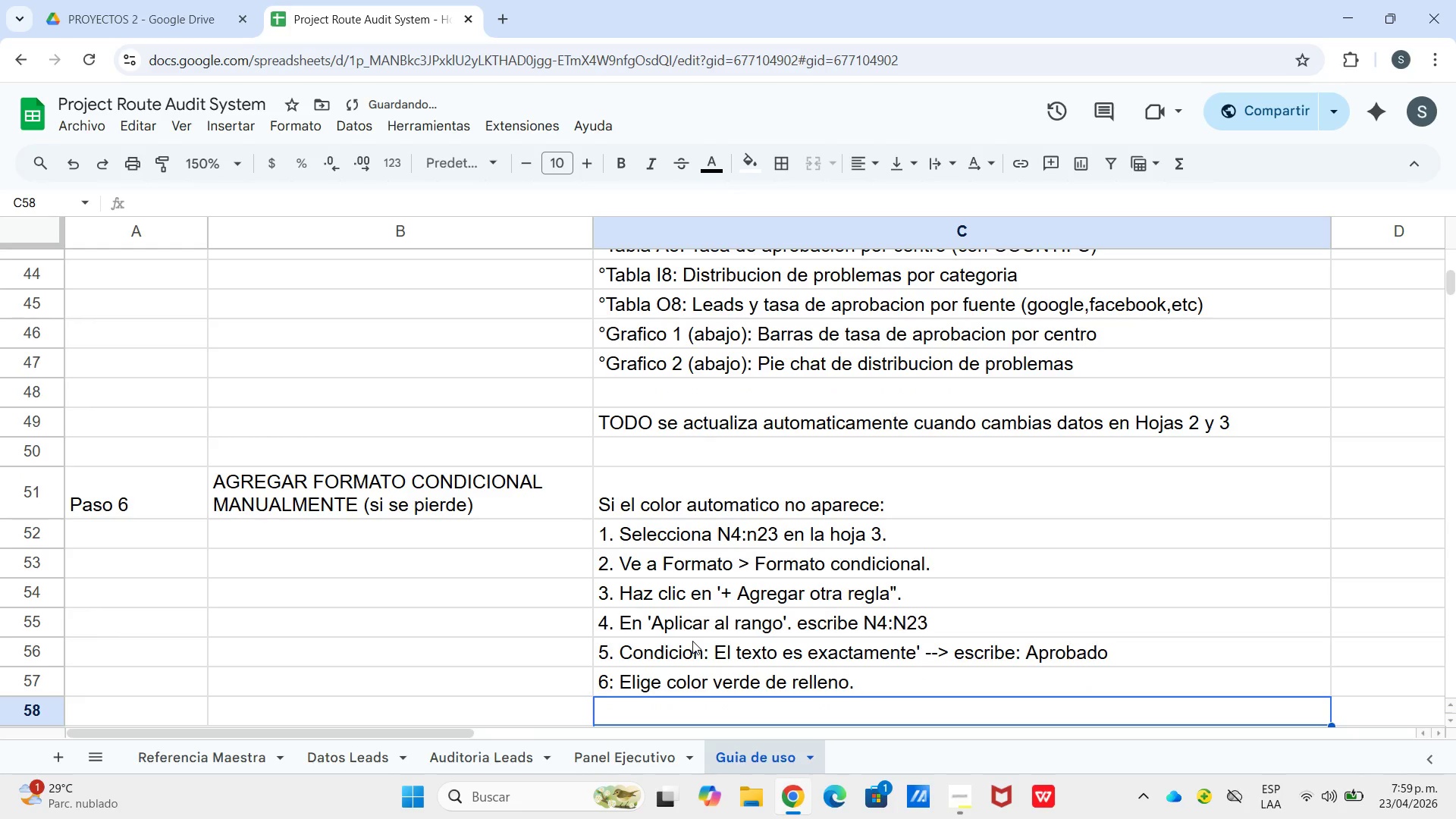 
 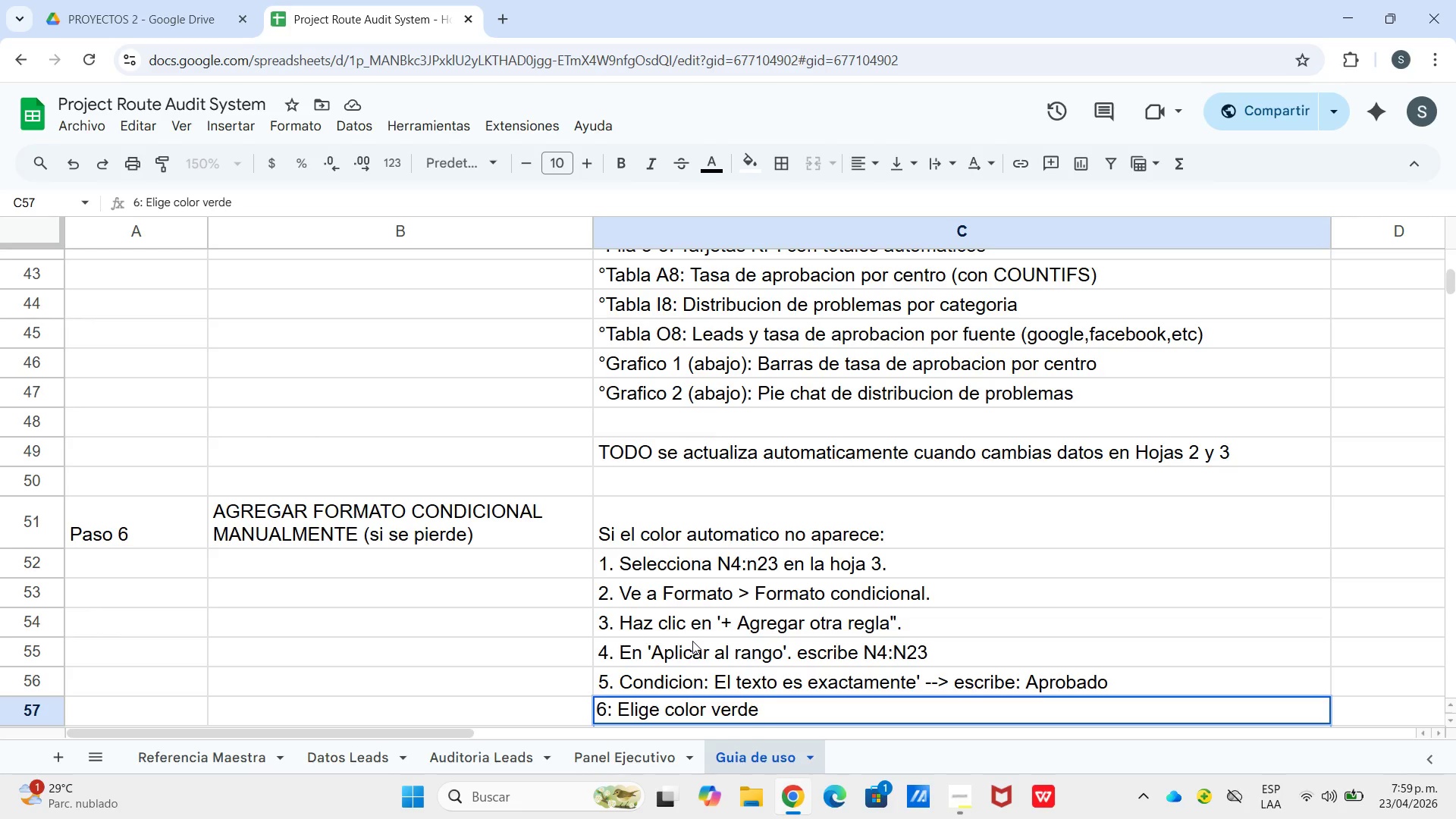 
key(Enter)
 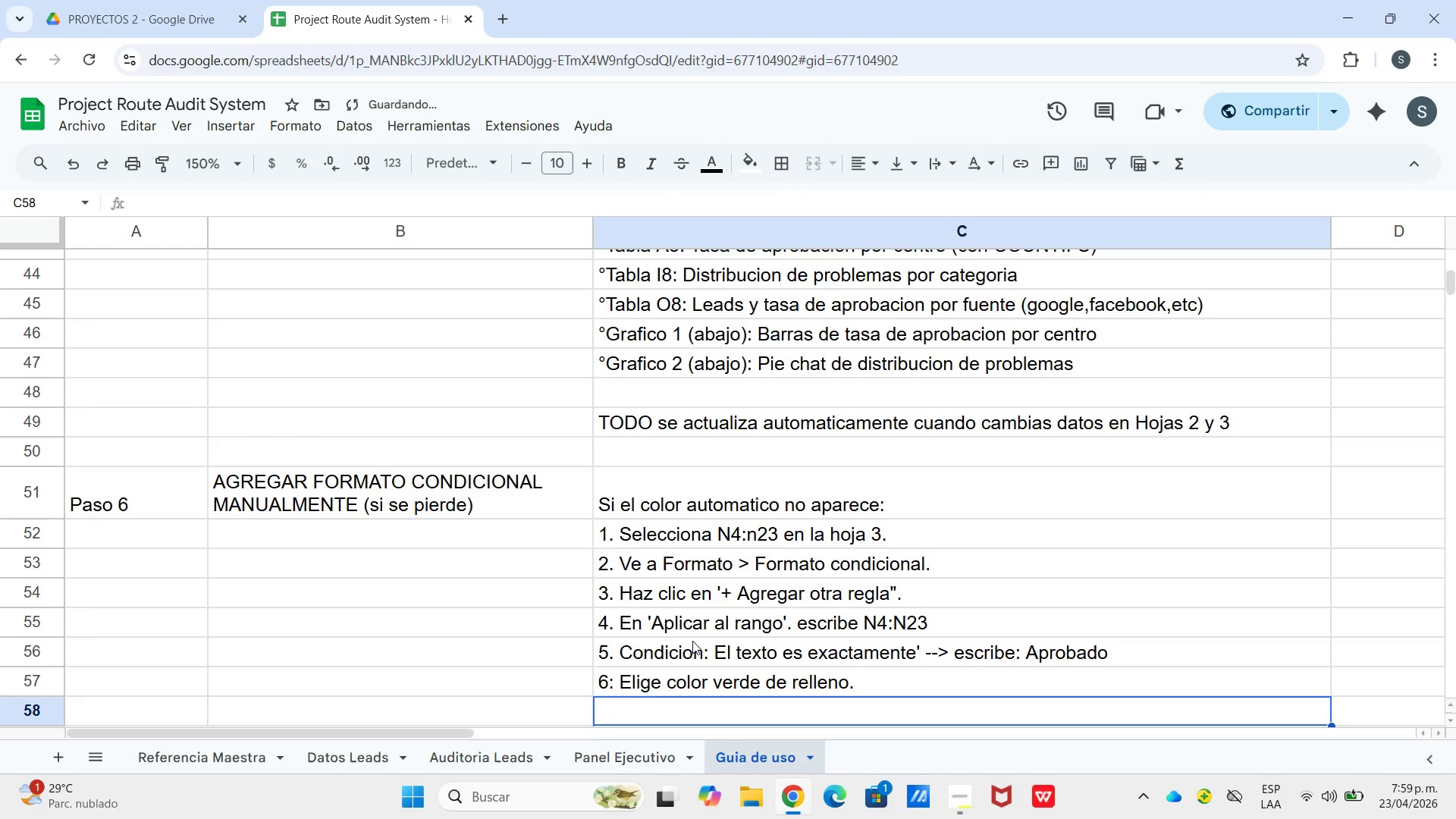 
type(7. Repite con Reprobado *rojo( y Revisi)
 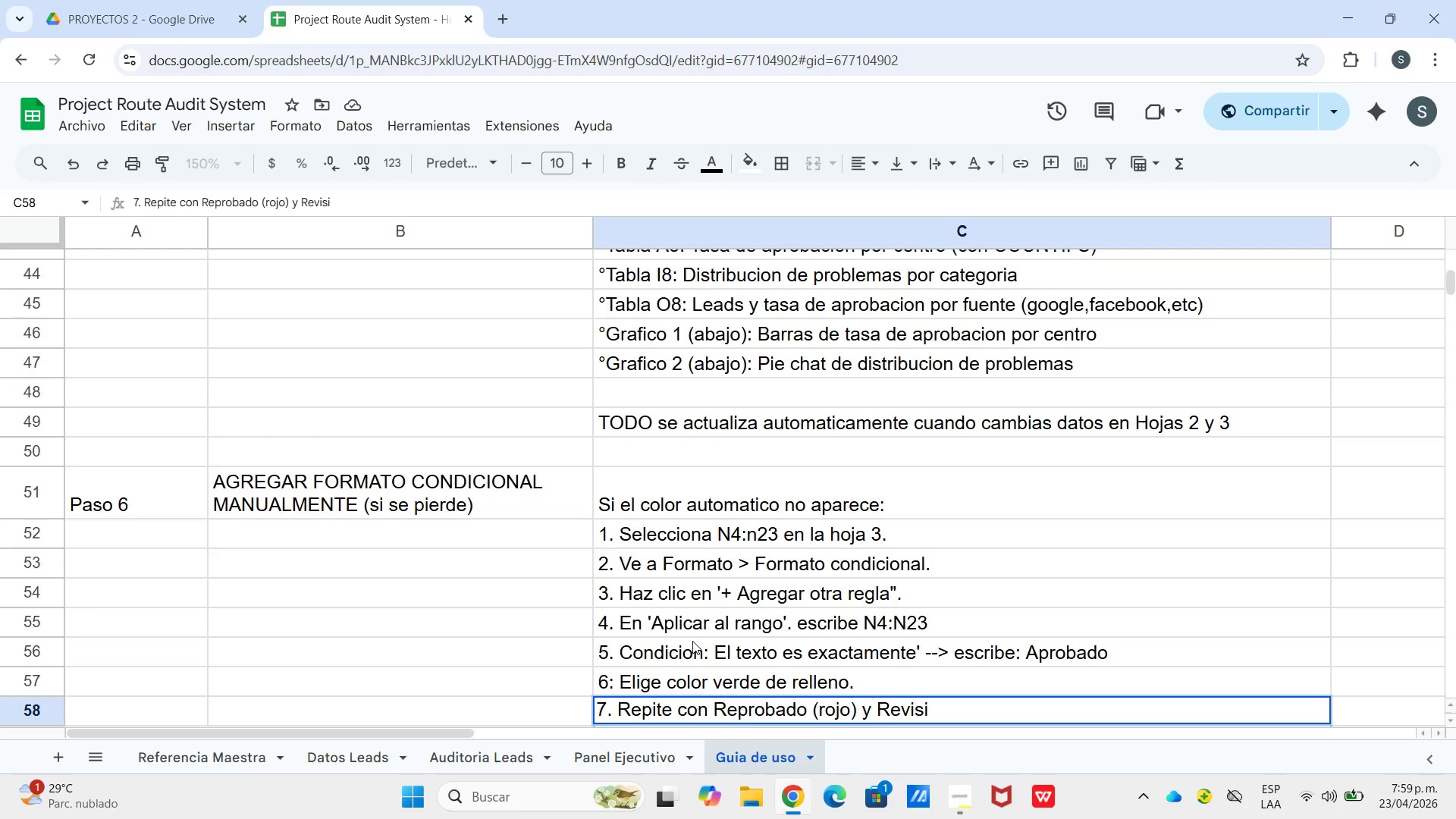 
type(on Manual *amarillo()
 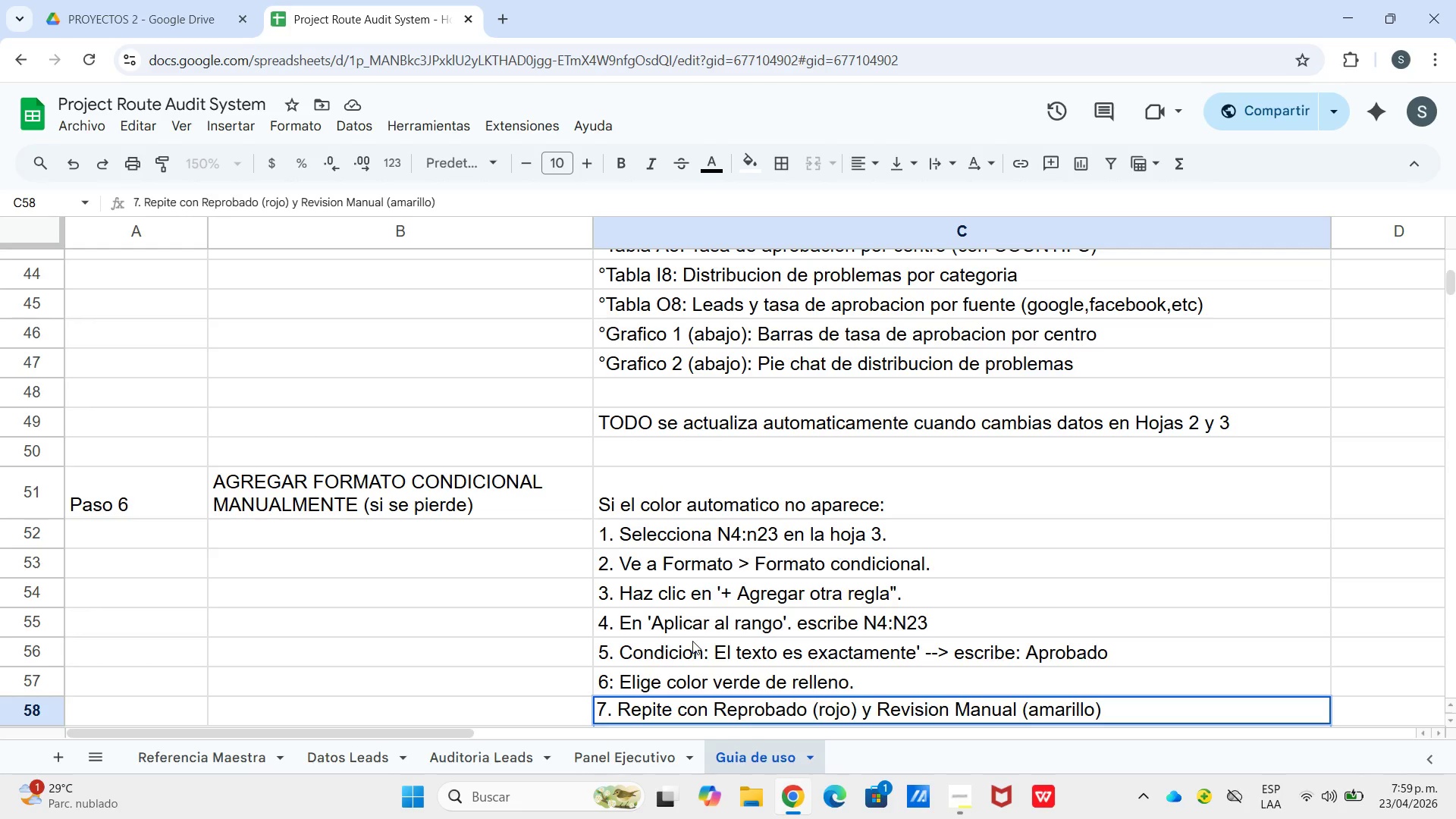 
wait(6.89)
 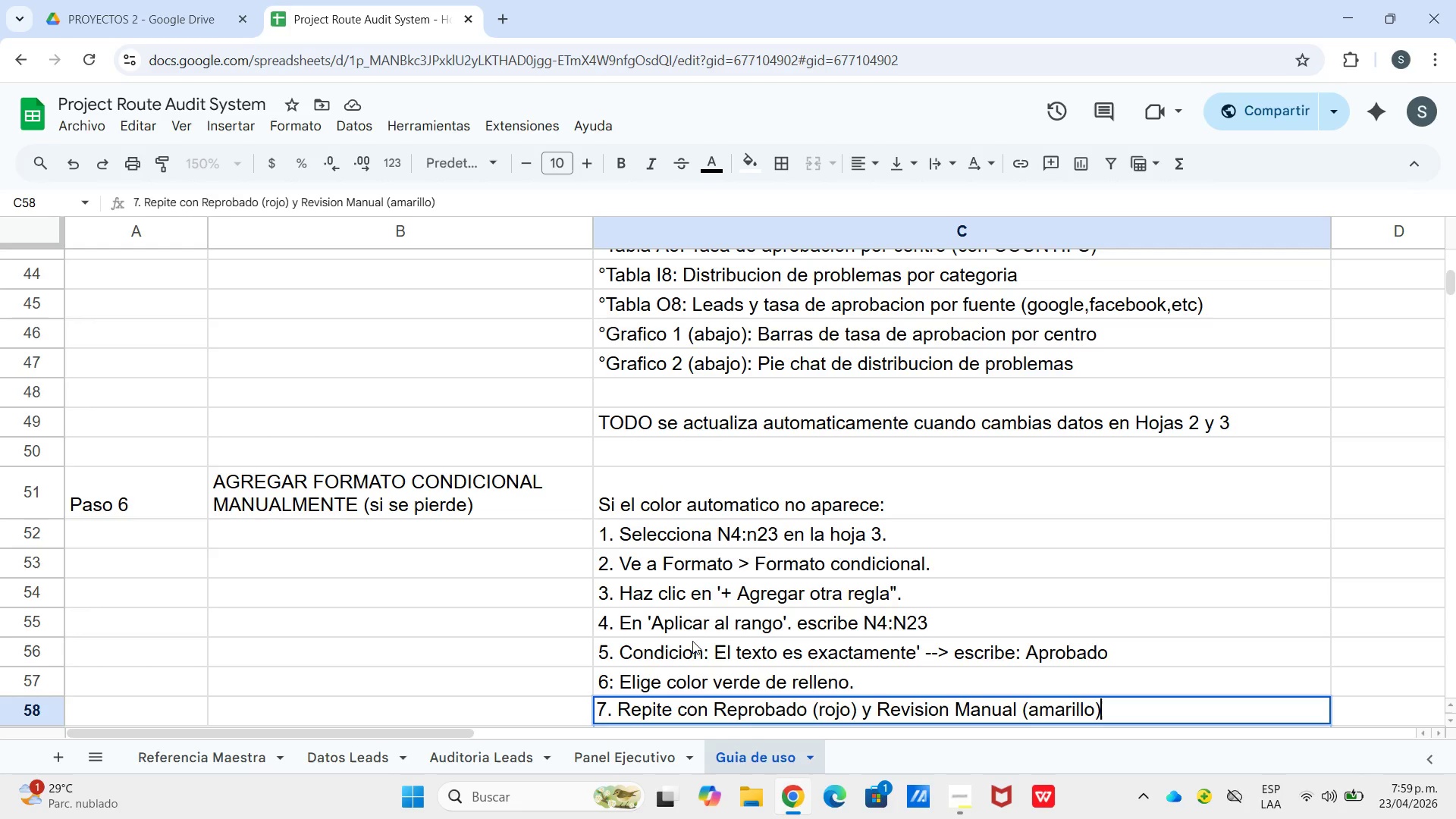 
scroll: coordinate [704, 542], scroll_direction: down, amount: 3.0
 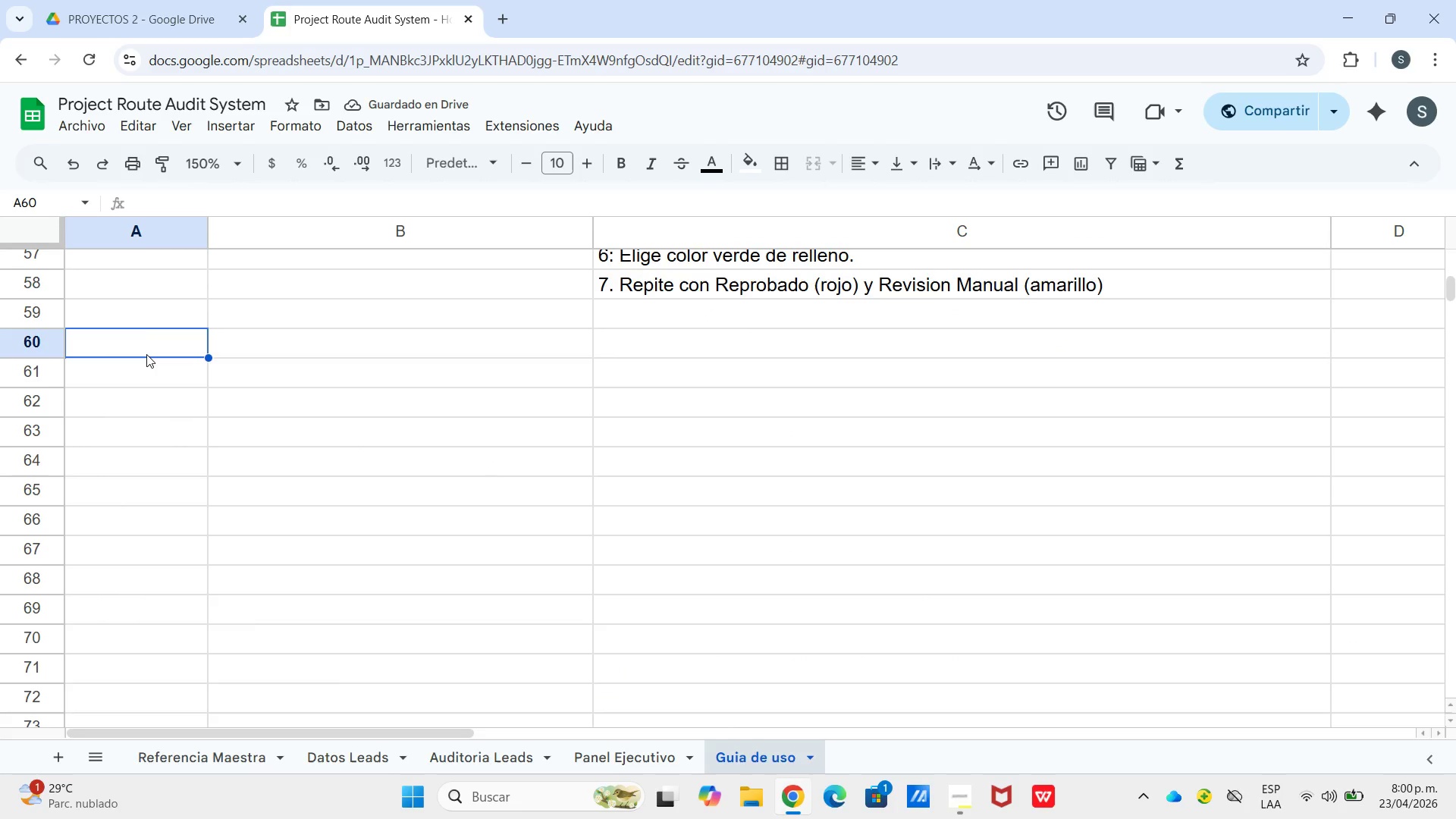 
type(Paso )
 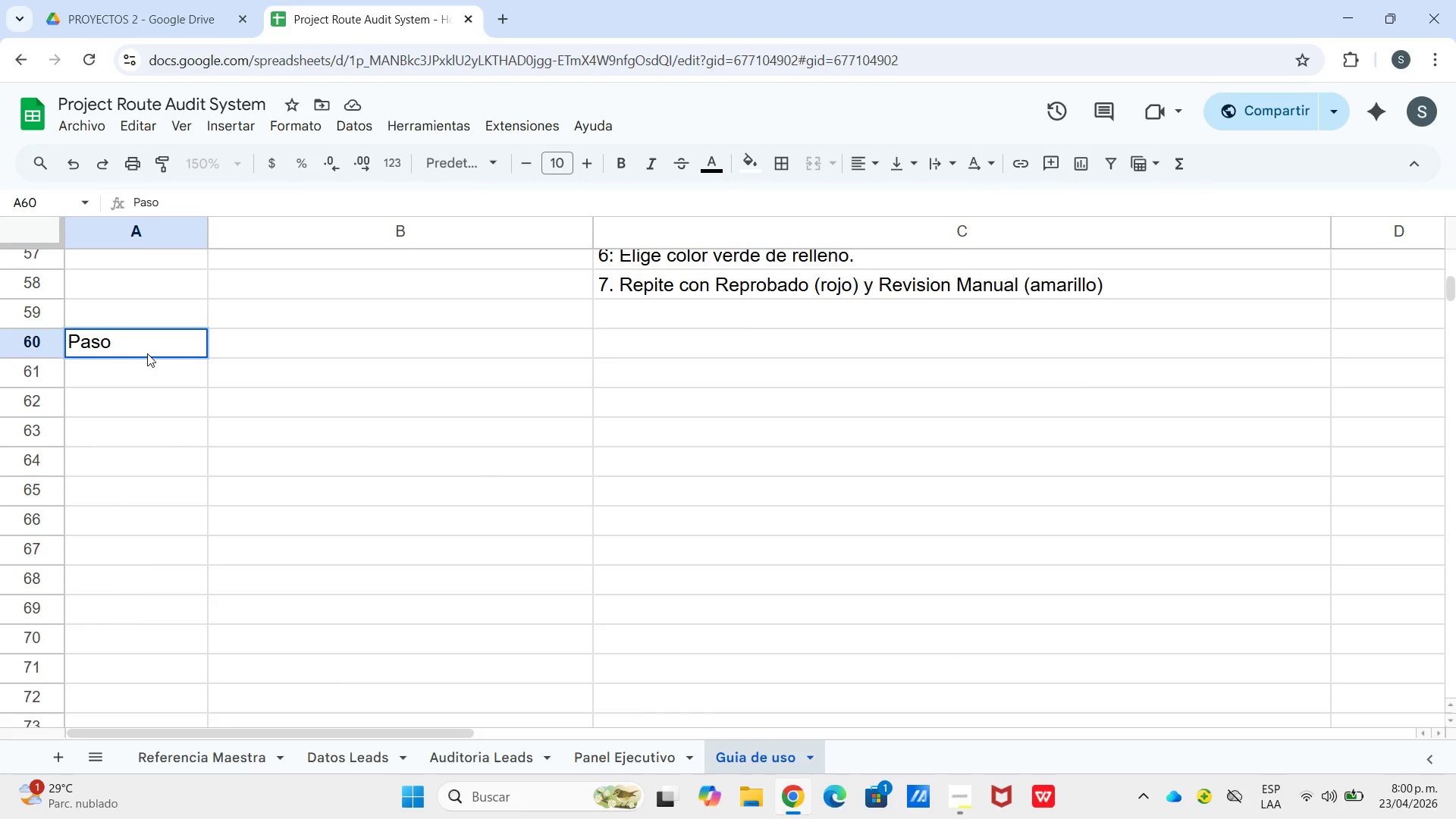 
scroll: coordinate [258, 359], scroll_direction: up, amount: 18.0
 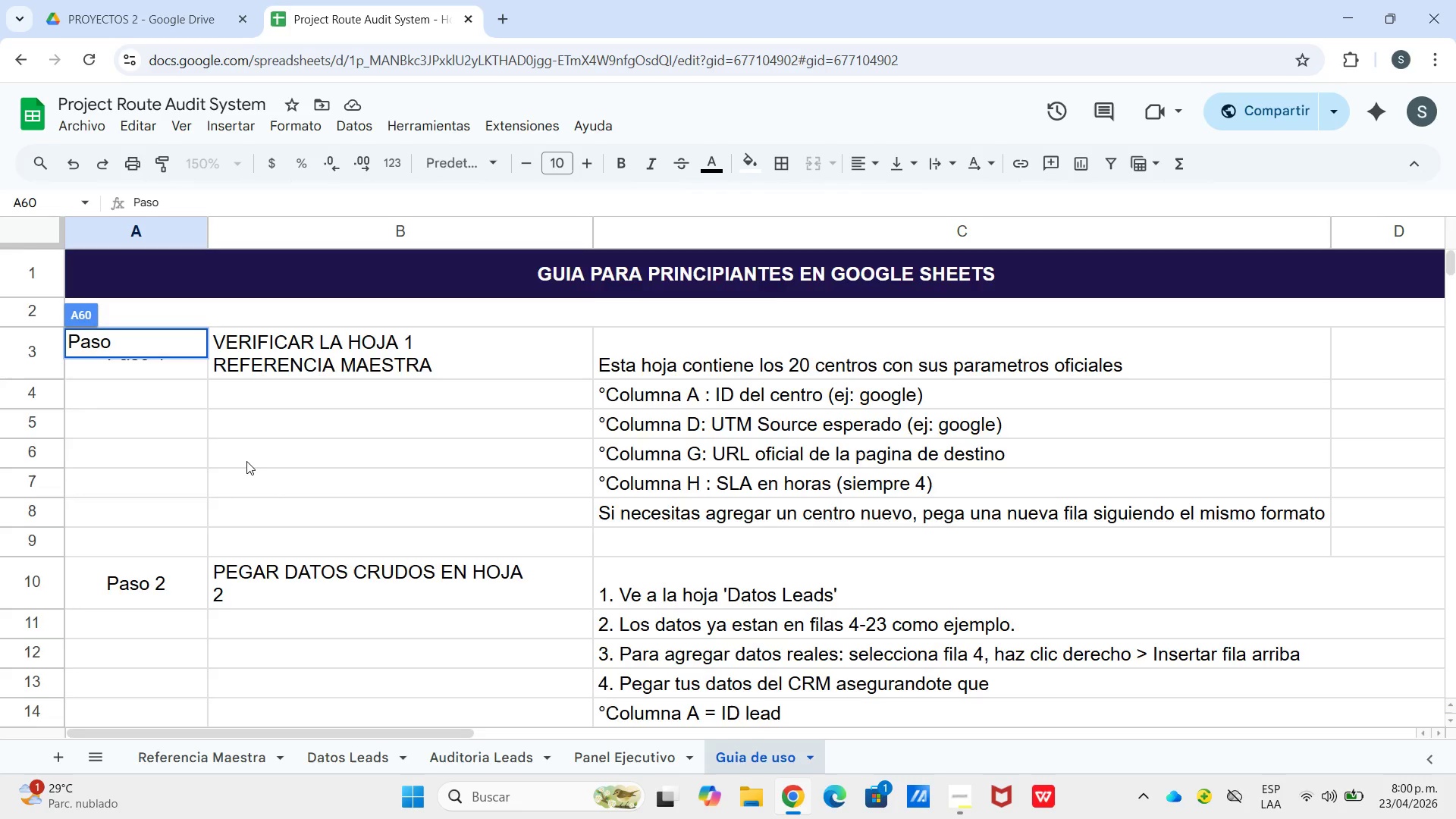 
scroll: coordinate [229, 444], scroll_direction: down, amount: 13.0
 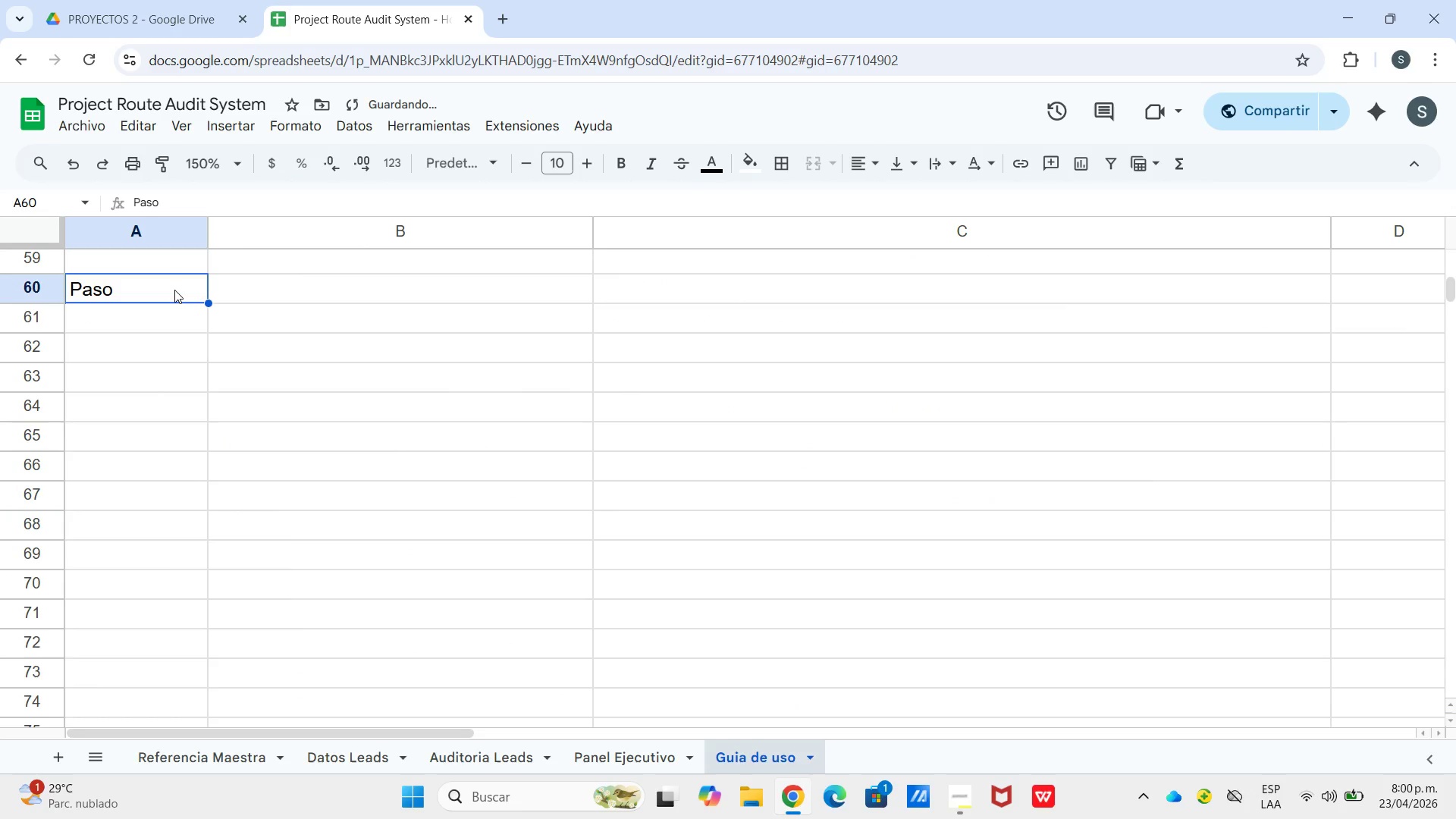 
type( Paso 7)
 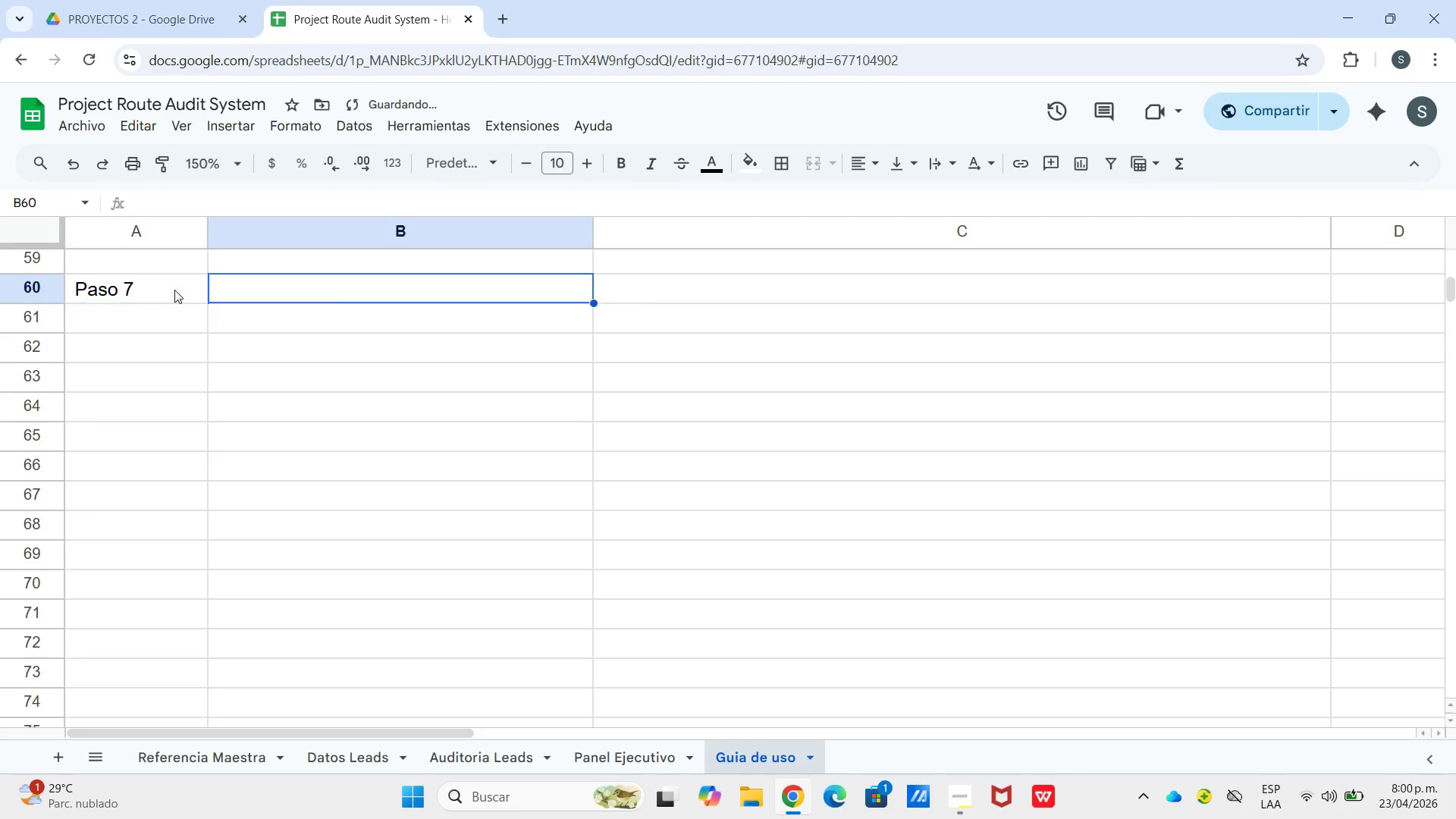 
key(ArrowRight)
 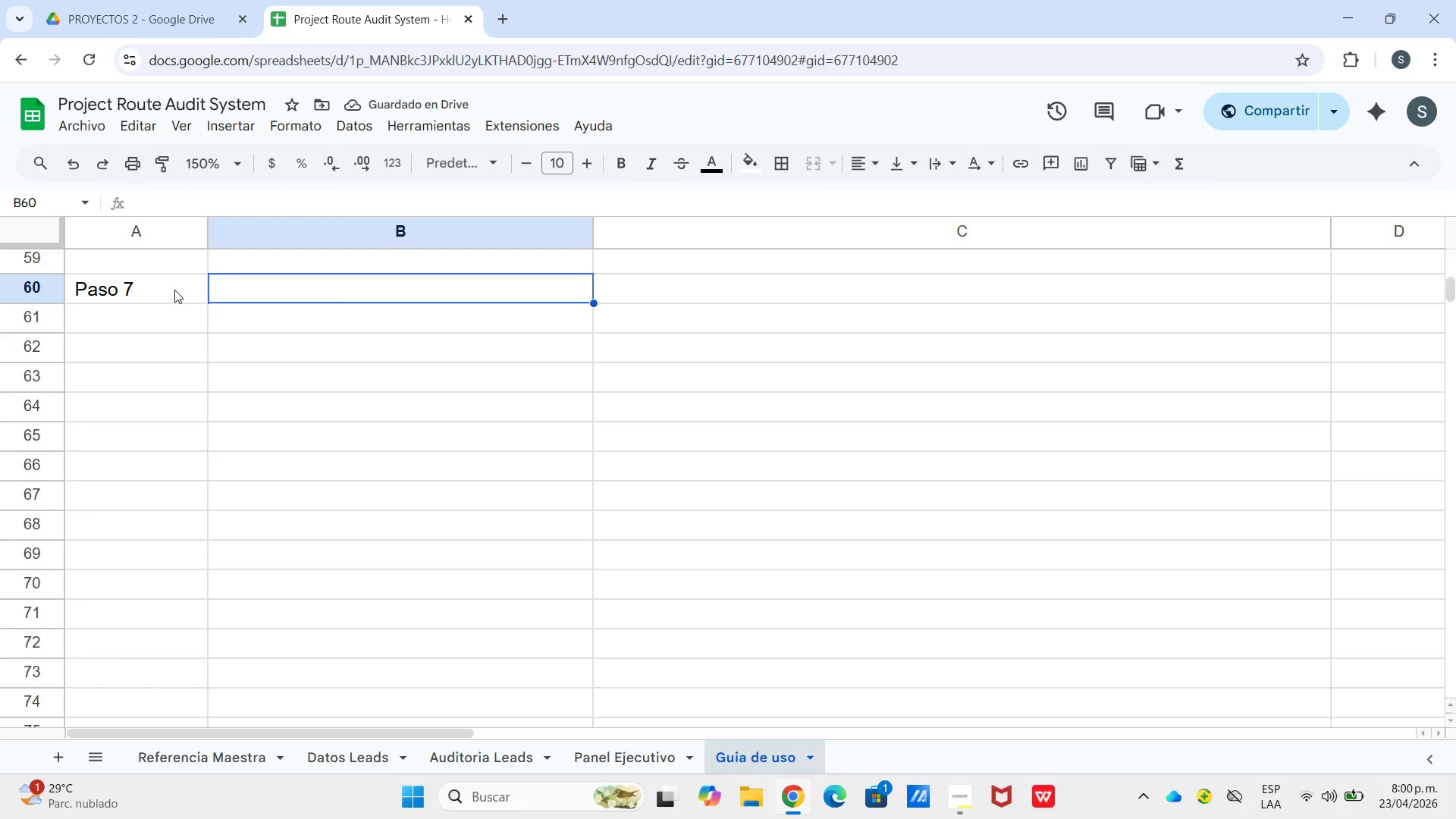 
type(SOLUCION DE PROBLEMAS COMUNES)
 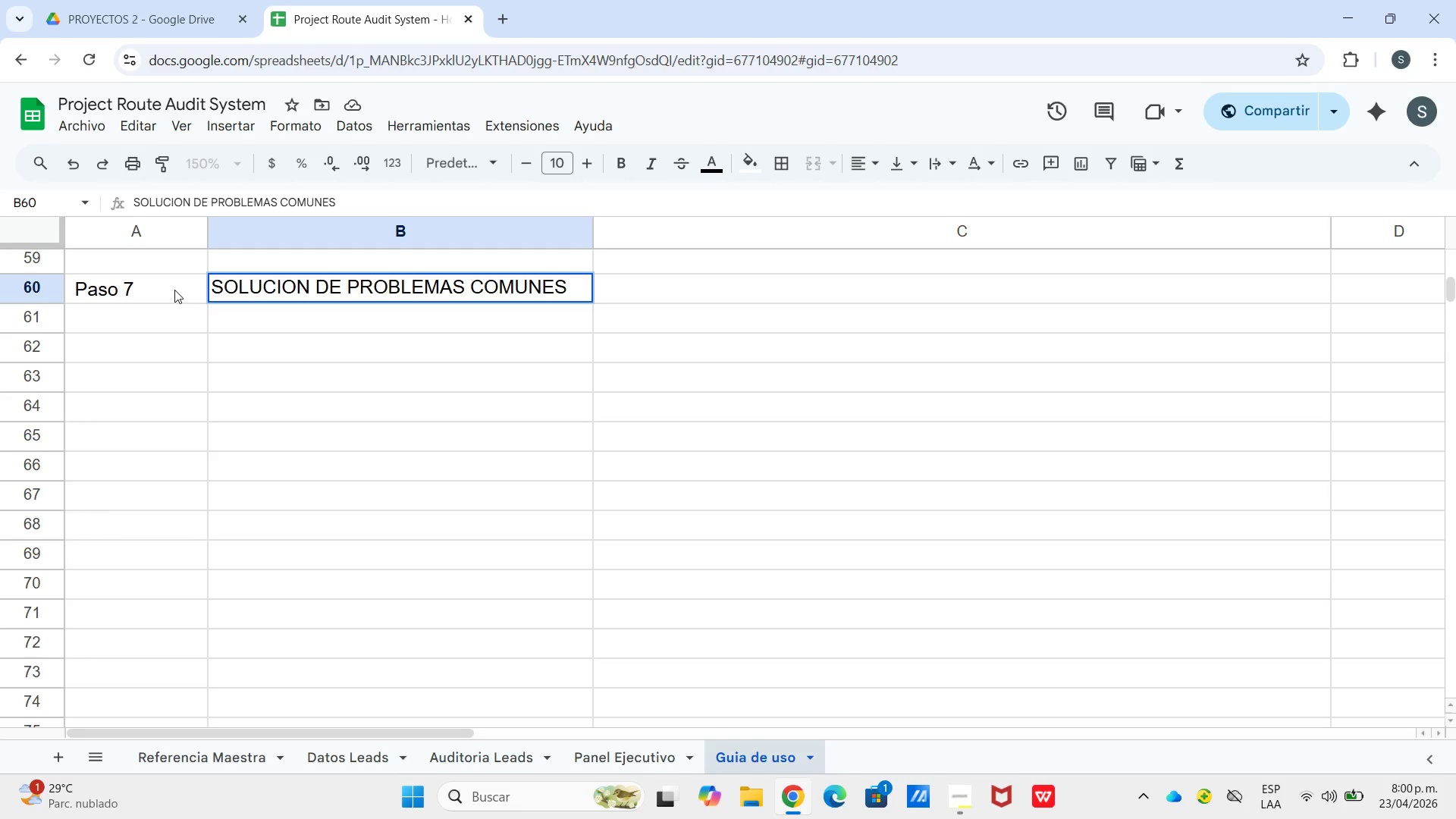 
wait(14.03)
 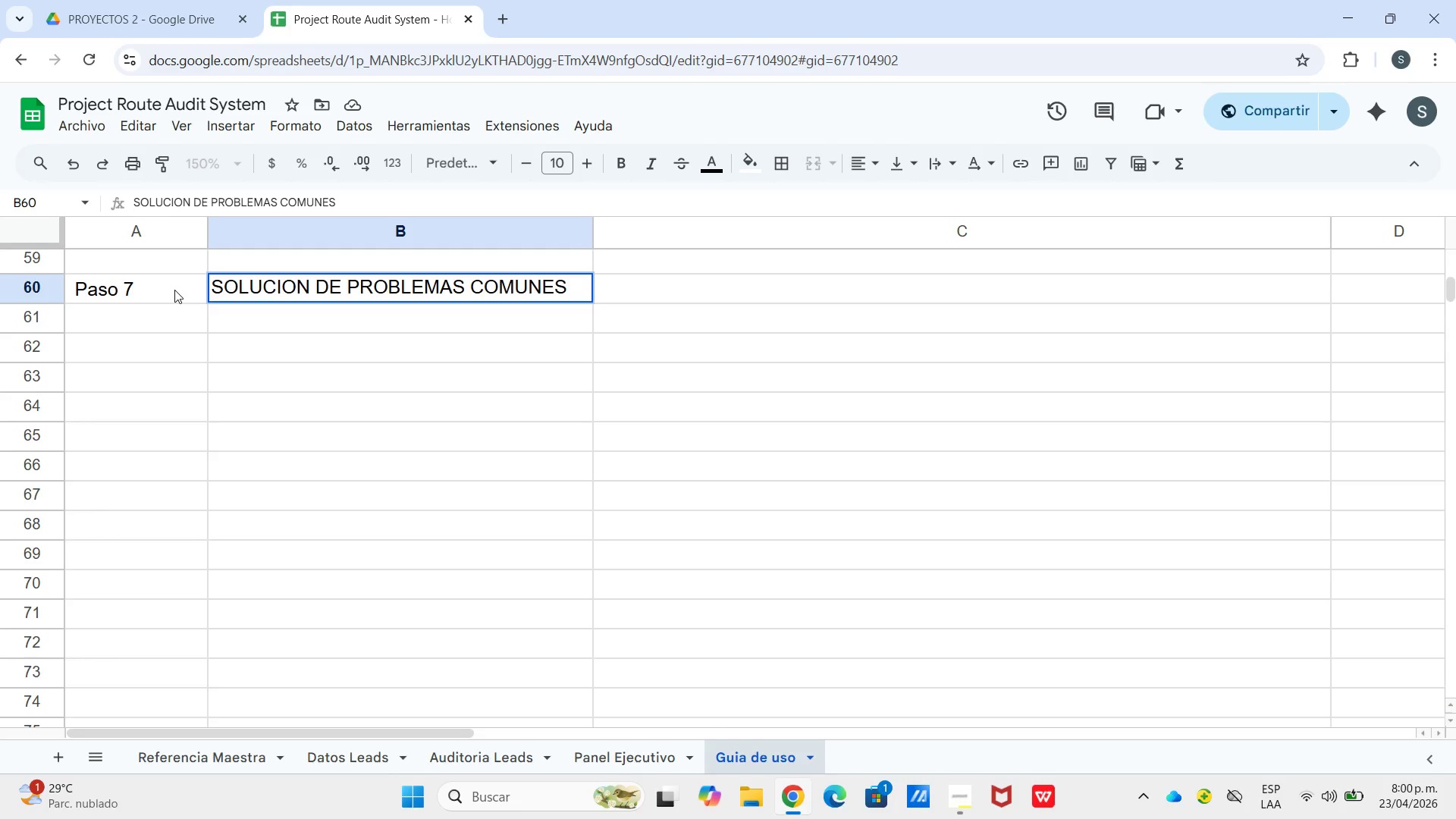 
scroll: coordinate [362, 449], scroll_direction: up, amount: 10.0
 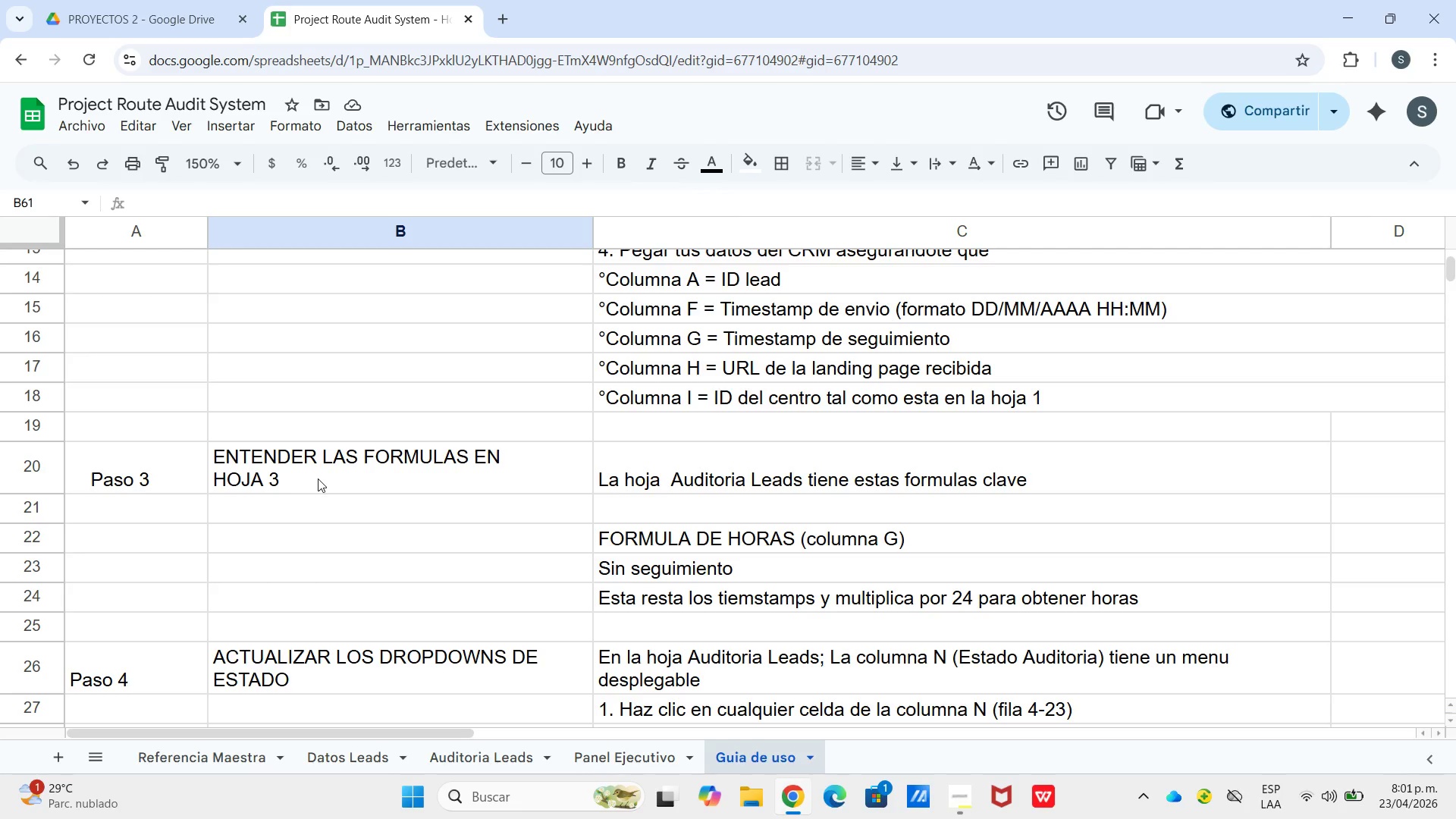 
scroll: coordinate [390, 481], scroll_direction: down, amount: 10.0
 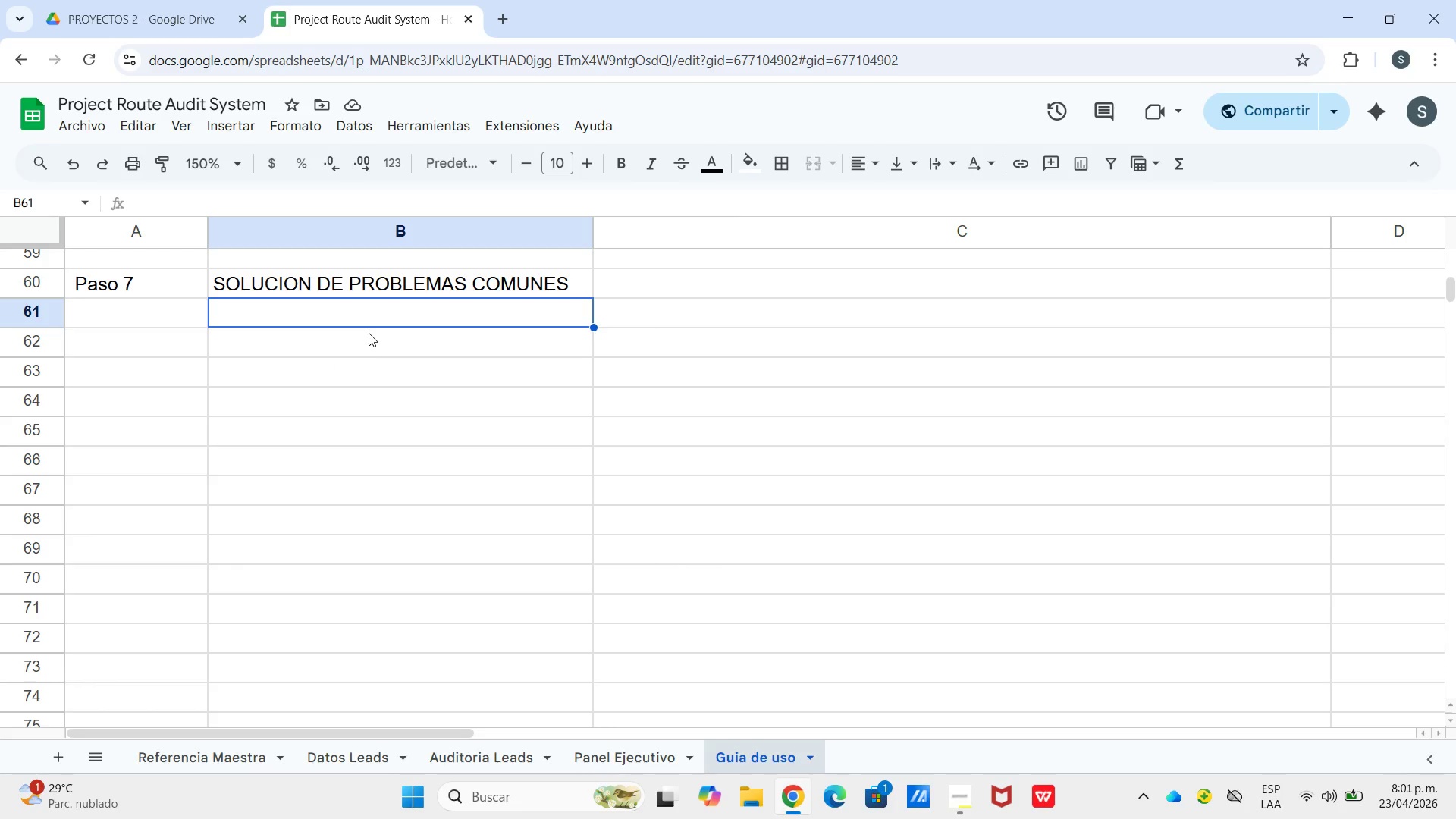 
wait(13.62)
 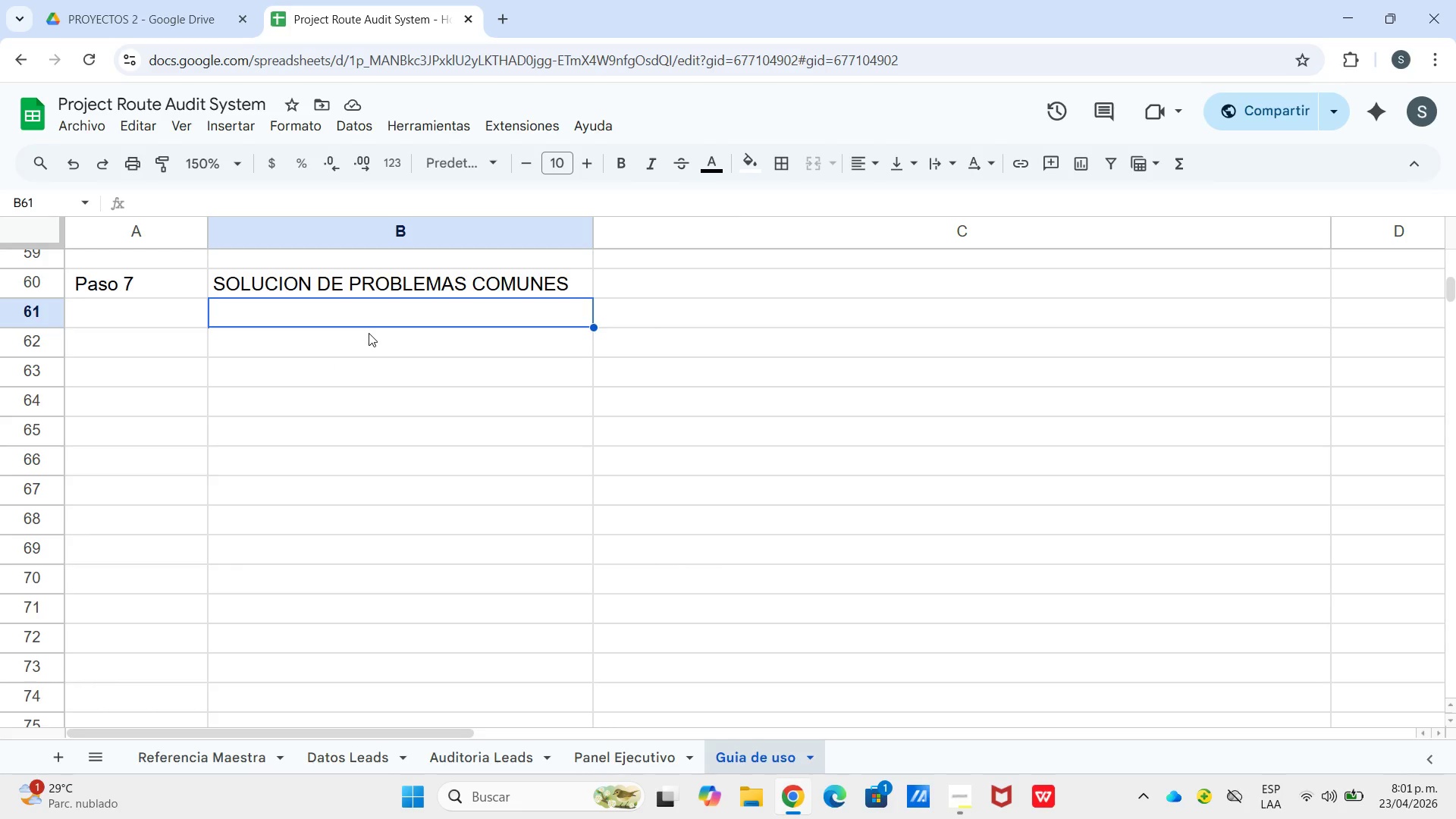 
double_click([238, 343])
 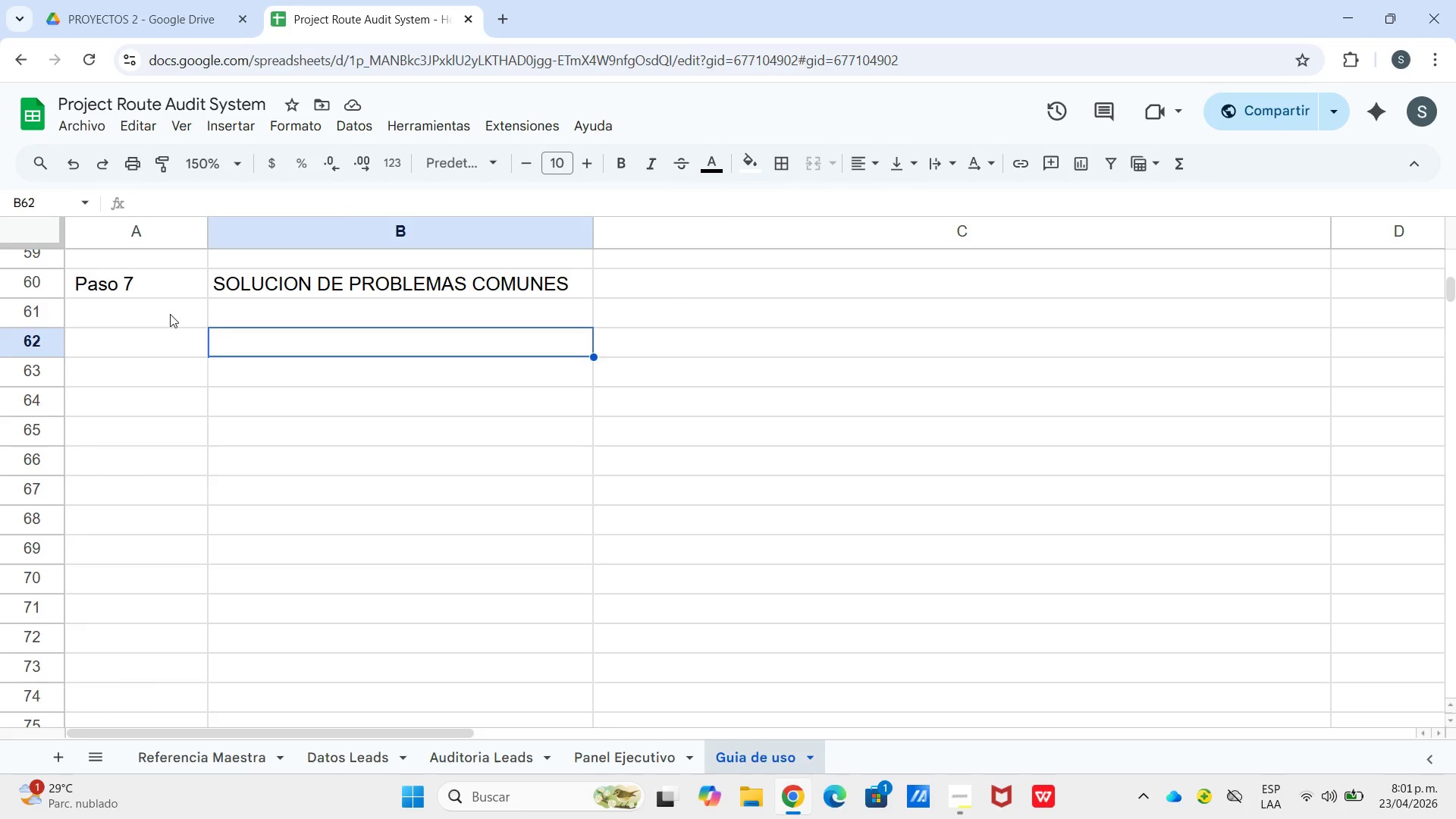 
left_click([170, 314])
 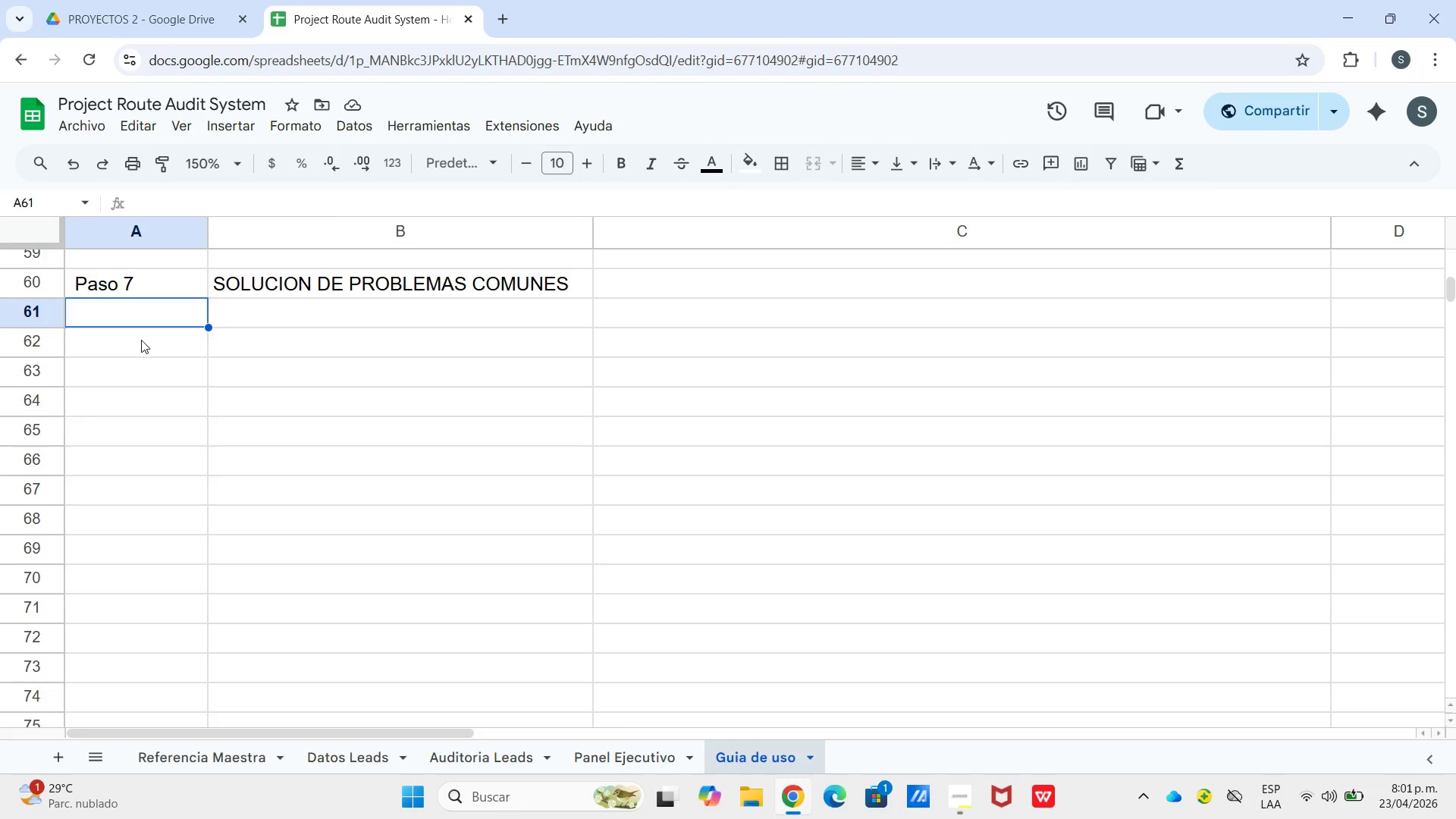 
mouse_move([192, 206])
 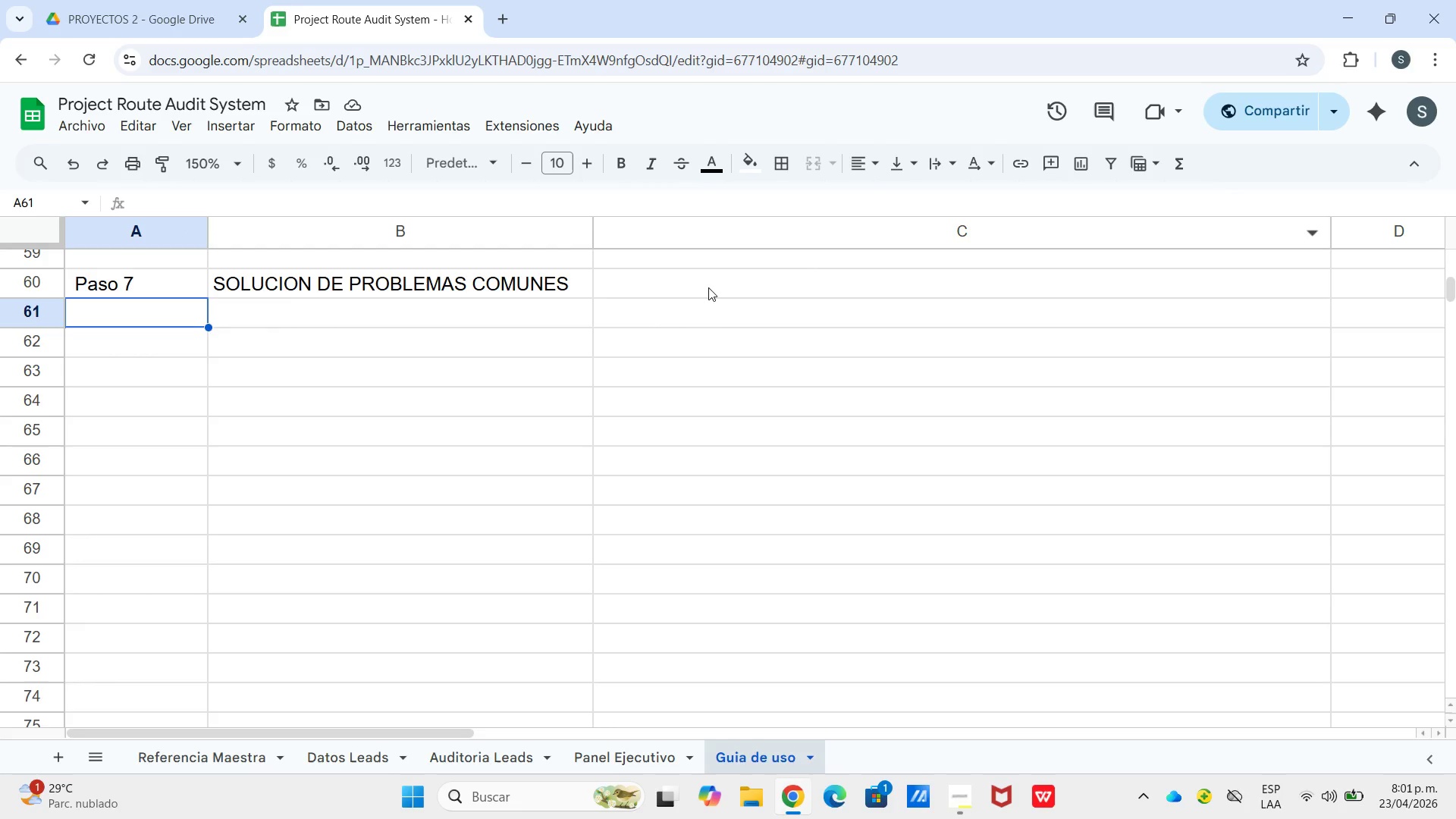 
left_click([695, 285])
 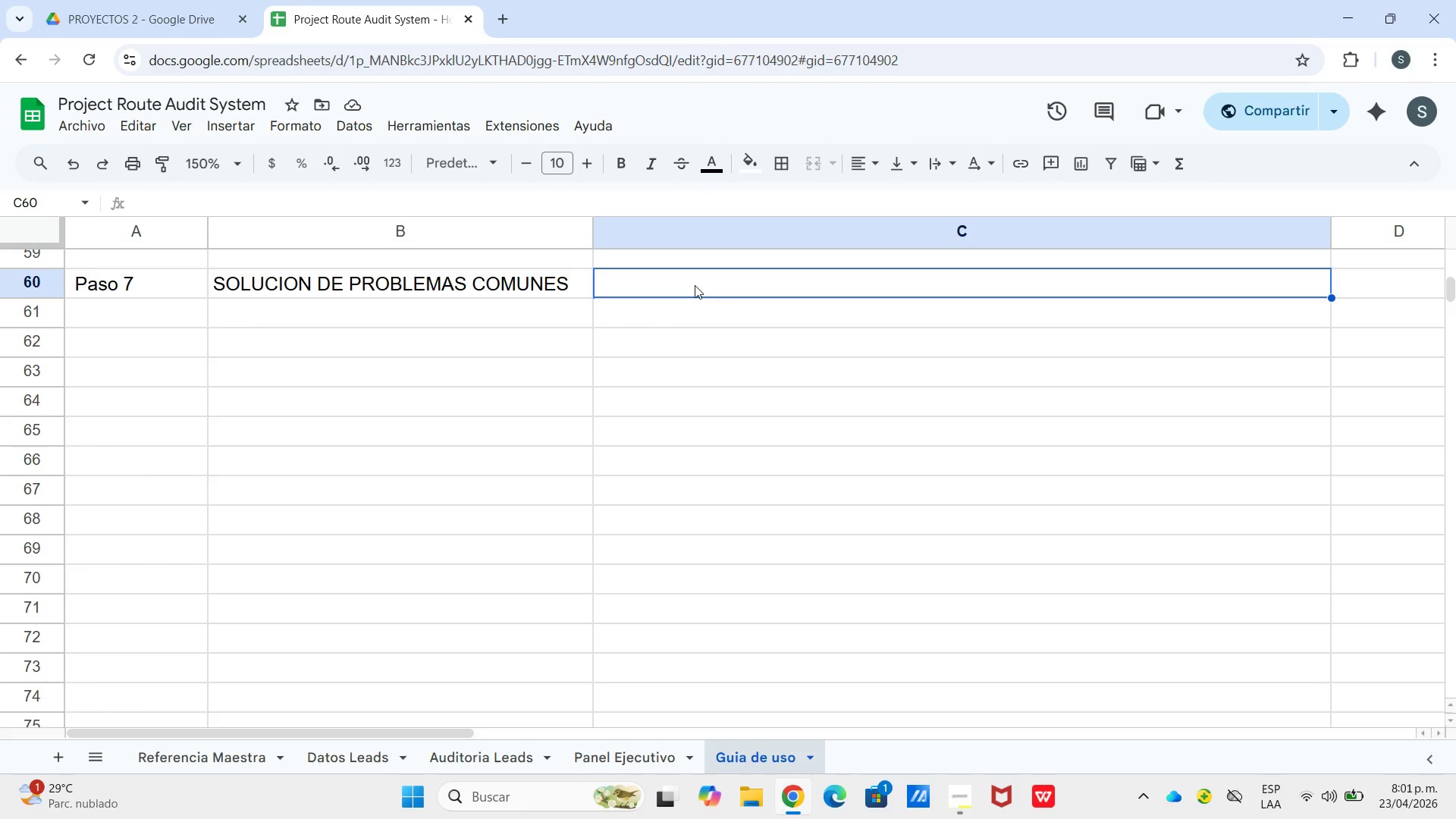 
type(l)
key(Backspace)
type(La formula muestra error N&A o [No encontrado[)
 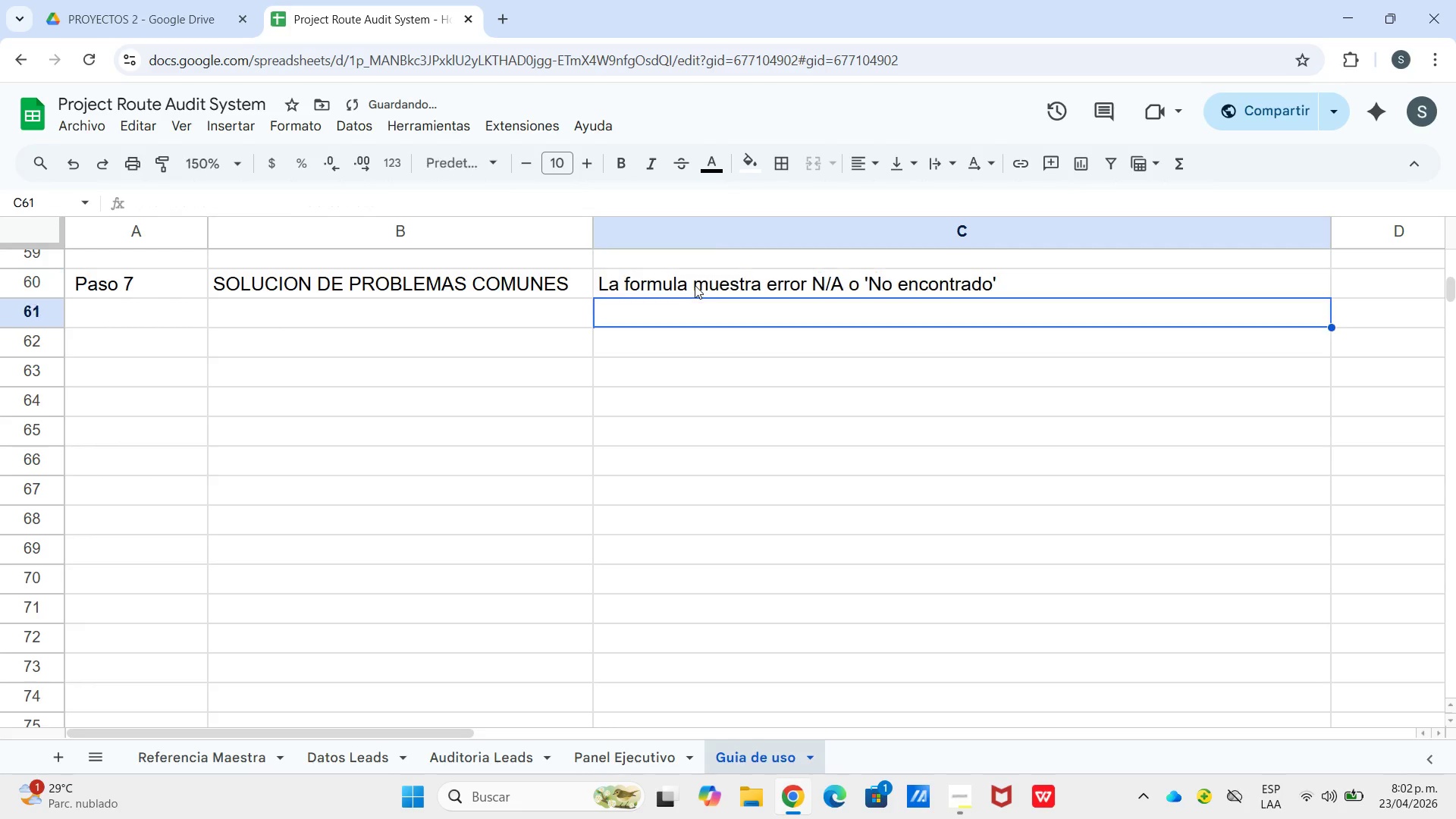 
key(Enter)
 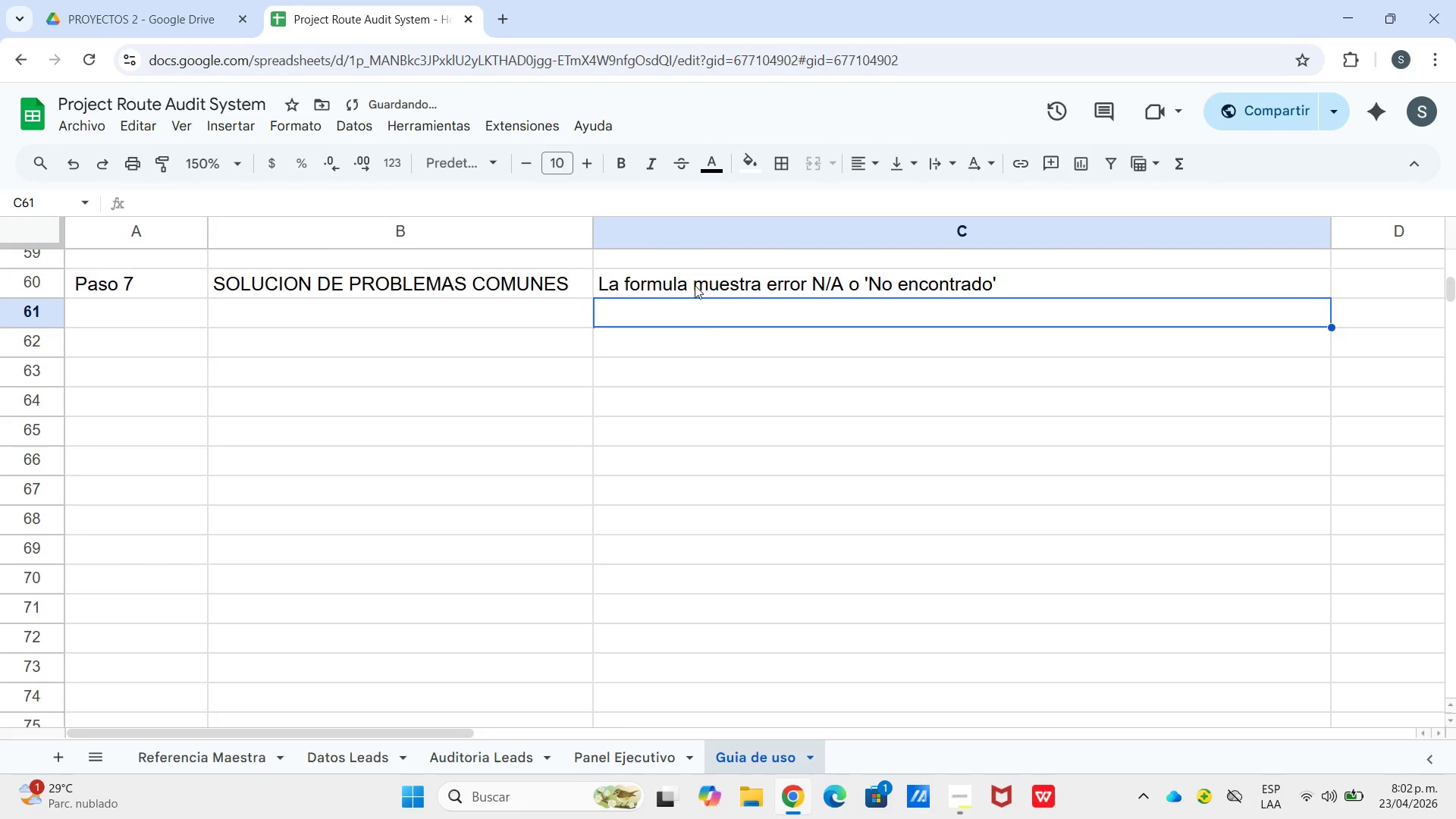 
type(--[Break] El ID del centro en Hoja 2 no coincide exactamente con hoja )
key(Backspace)
key(Backspace)
key(Backspace)
key(Backspace)
key(Backspace)
type(Hoja 1. Verifica)
 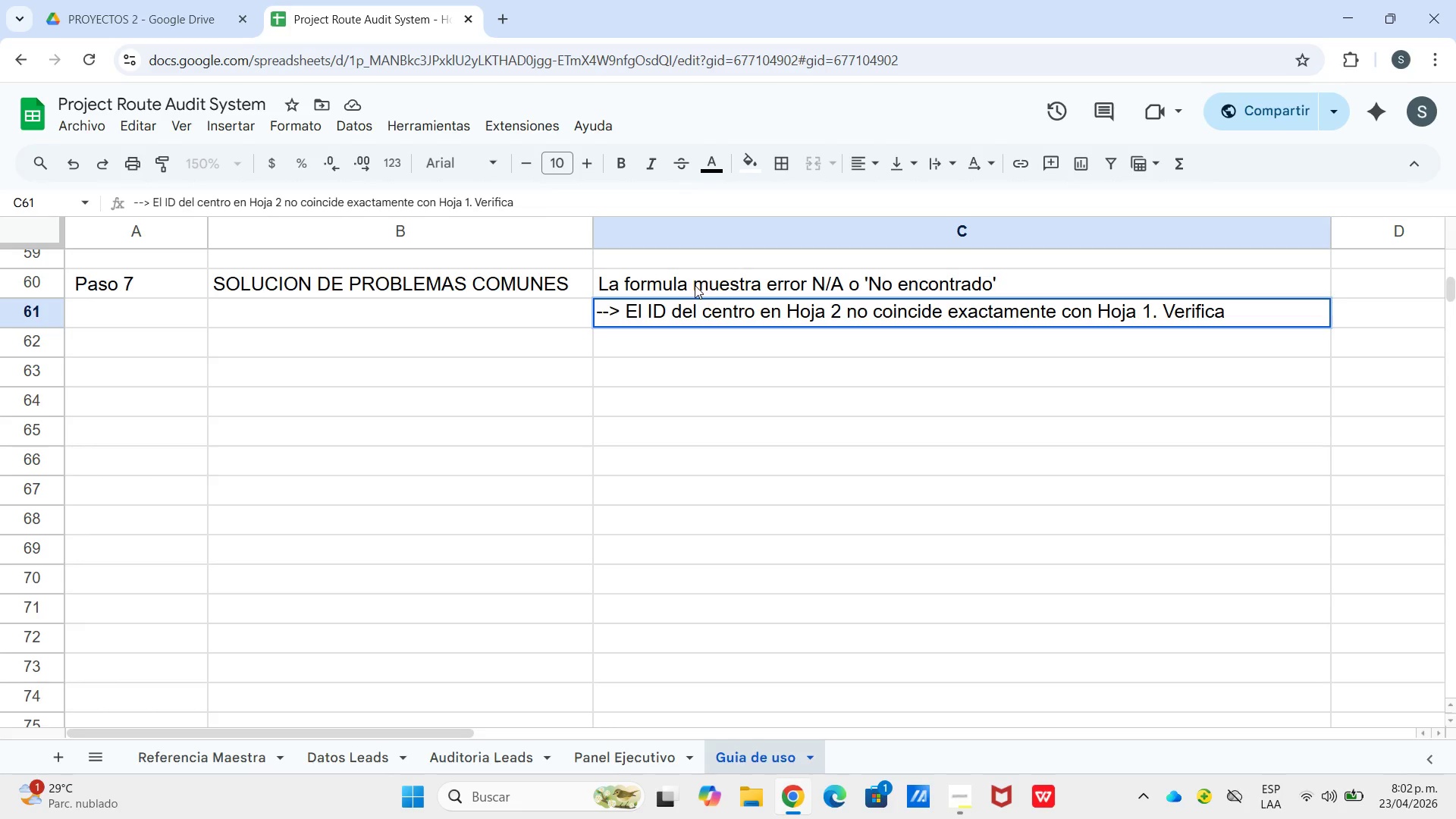 
type( espacios extra.)
 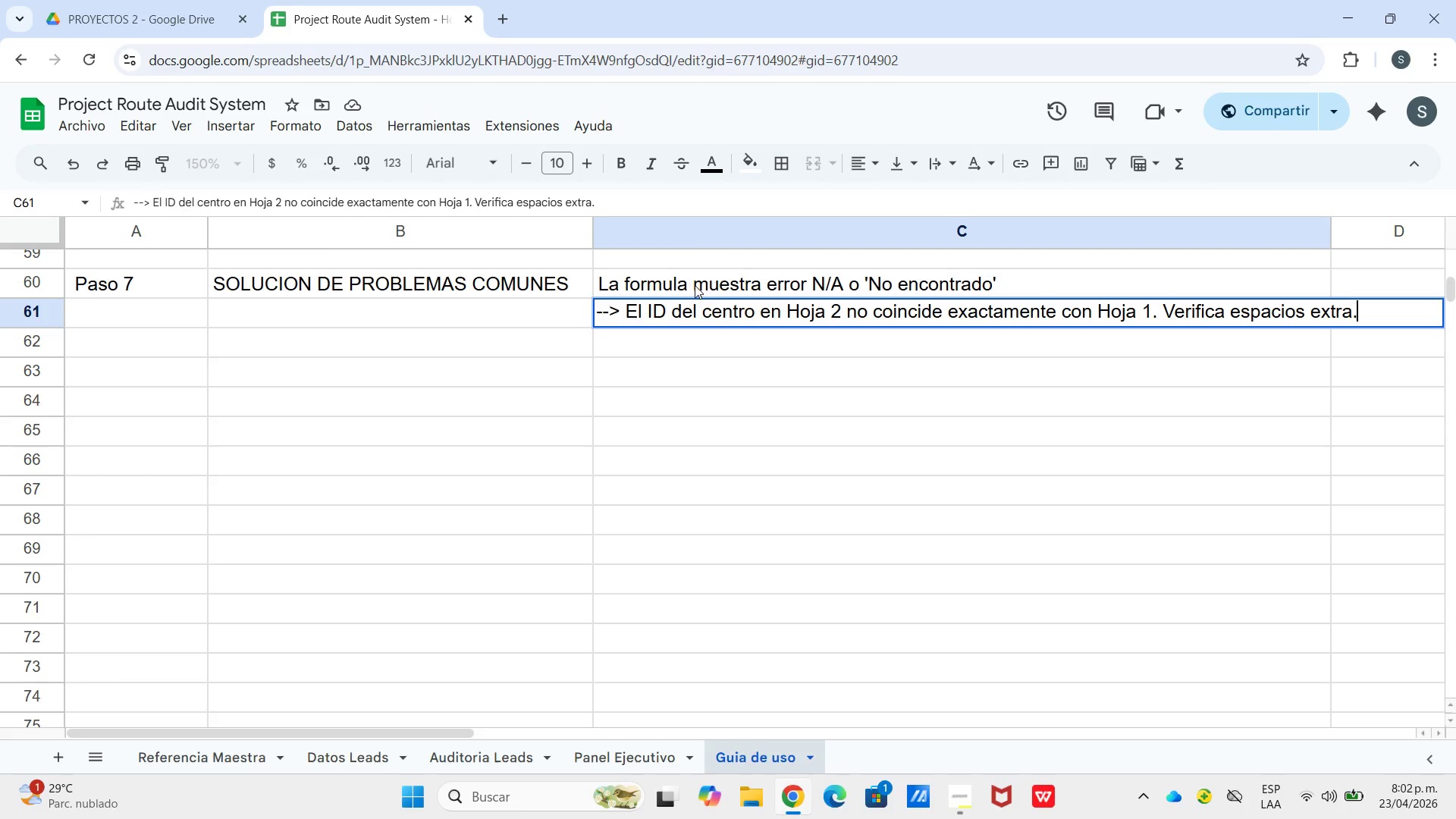 
key(Enter)
 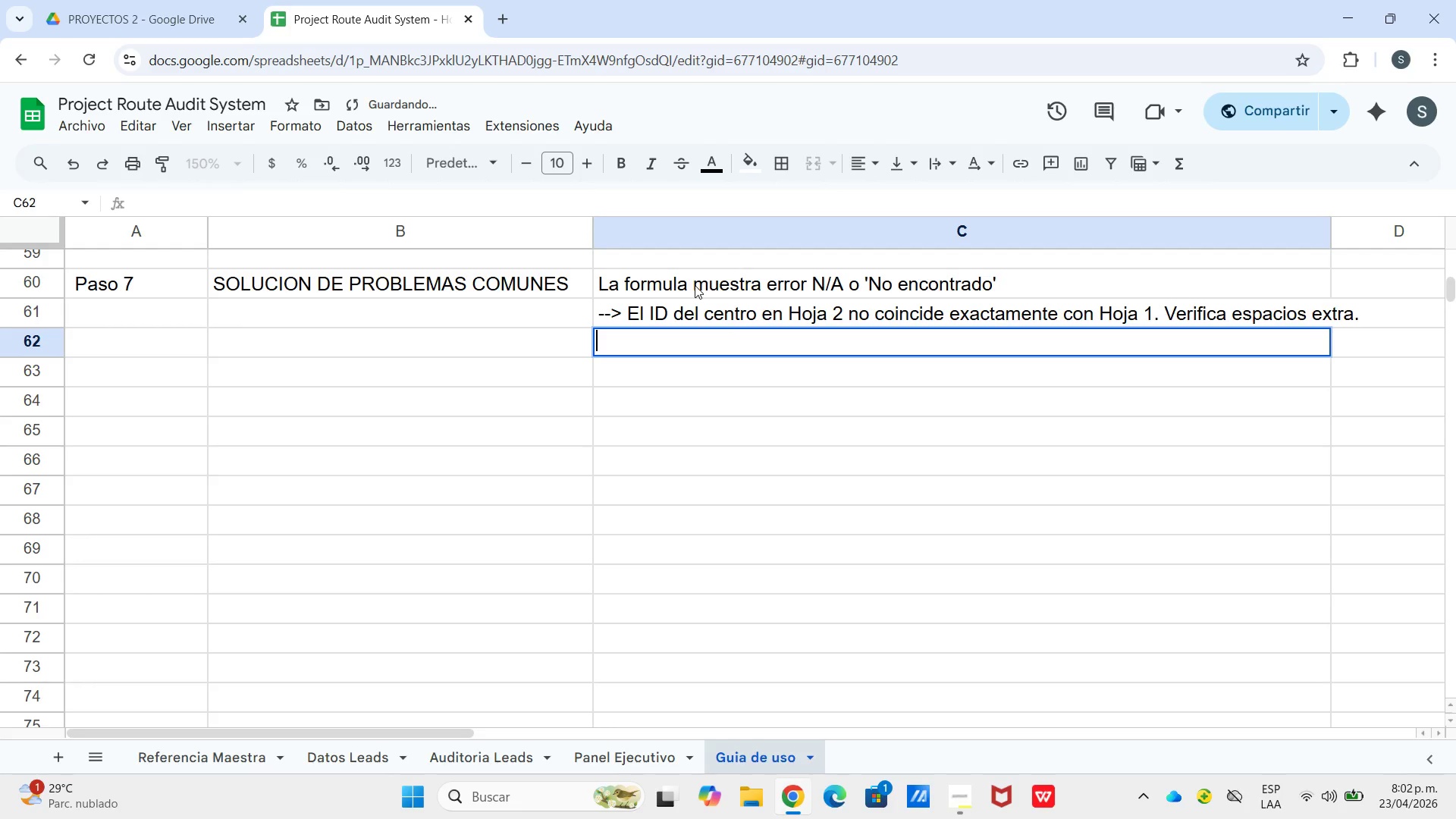 
key(Enter)
 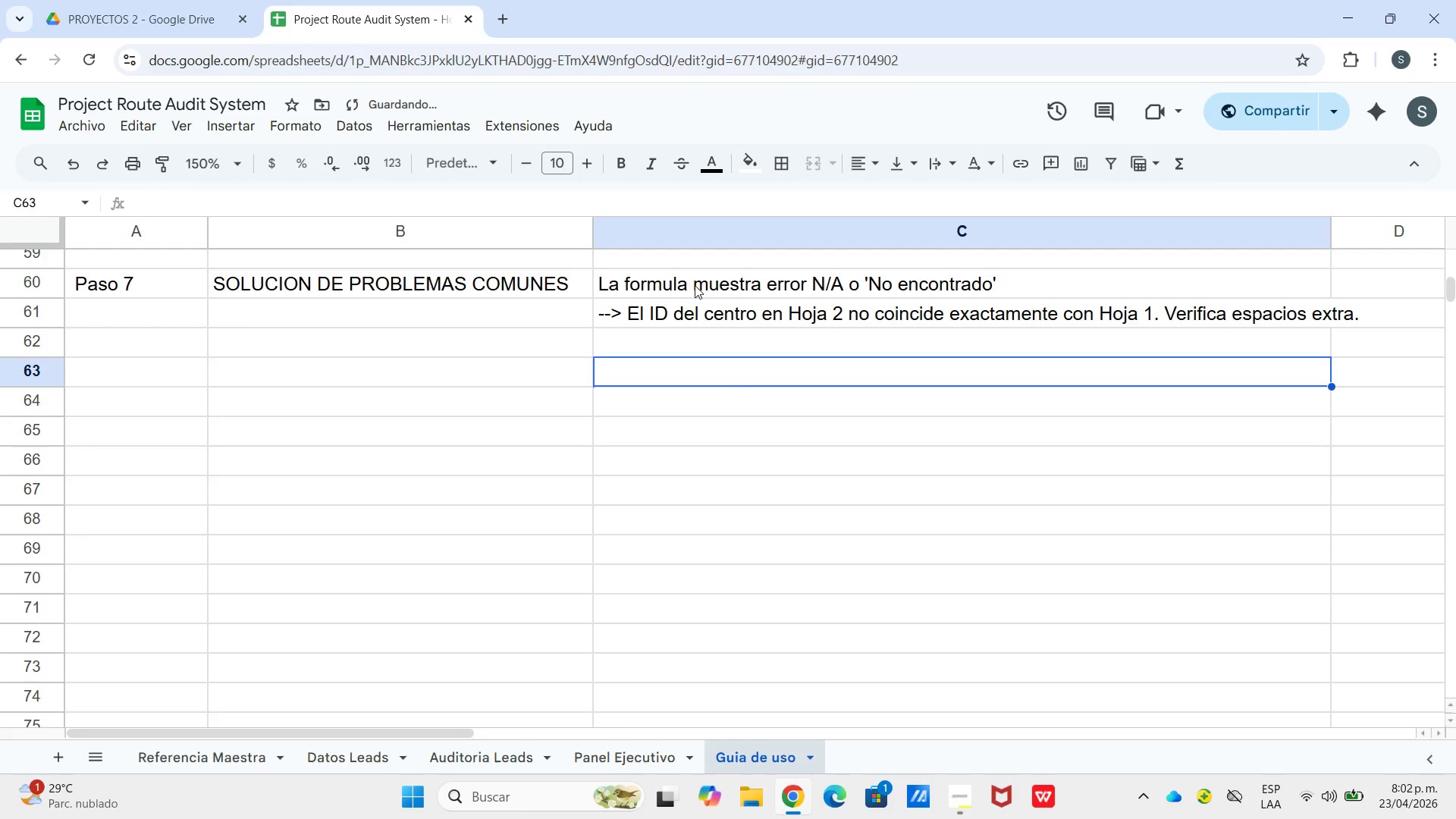 
key(Enter)
 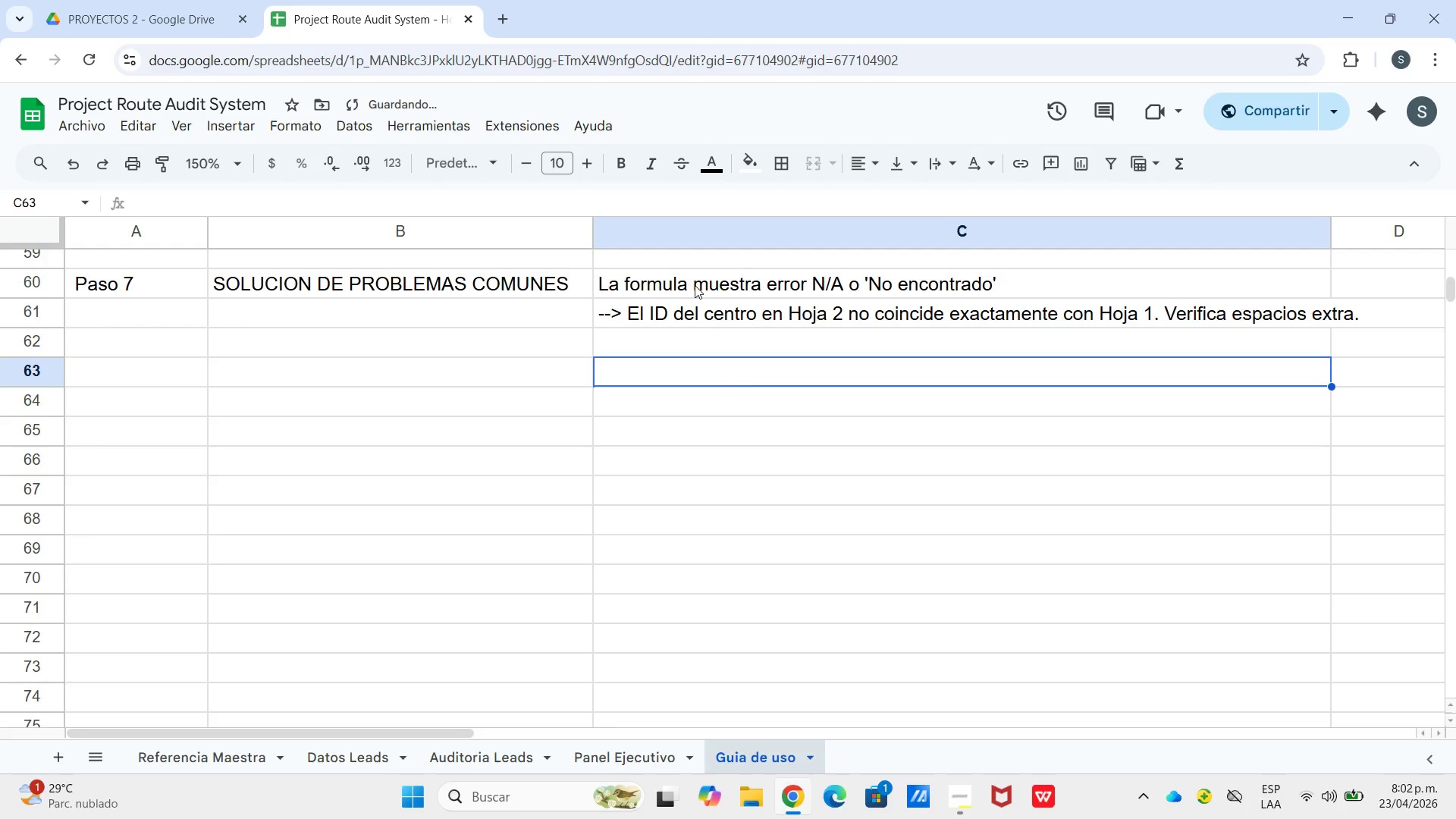 
type(Las horas muestran un numero extra`o *ej> 0.17(>)
 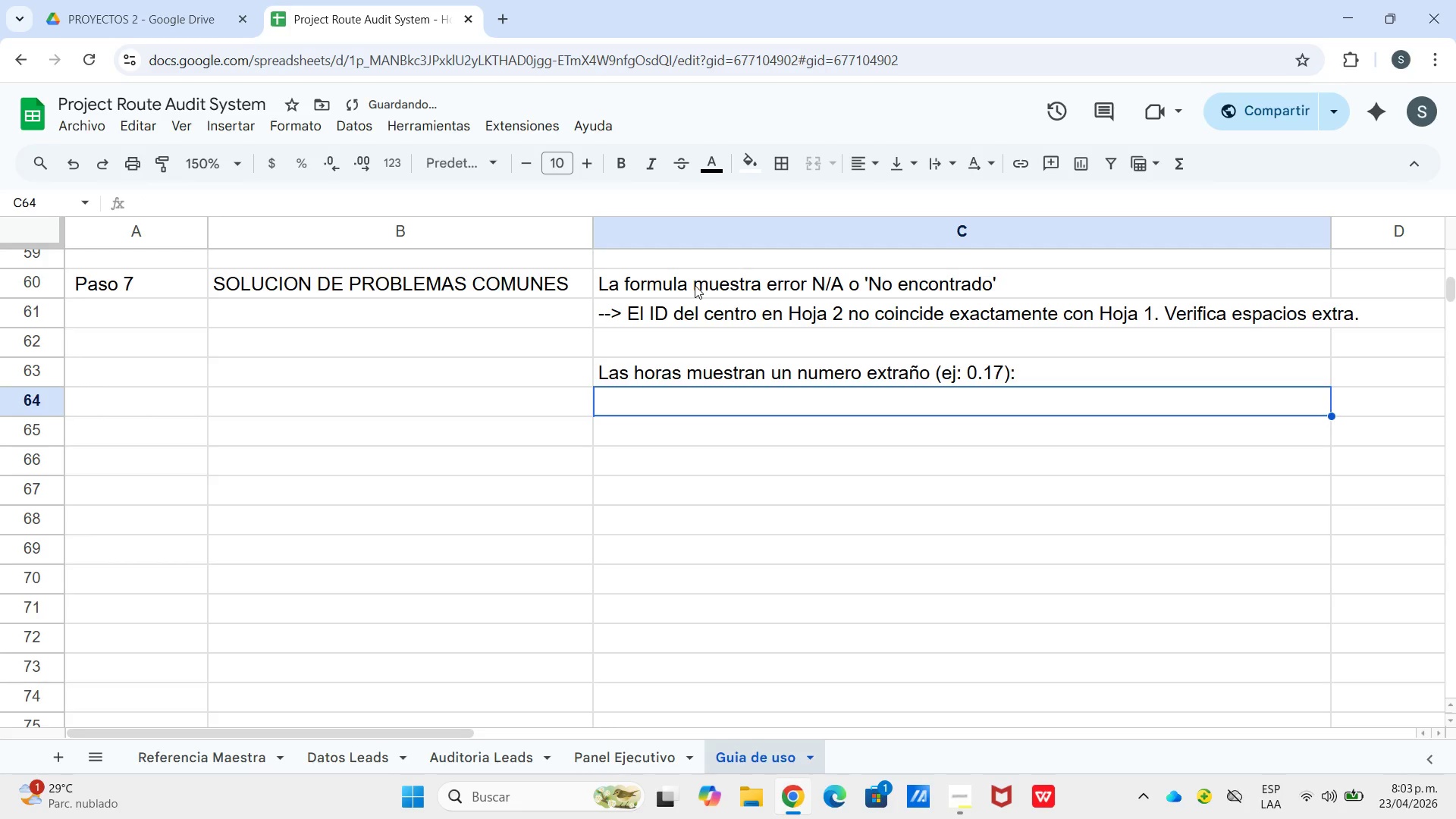 
 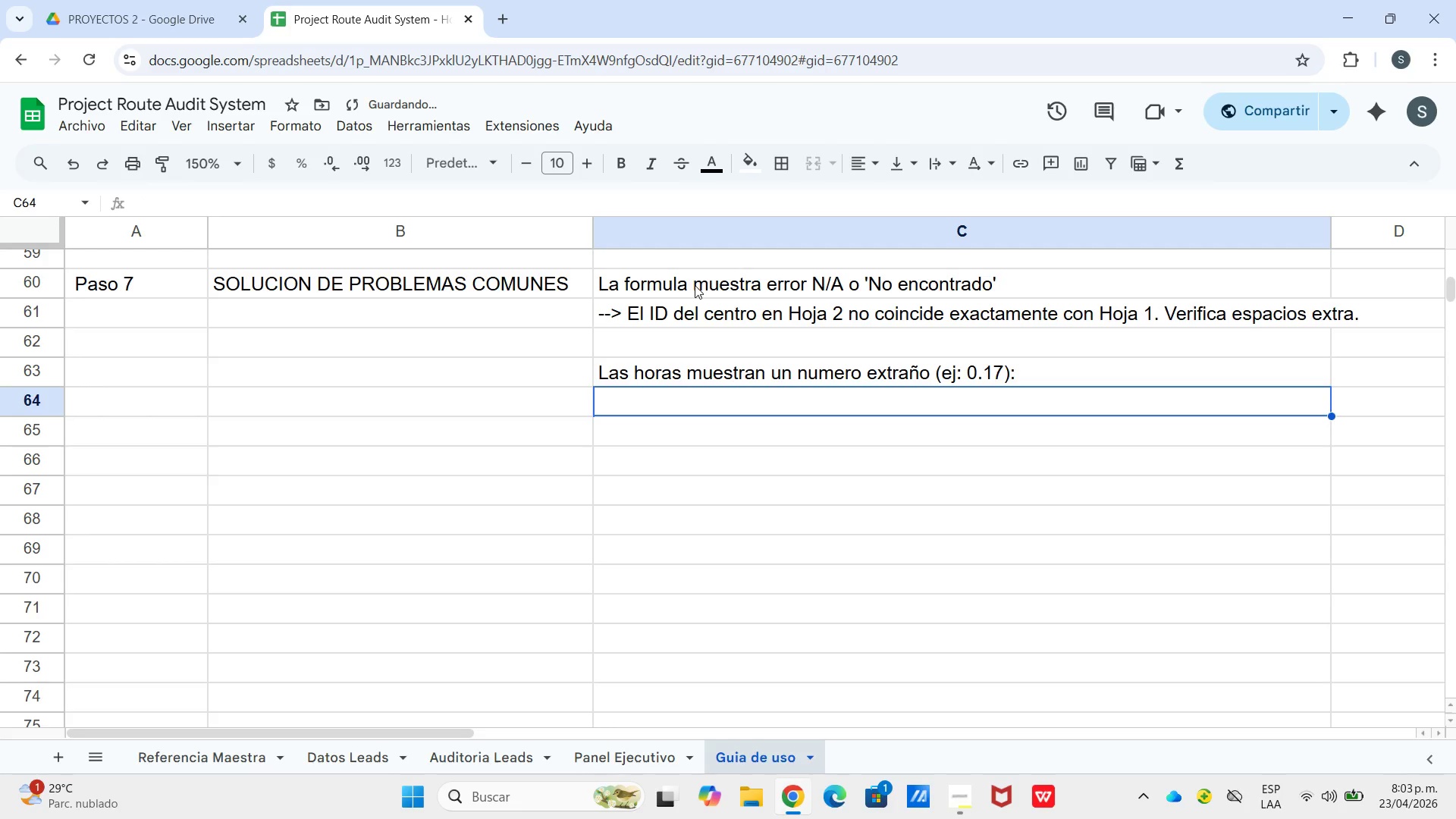 
key(Enter)
 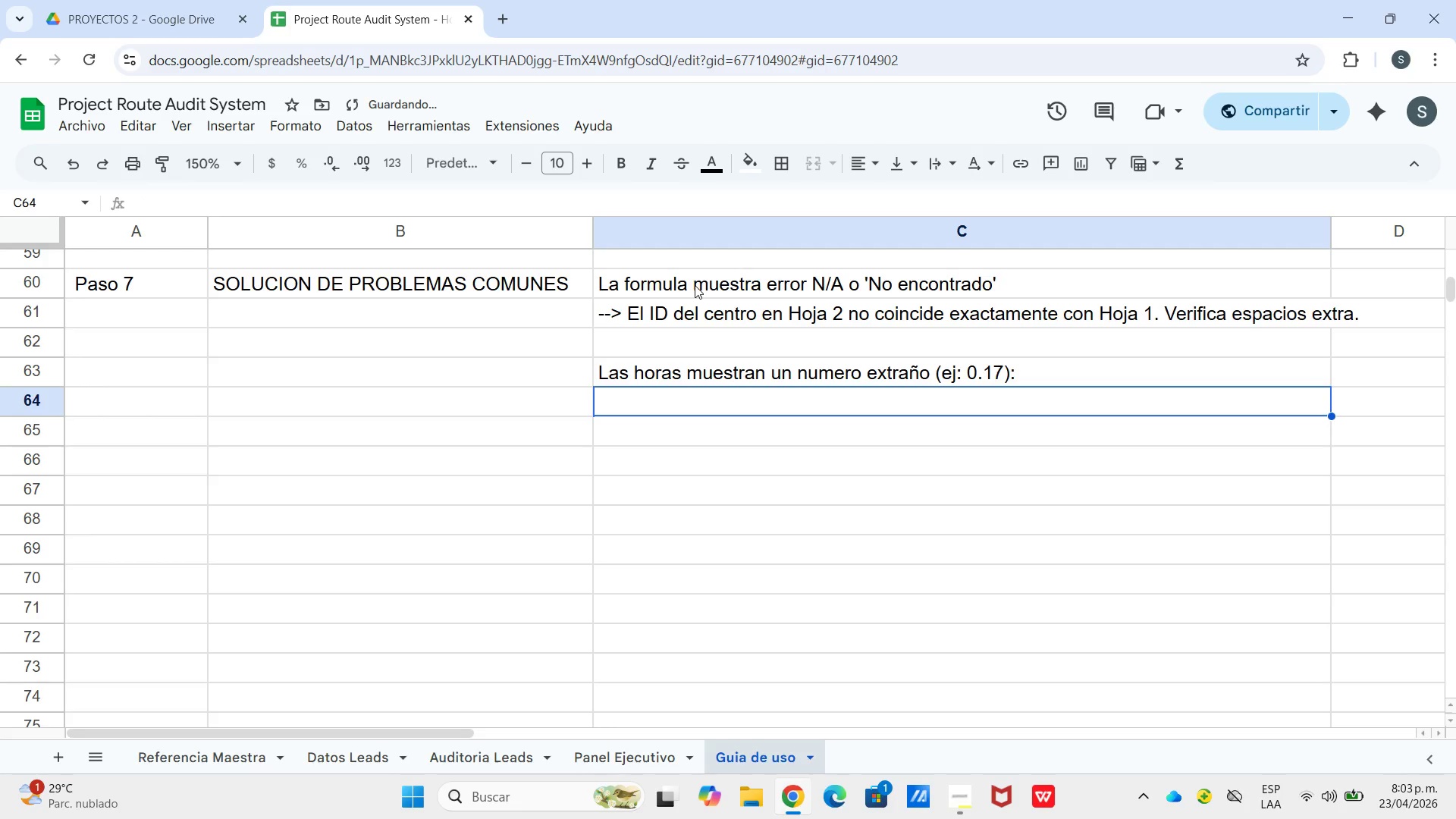 
hold_key(key=ShiftLeft, duration=0.78)
 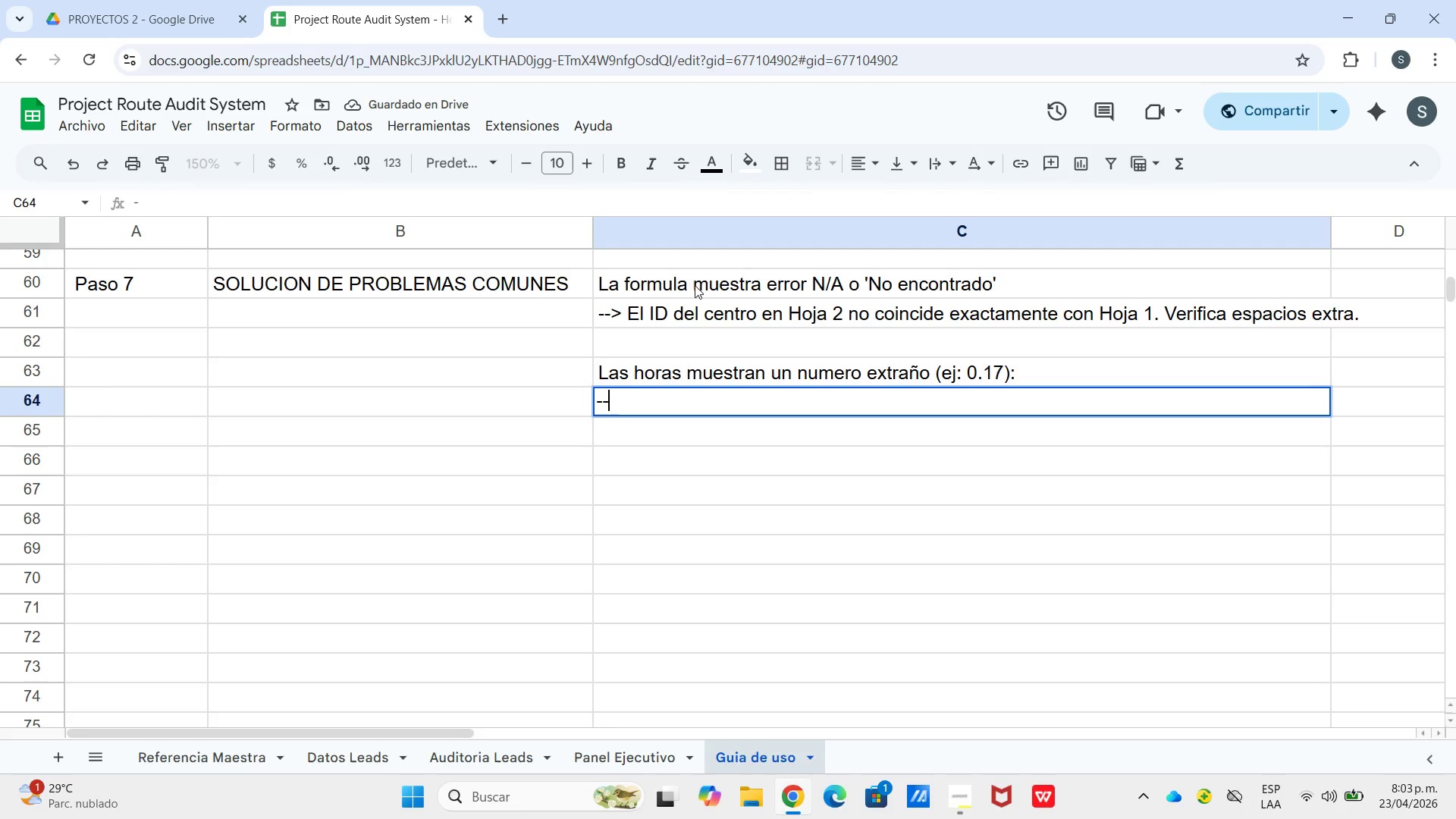 
type(--[Break] Los timestamps no estan en formato fecah()
key(Backspace)
type(& )
key(Backspace)
type(hora. Selecciona al)
key(Backspace)
key(Backspace)
type(las celdas [Break] Formato [Break])
 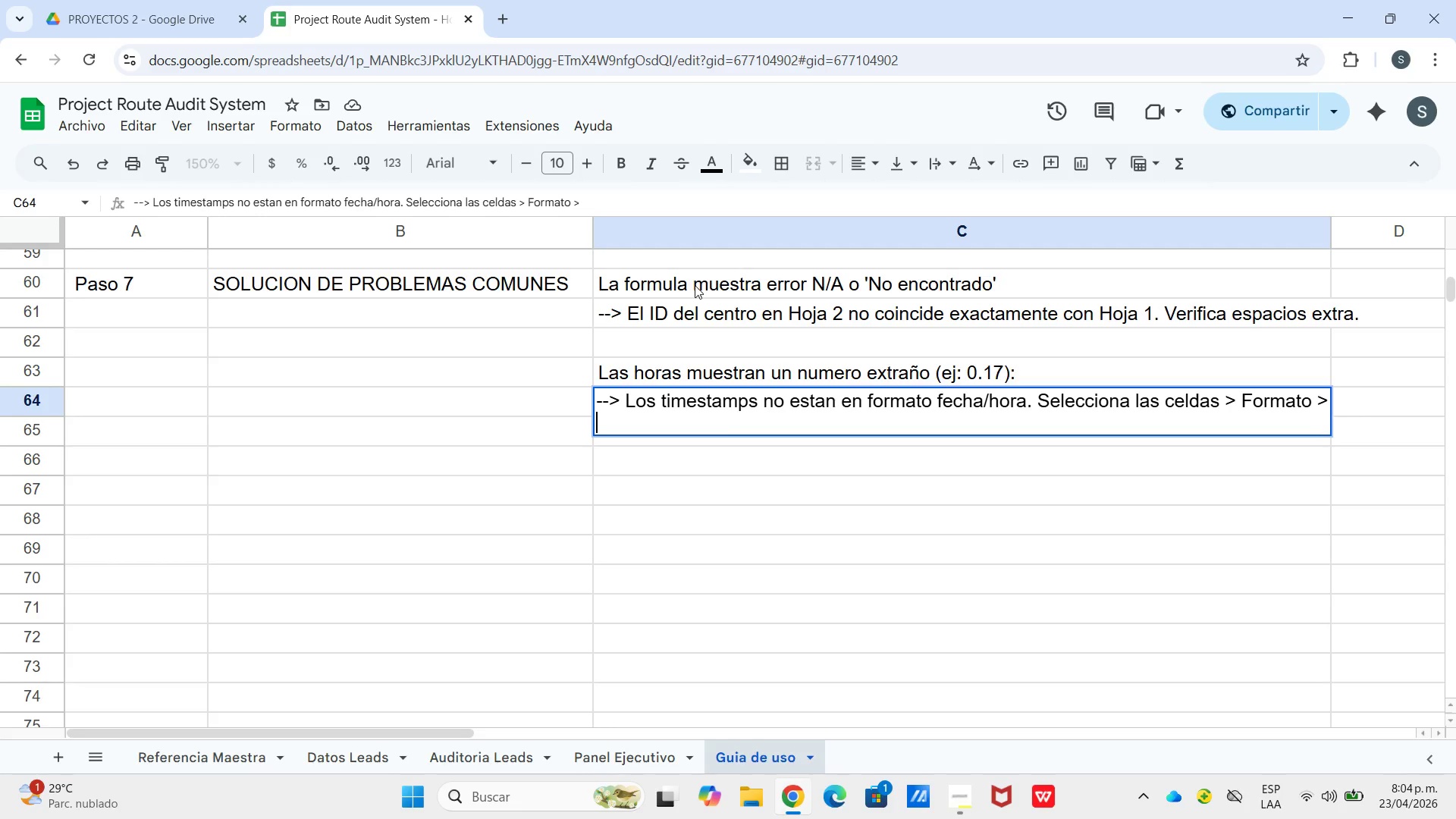 
 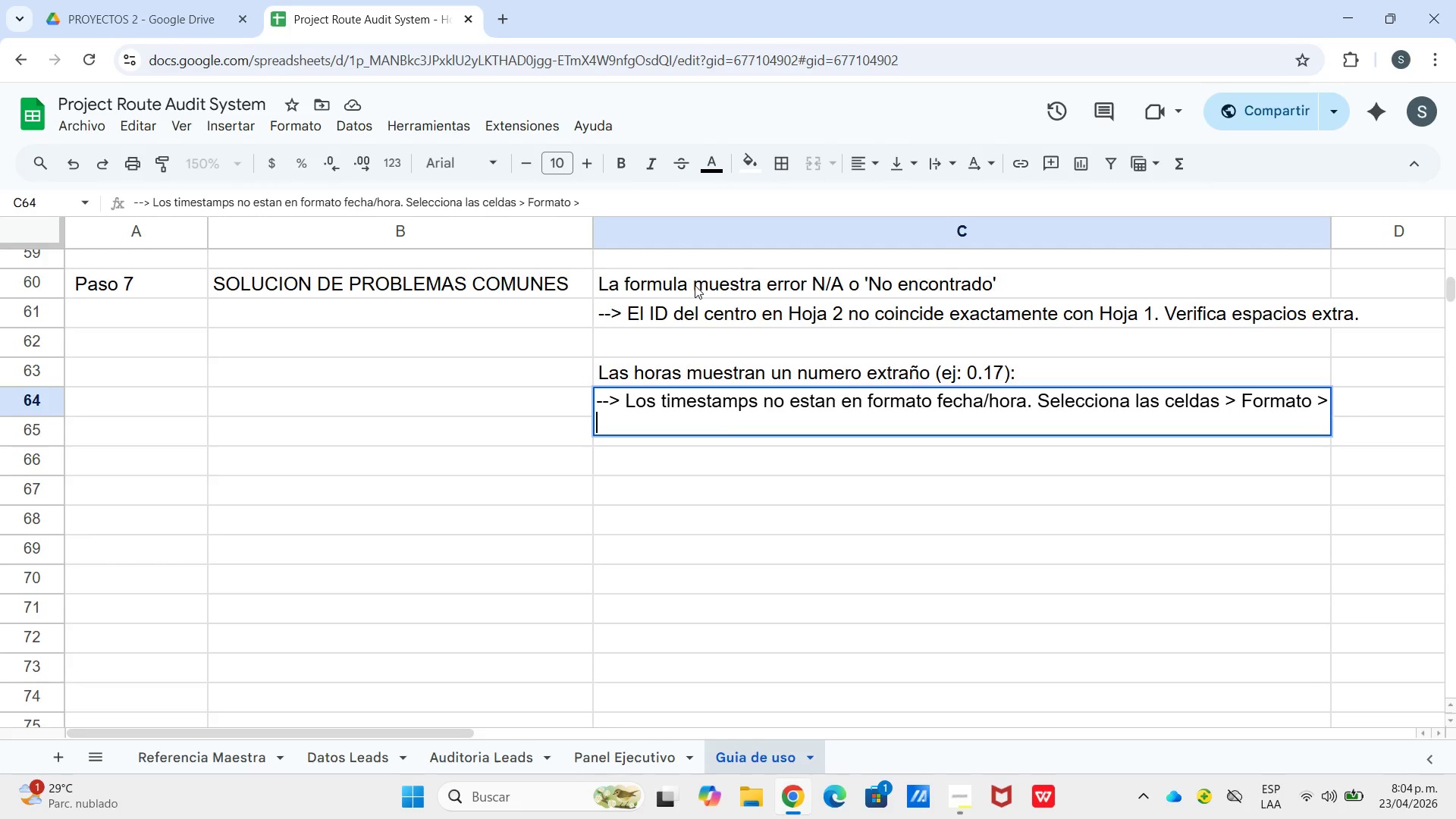 
key(Control+ControlLeft)
 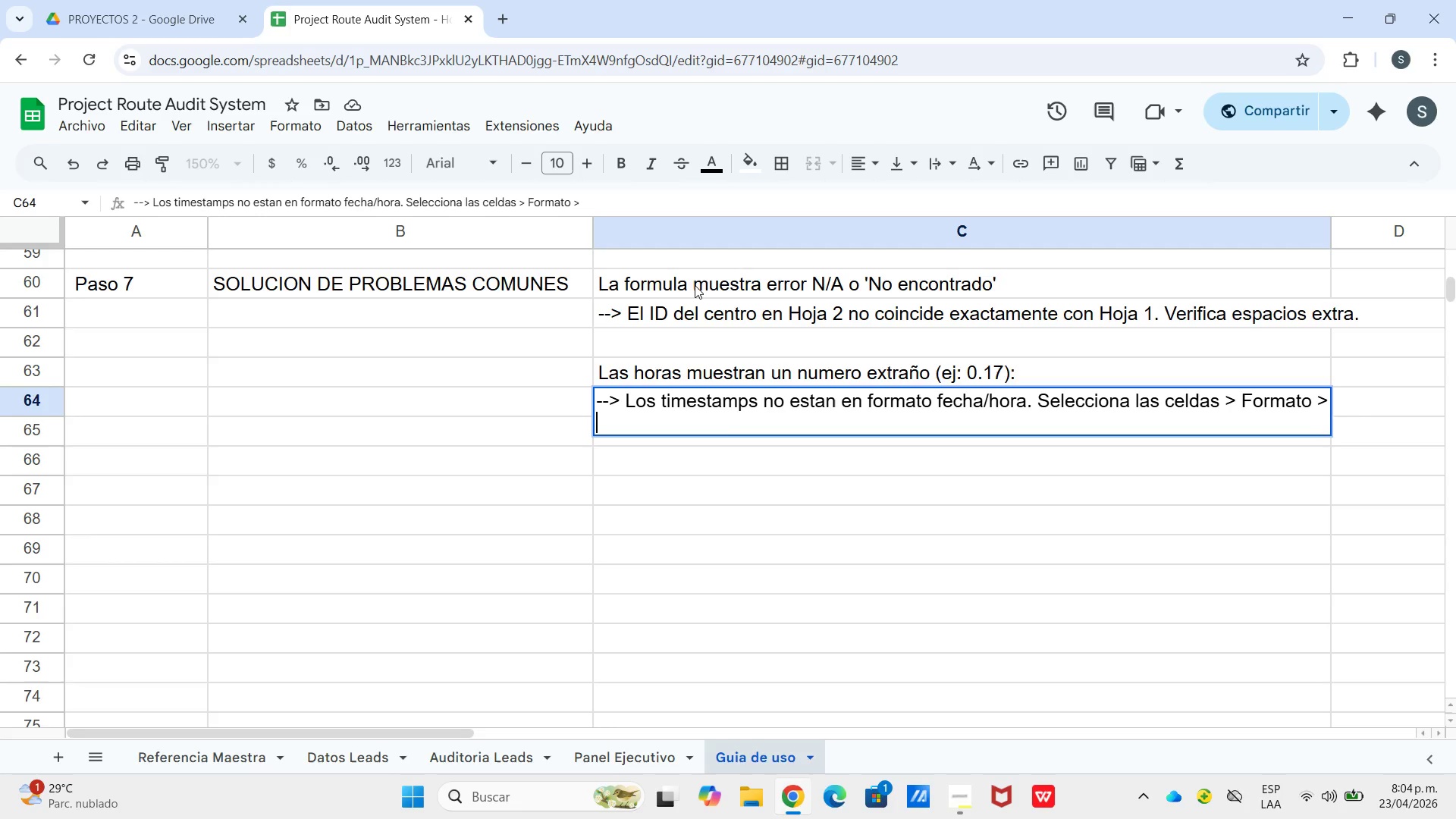 
key(Control+Enter)
 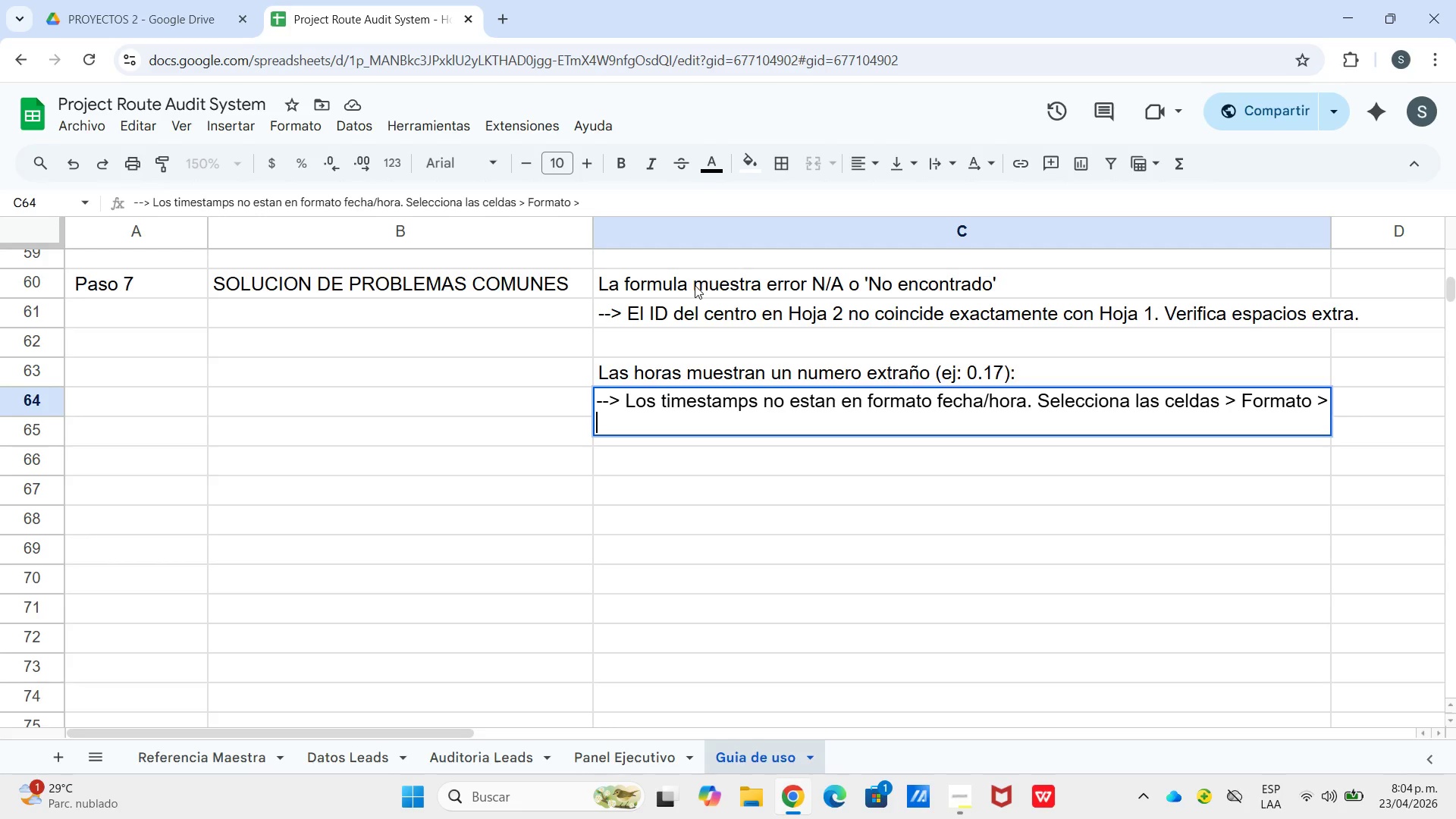 
wait(7.53)
 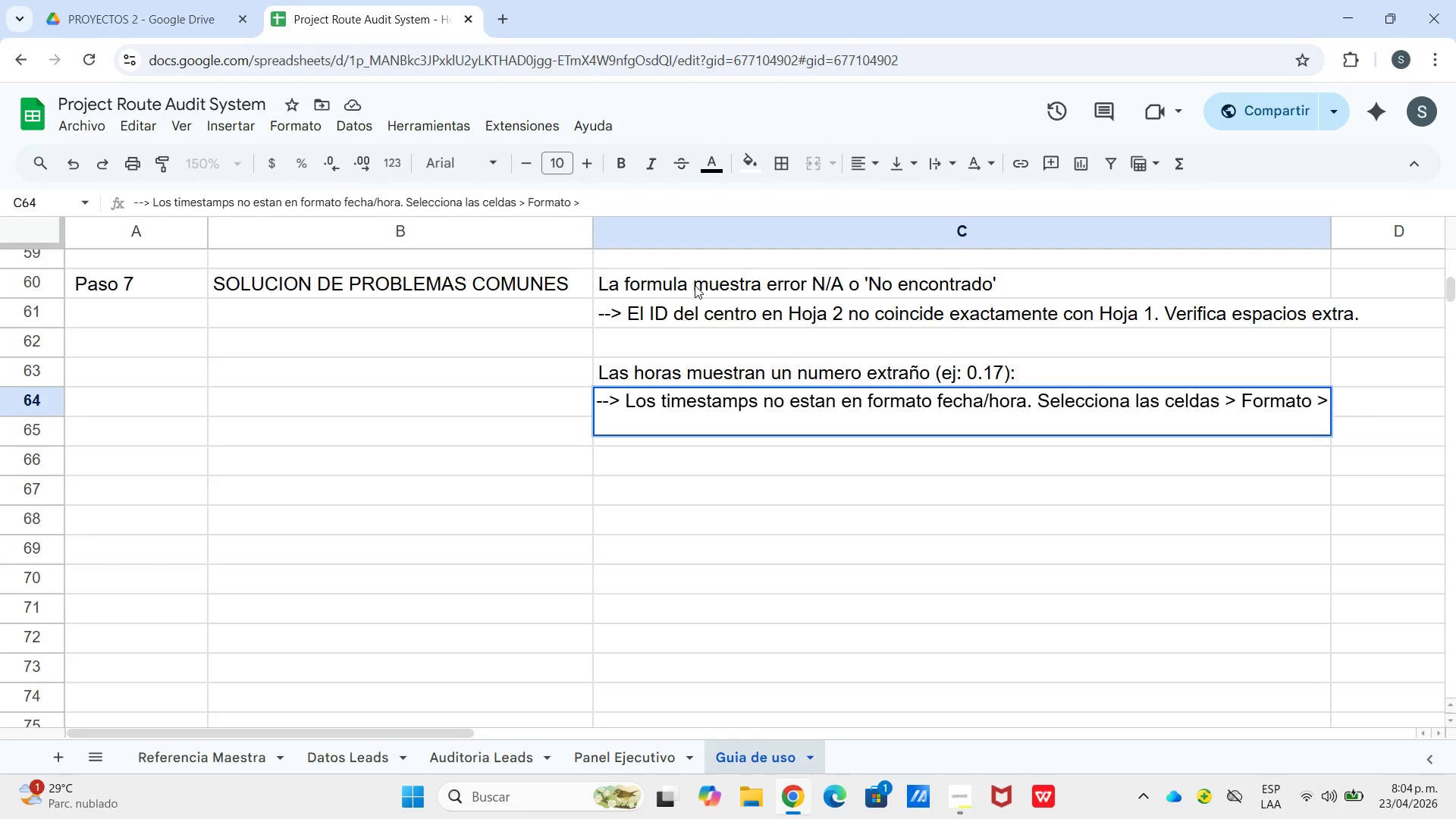 
type(Numero [Break] Fecha y hora)
 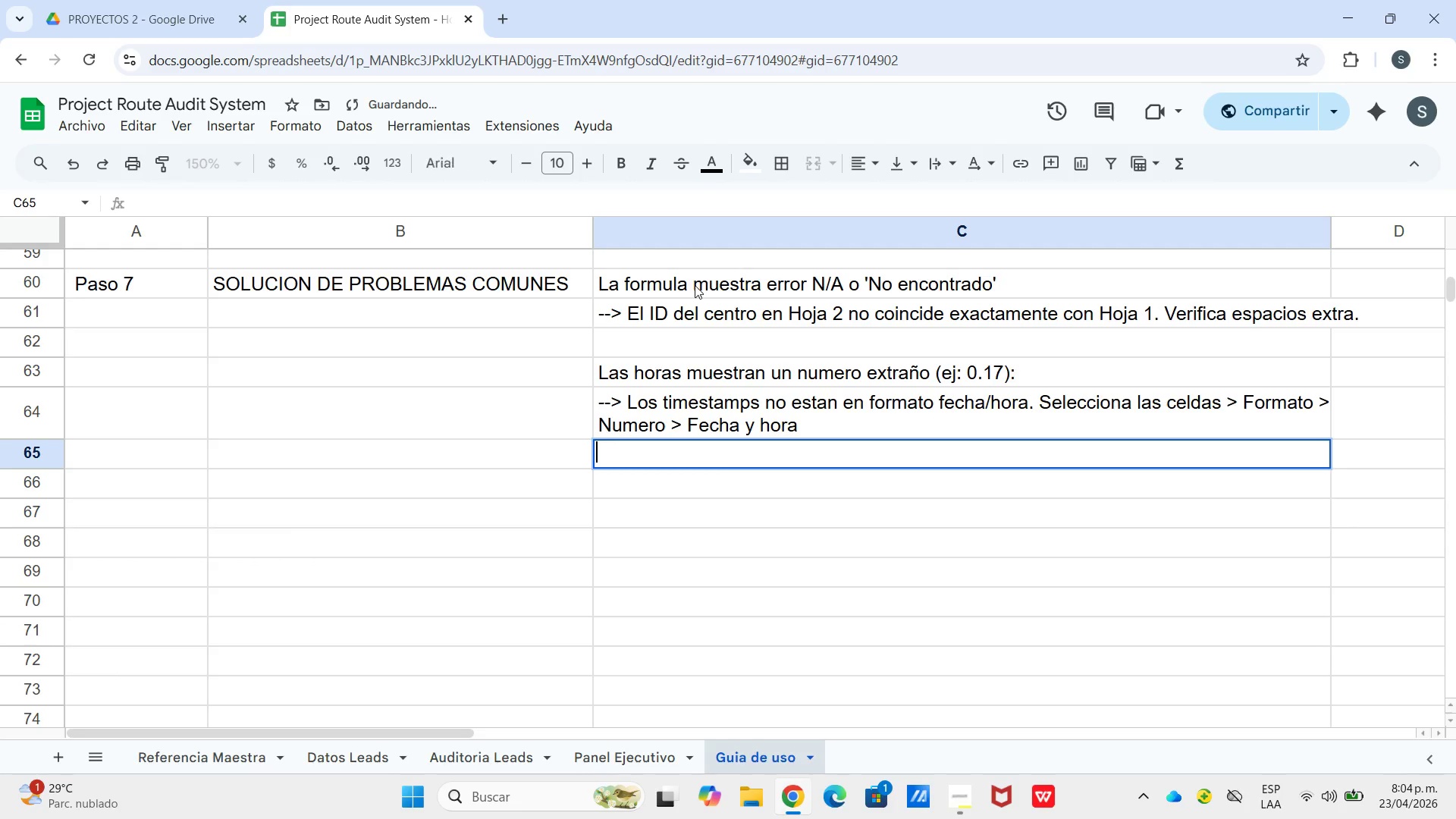 
 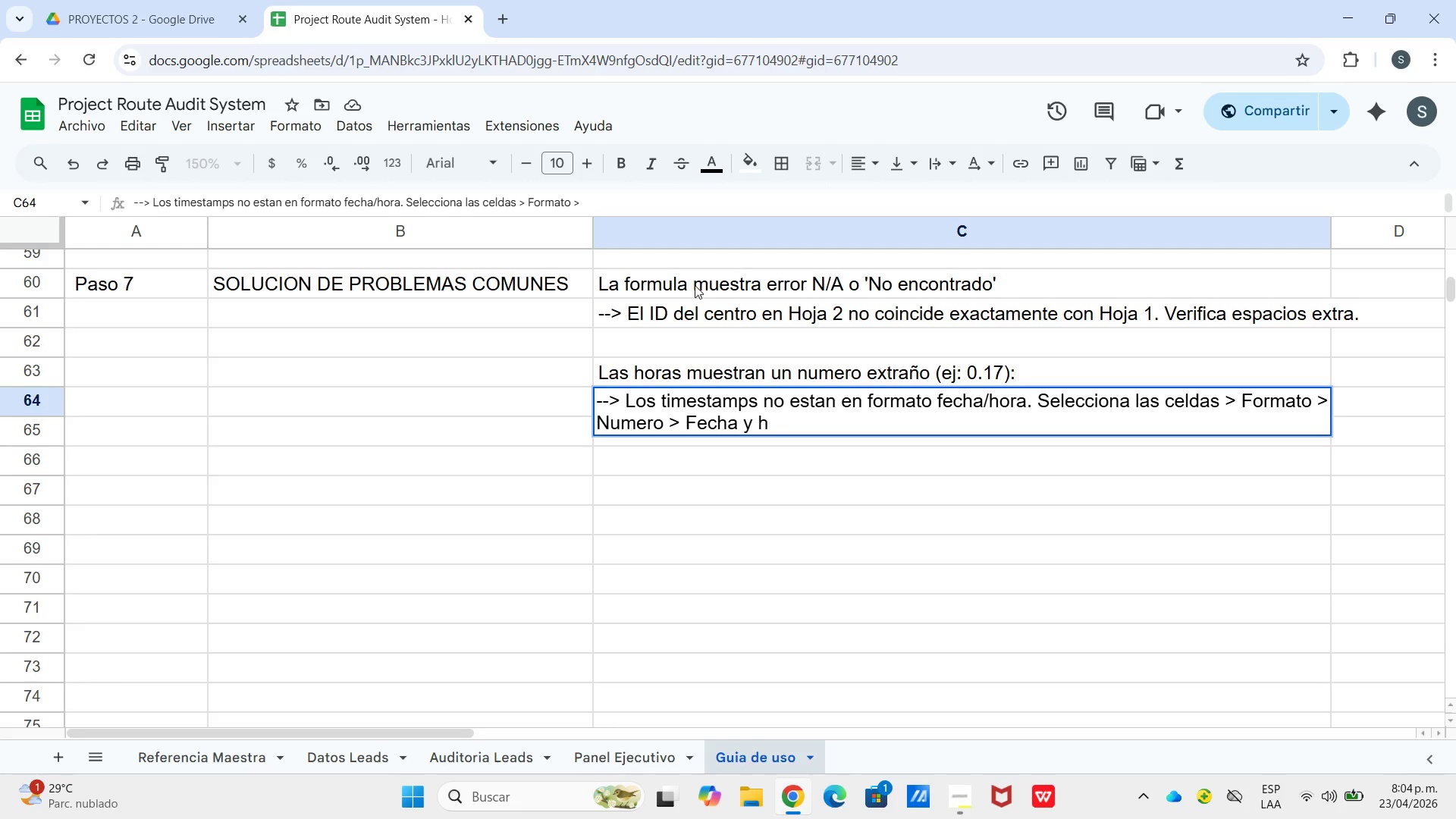 
key(Enter)
 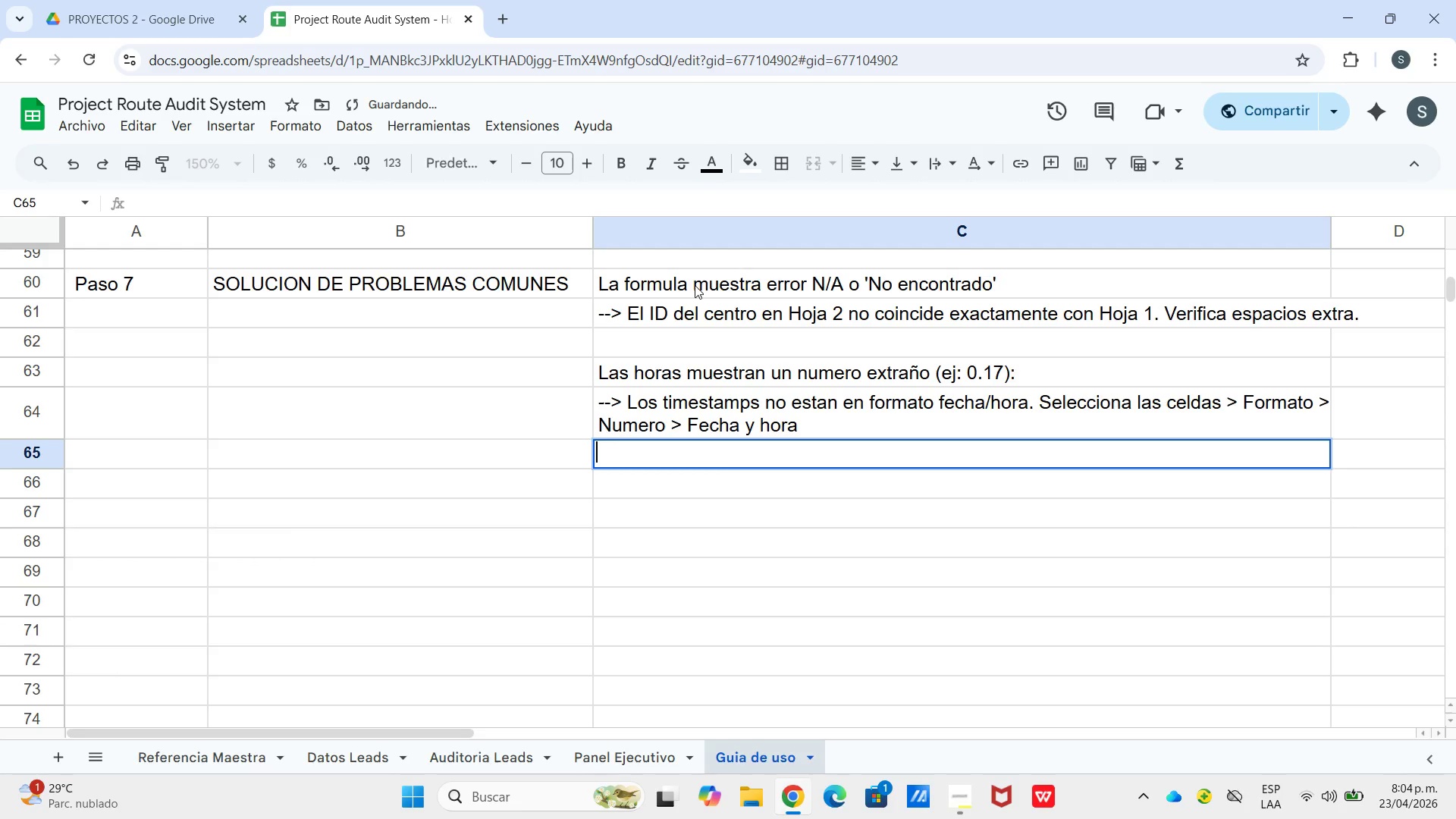 
key(Enter)
 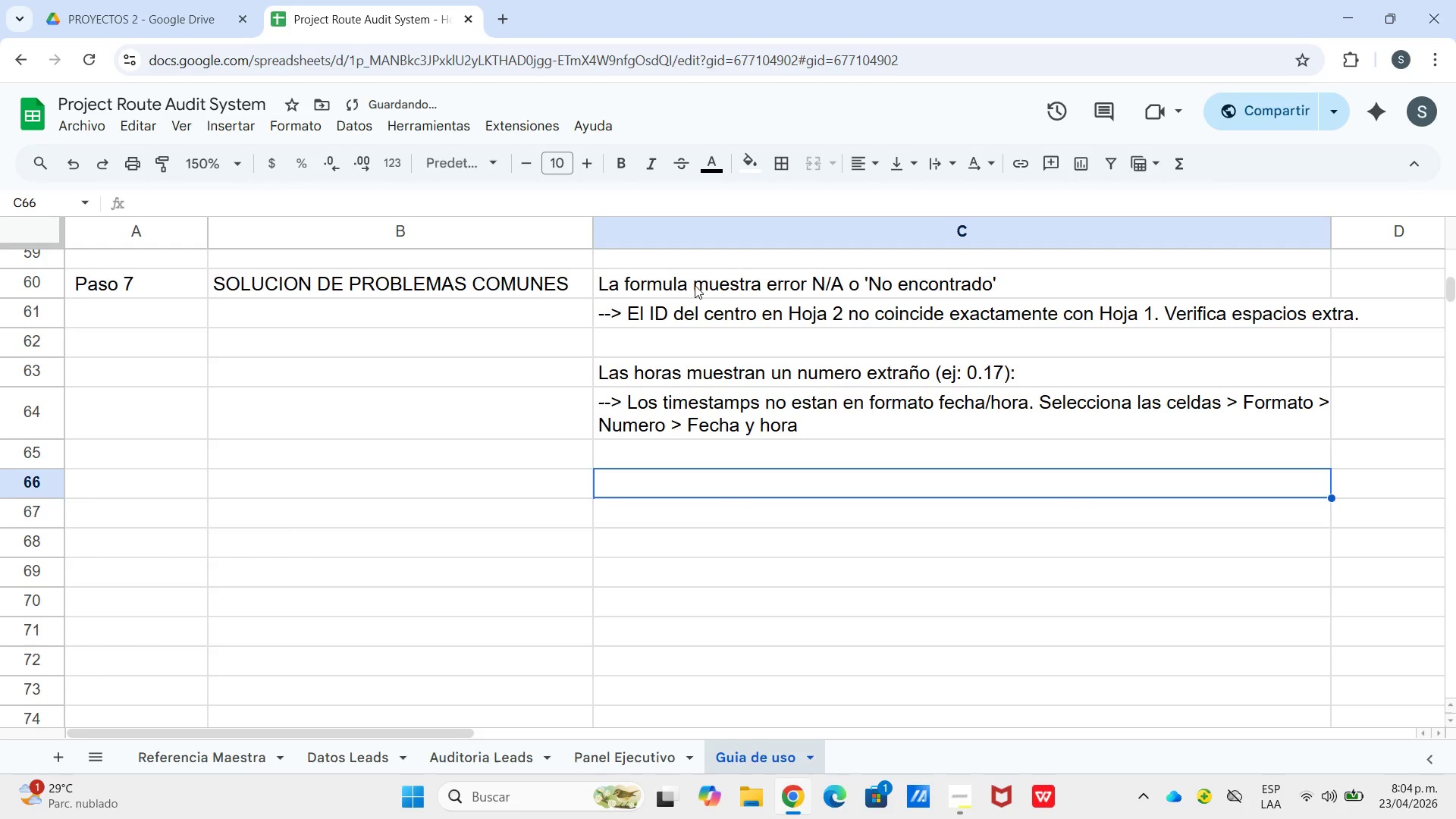 
key(Enter)
 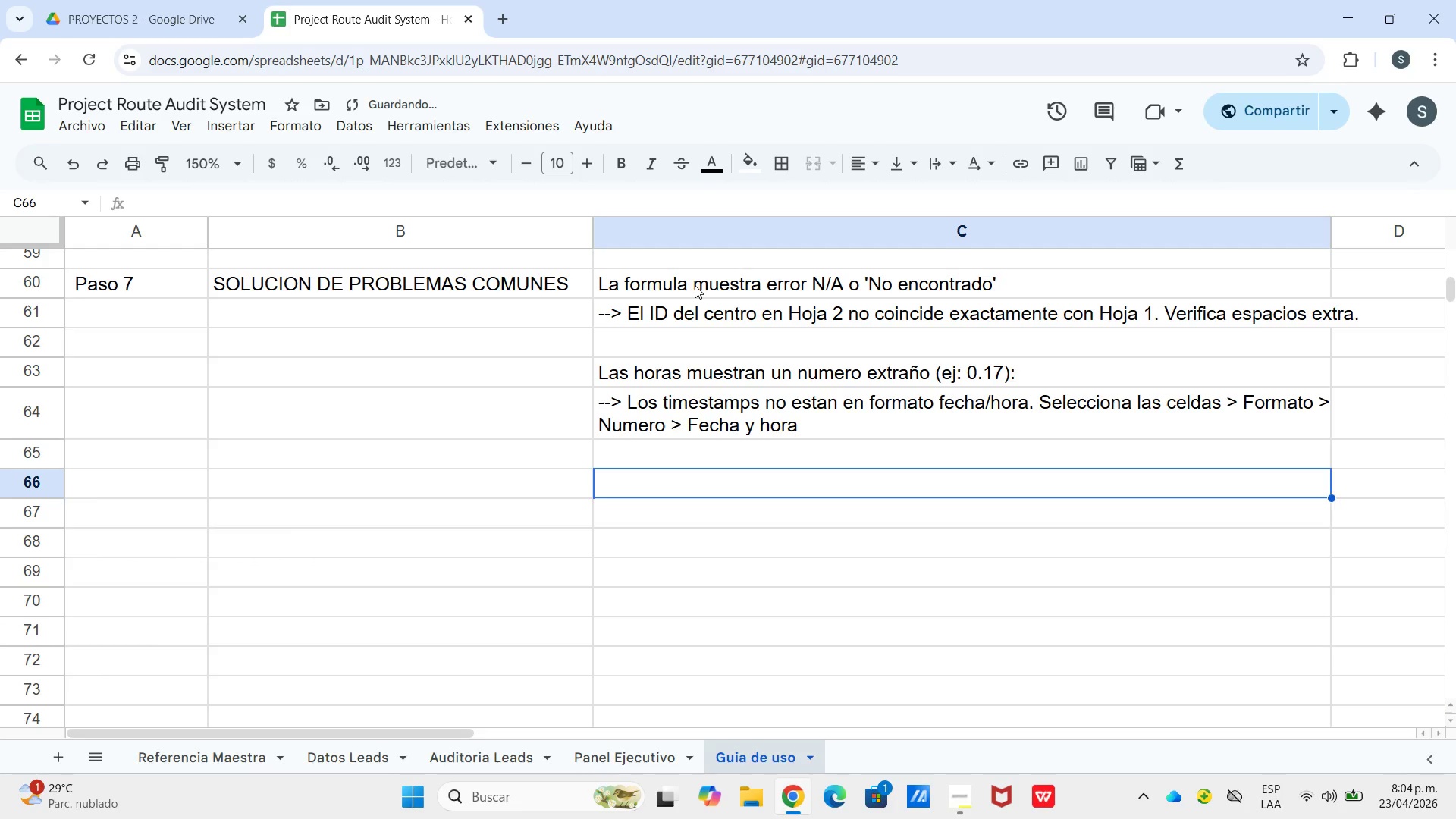 
type(El )
 